 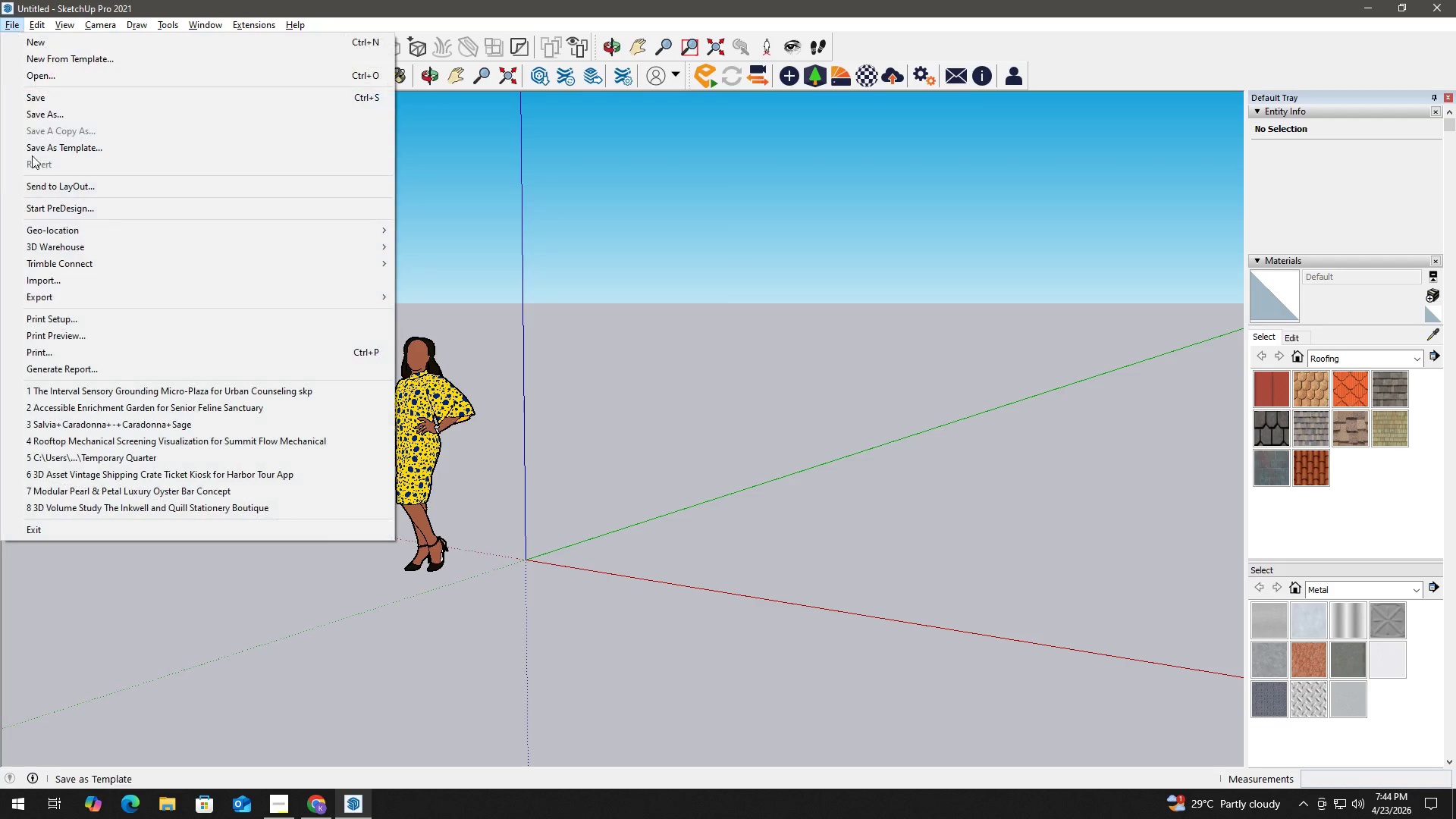 
left_click([87, 111])
 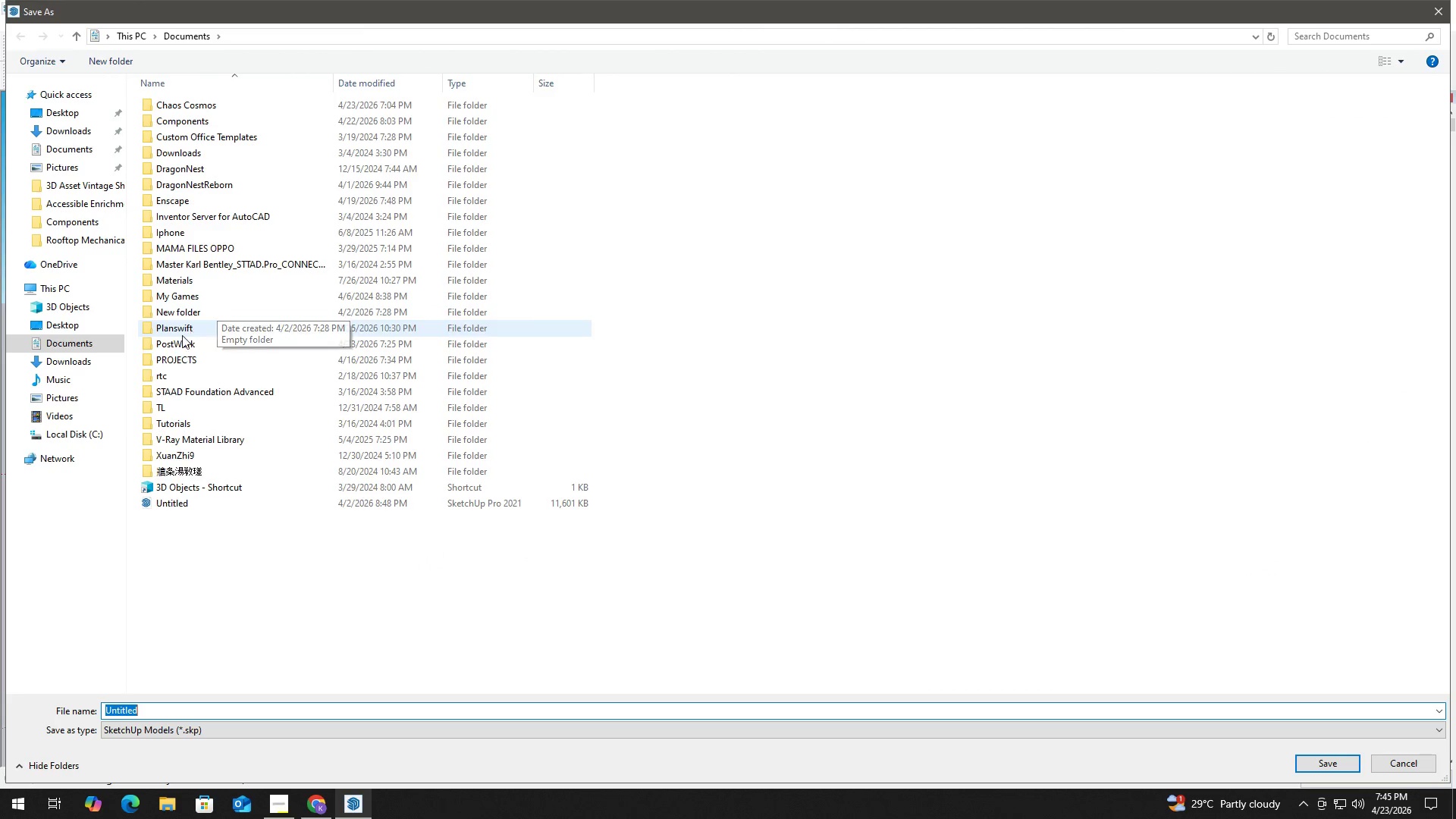 
double_click([185, 340])
 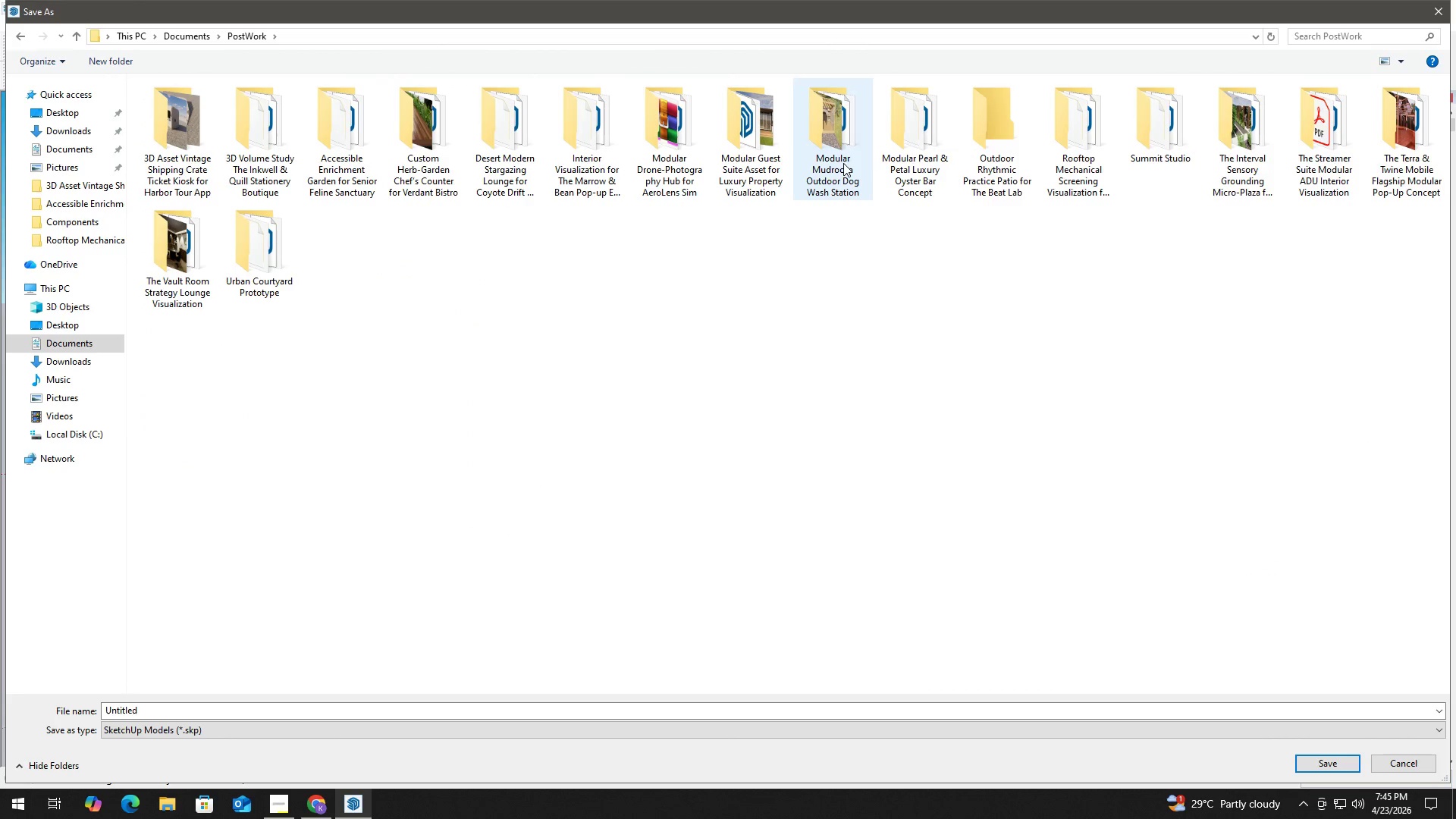 
left_click([997, 132])
 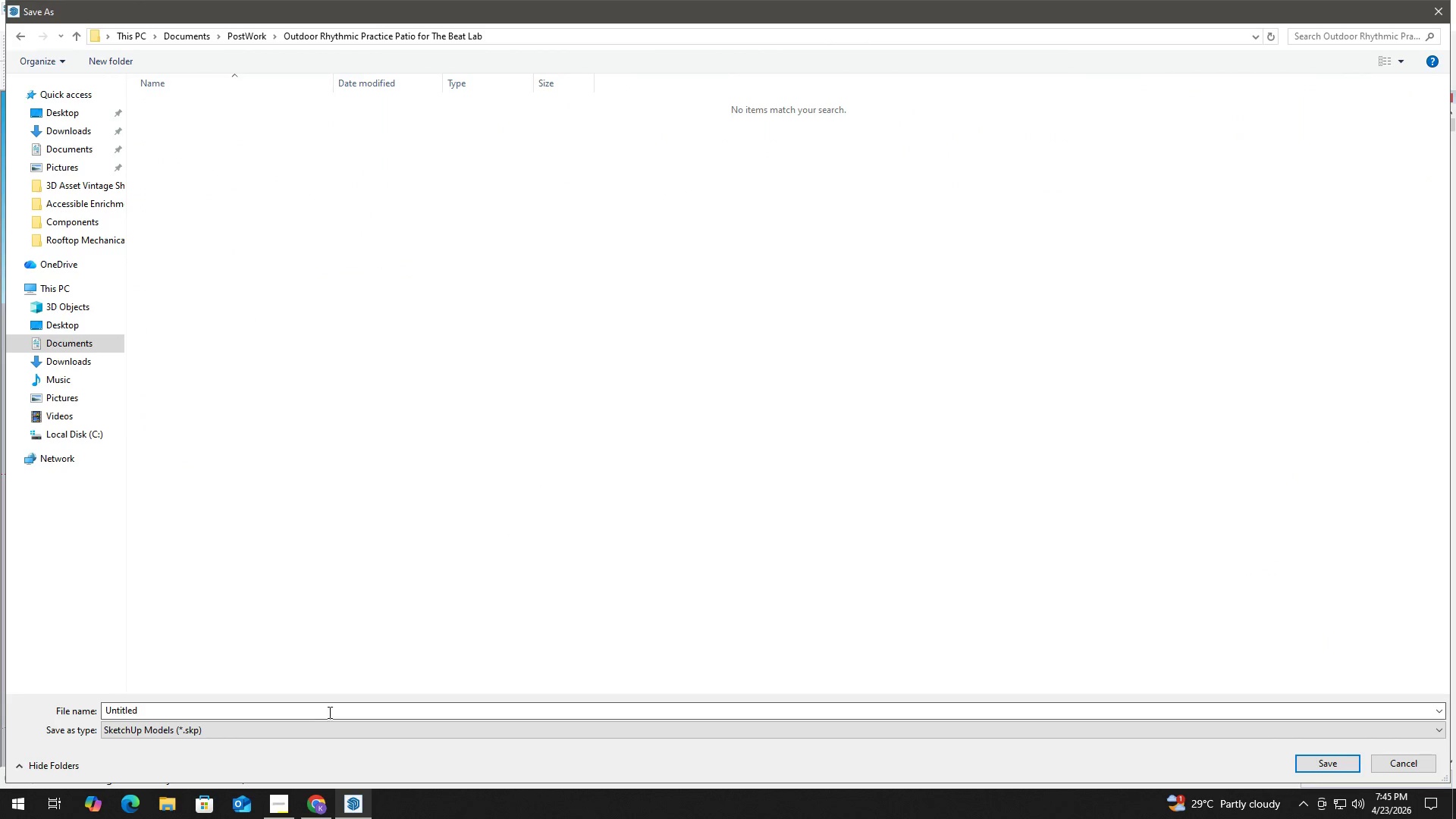 
left_click([322, 714])
 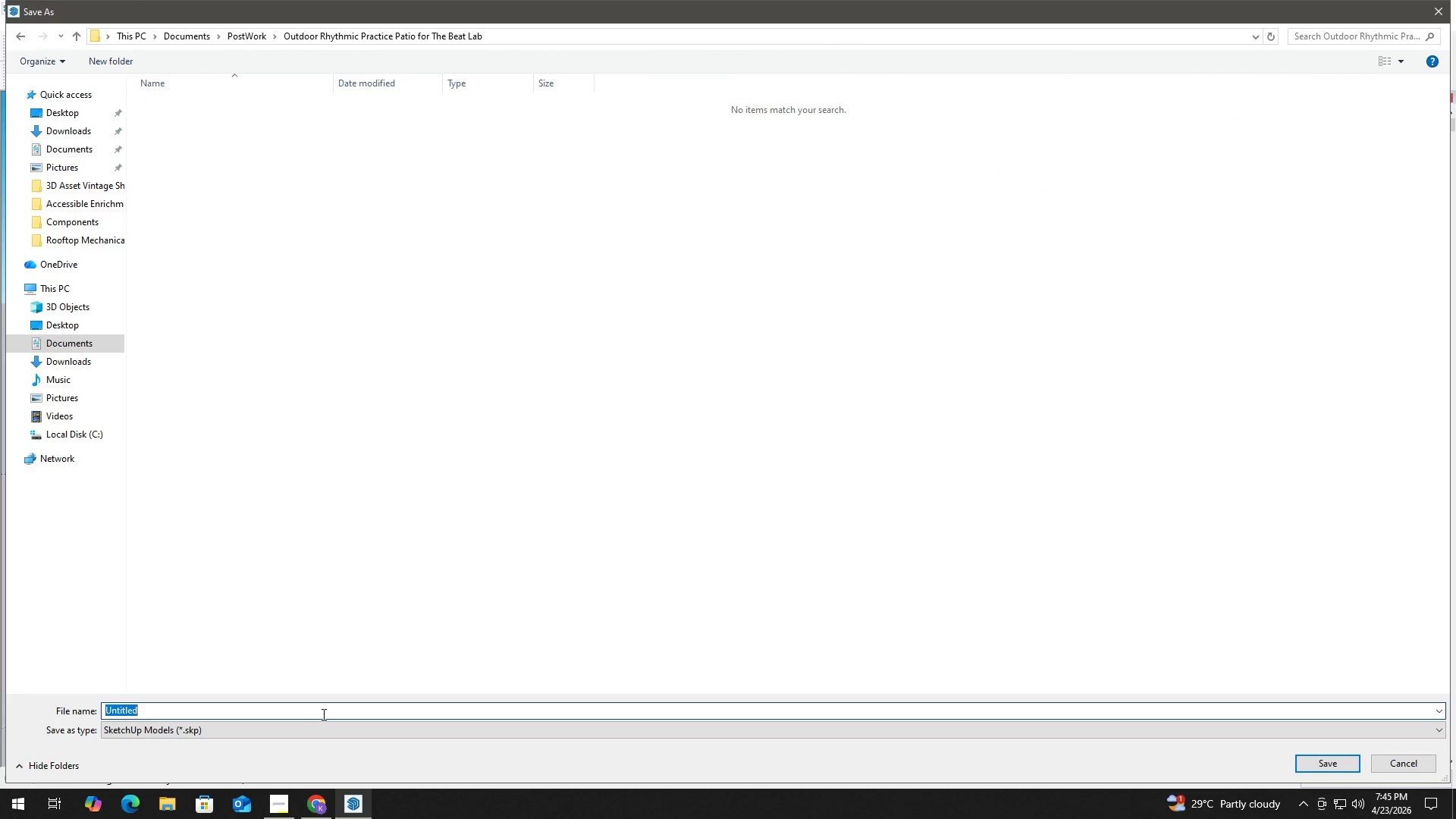 
key(Control+ControlLeft)
 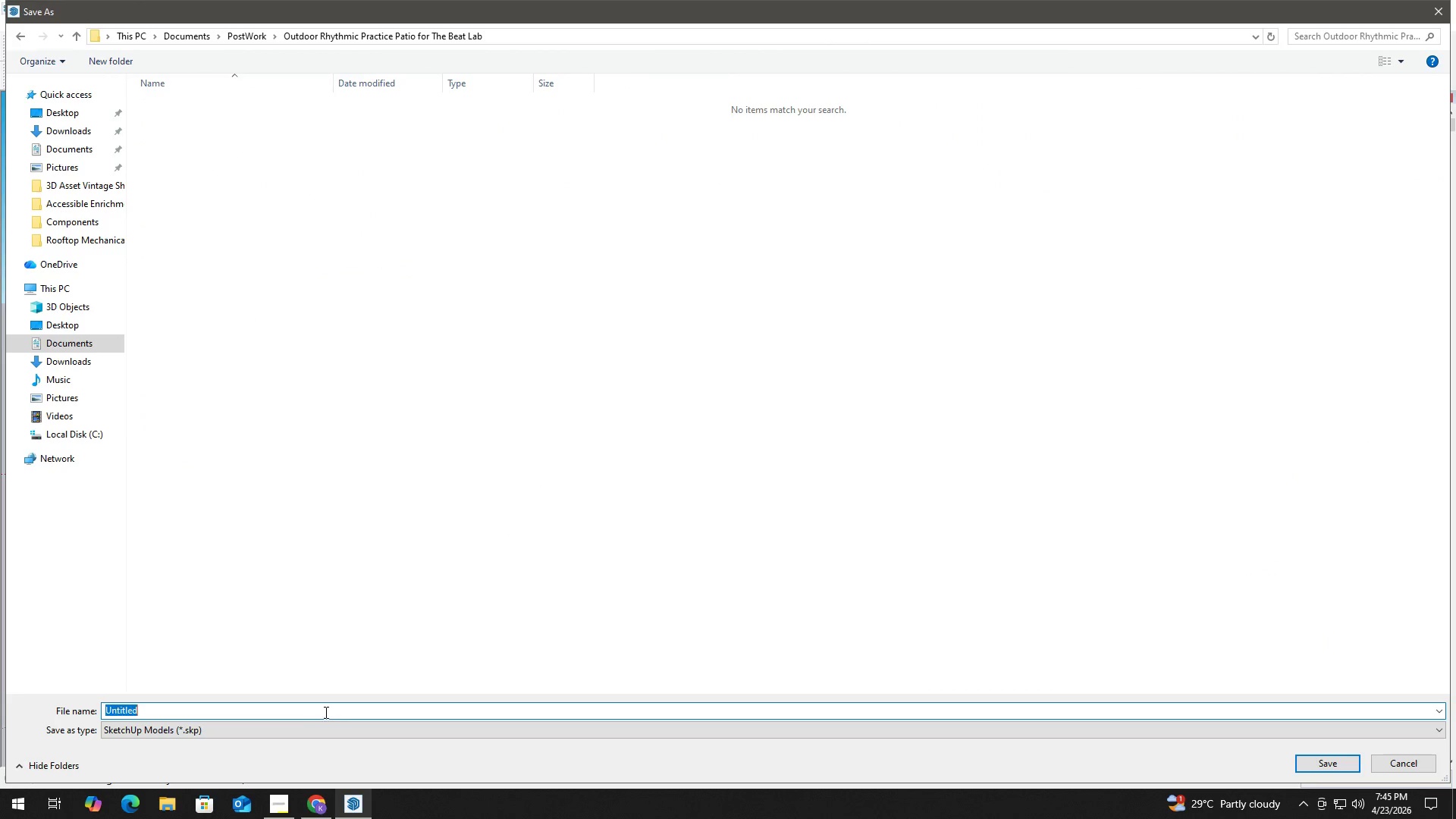 
key(Control+V)
 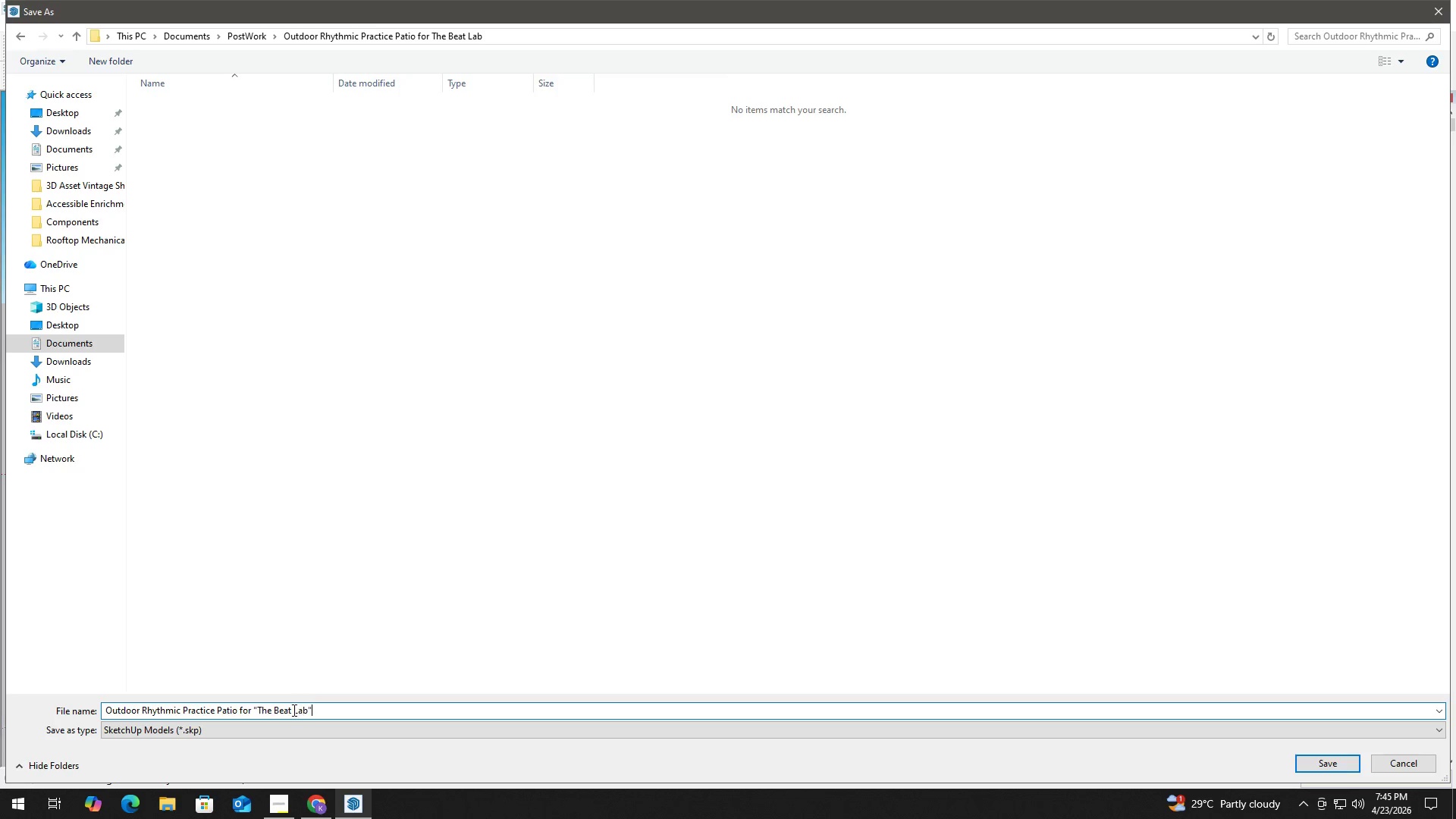 
key(Backspace)
 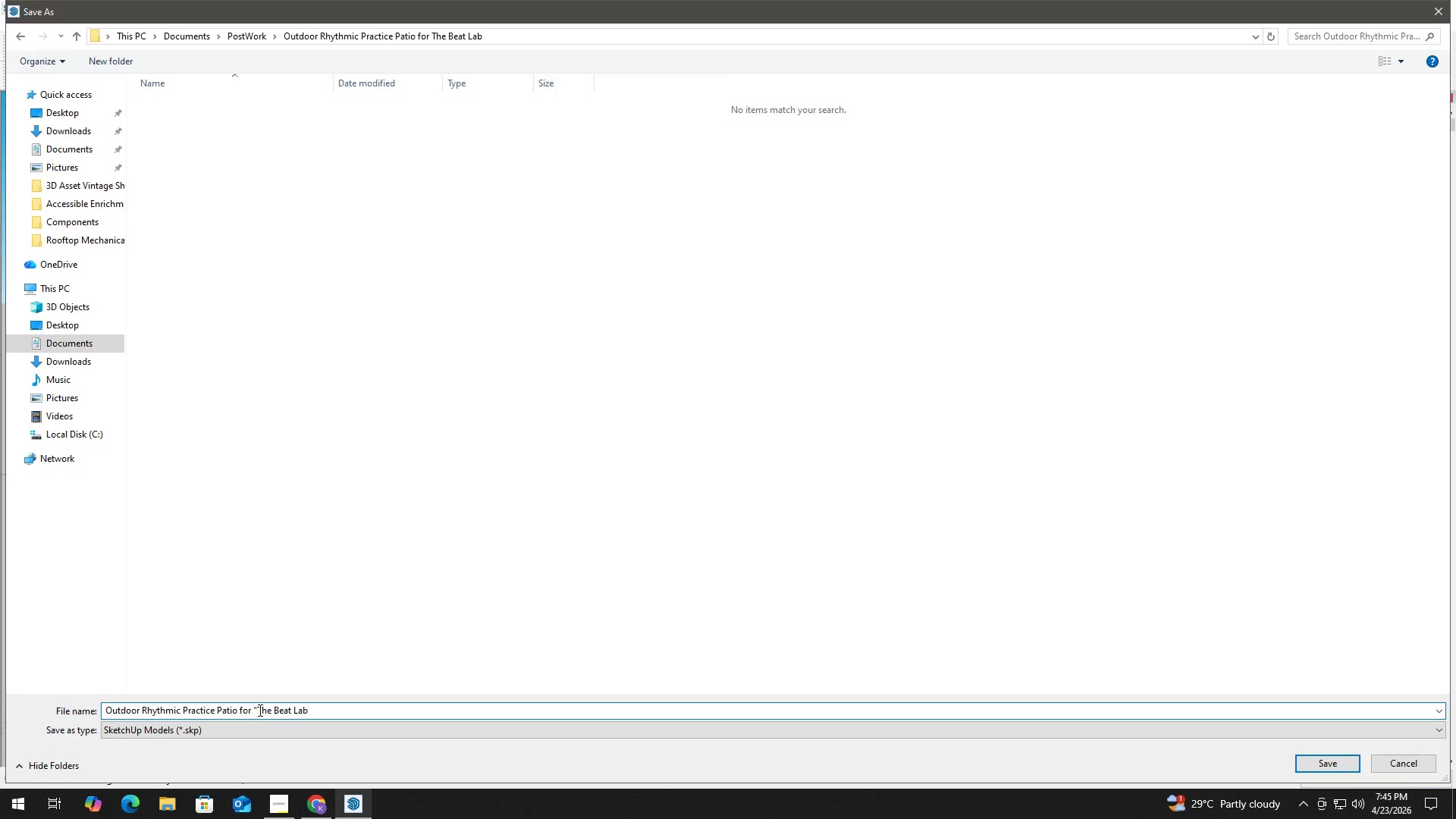 
left_click([259, 710])
 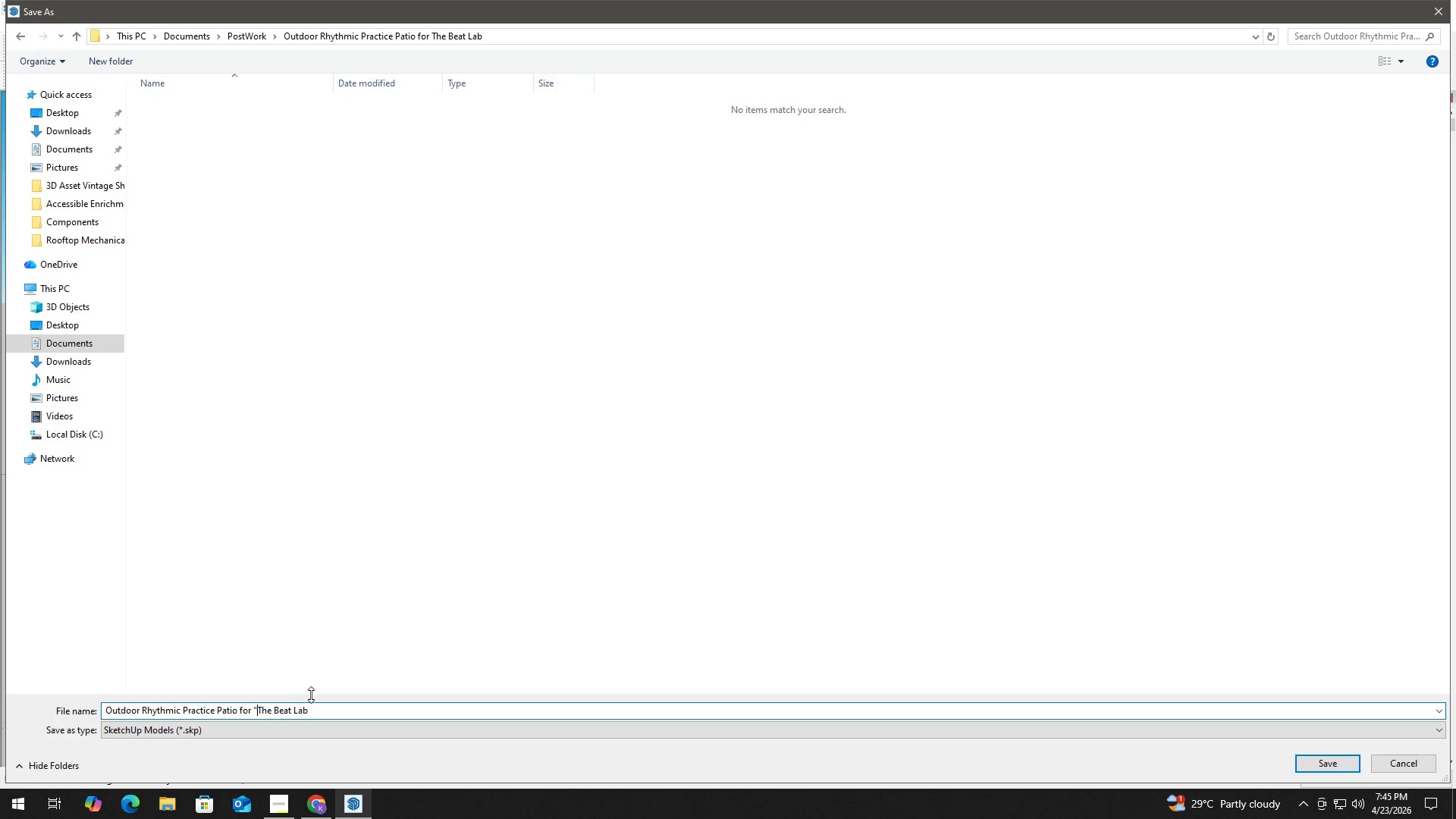 
key(Backspace)
 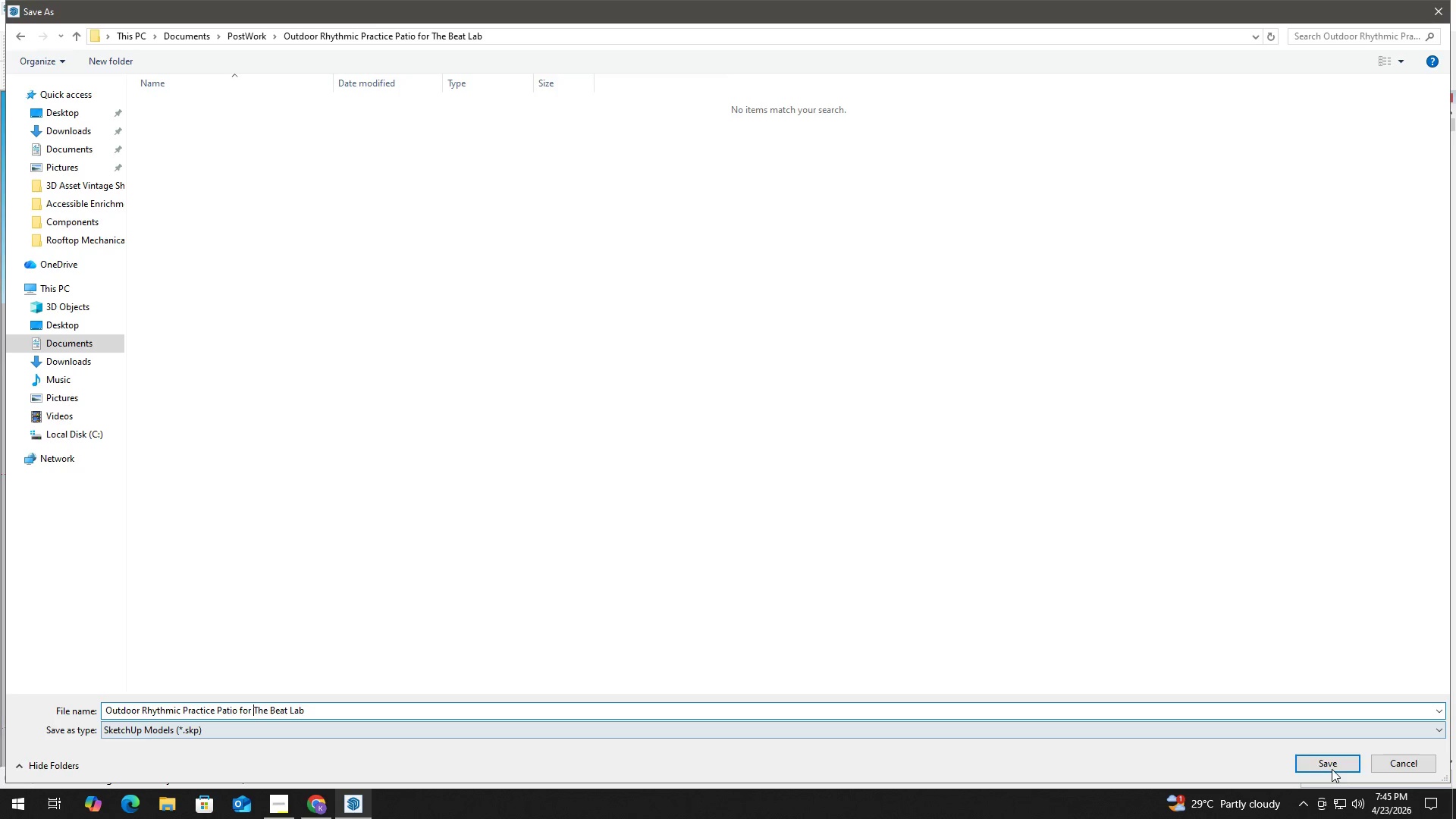 
left_click([1330, 769])
 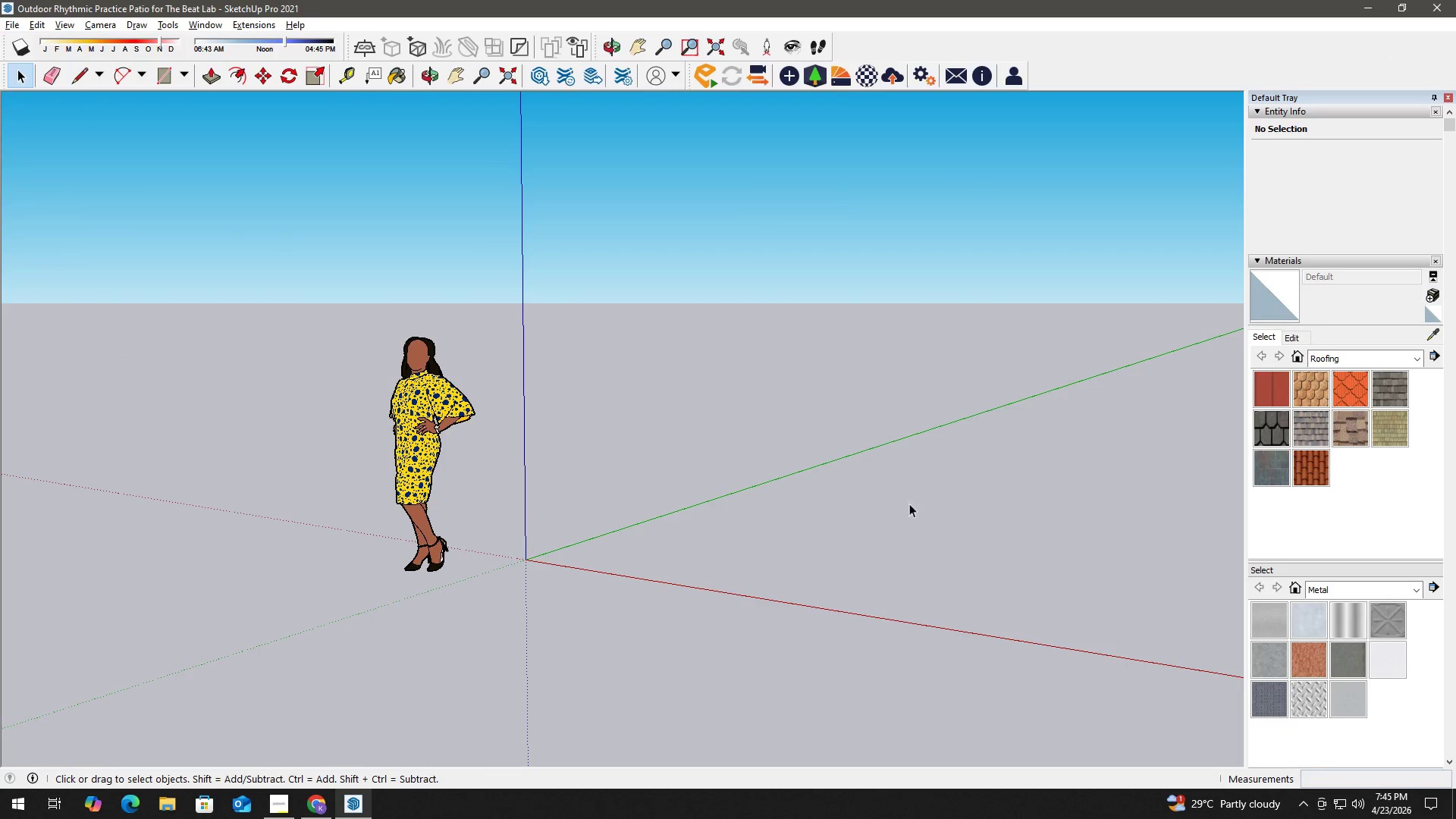 
left_click_drag(start_coordinate=[561, 638], to_coordinate=[294, 255])
 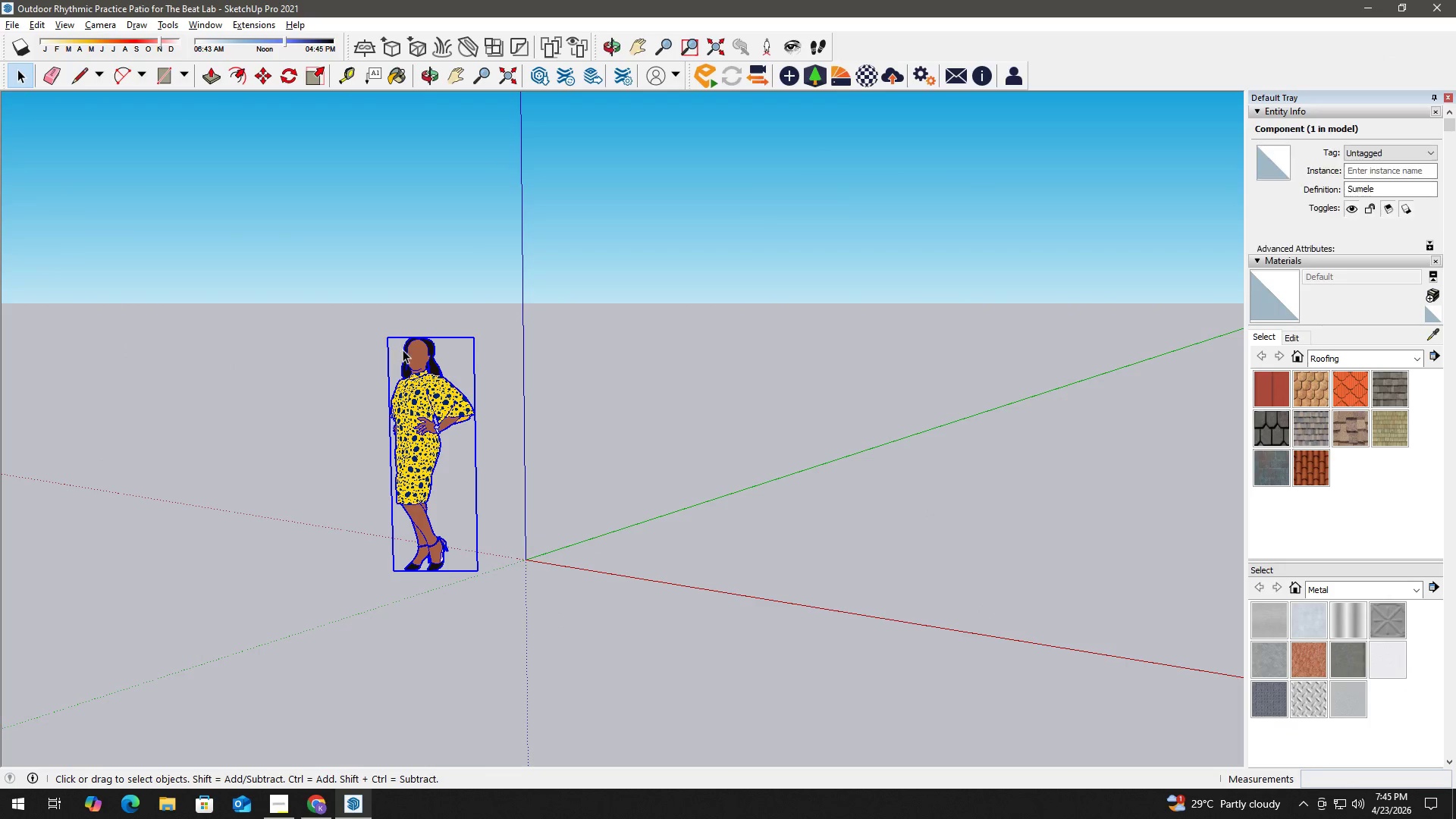 
type([Delete]hhh r)
 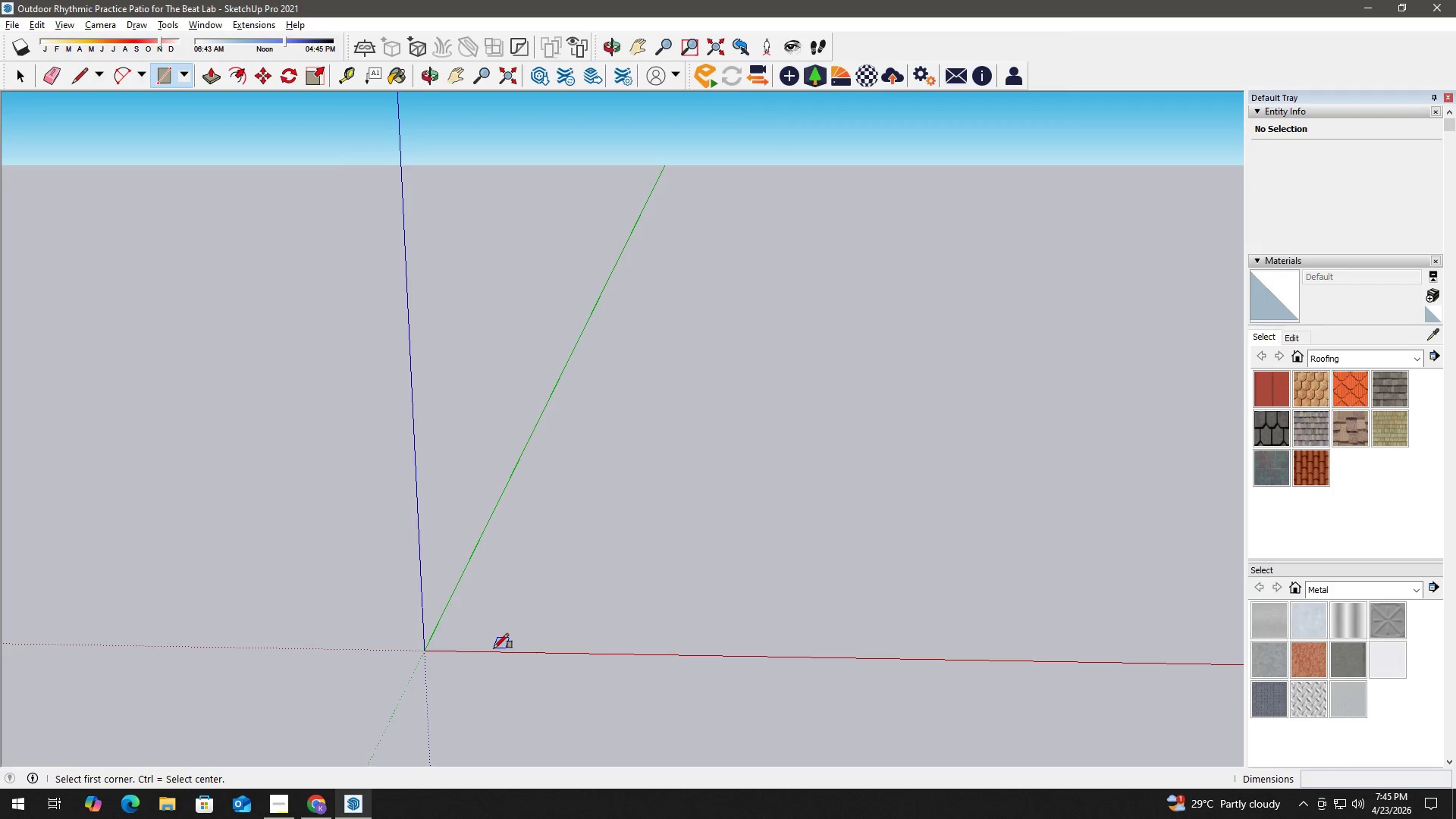 
left_click_drag(start_coordinate=[771, 480], to_coordinate=[624, 501])
 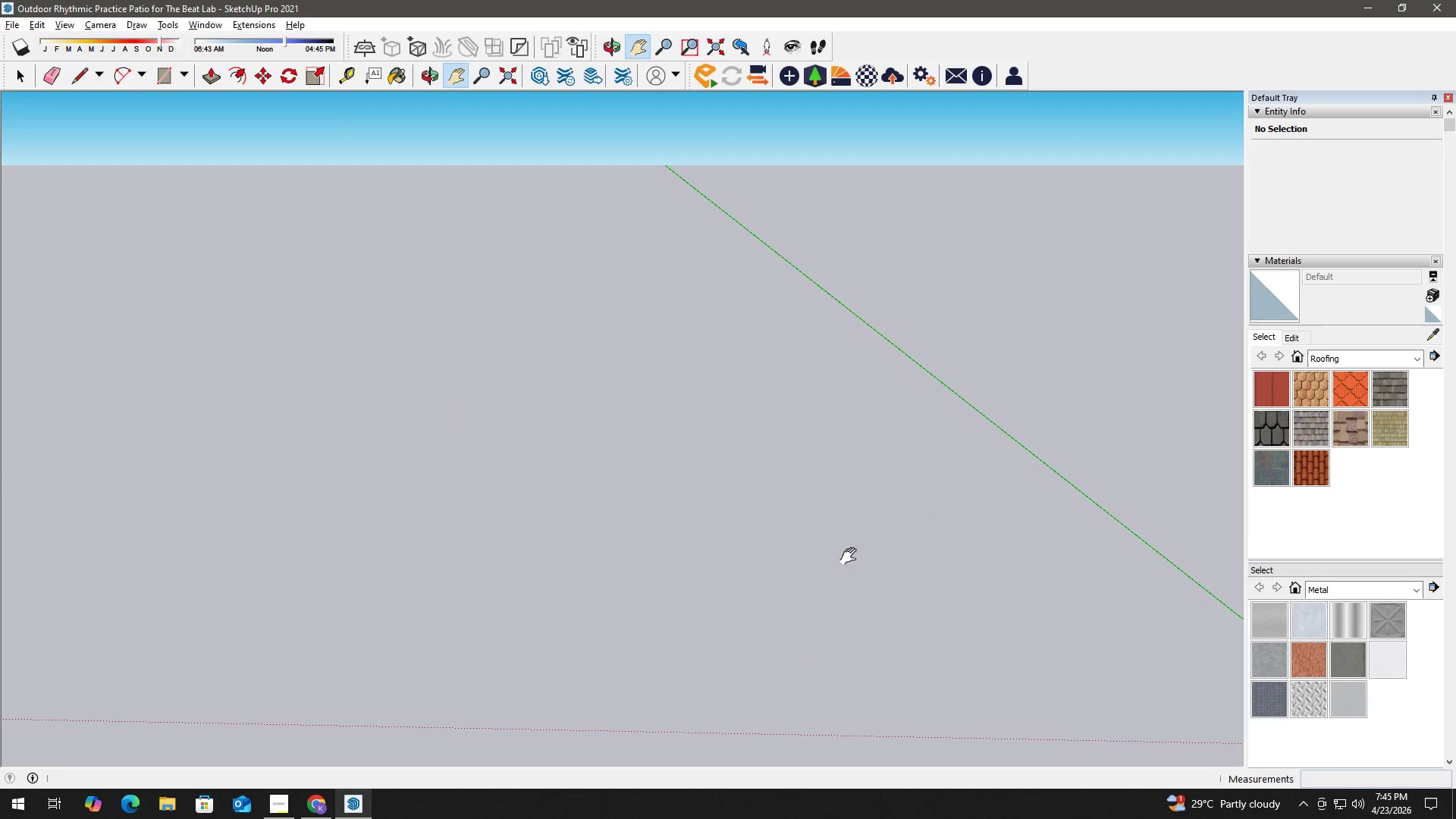 
left_click_drag(start_coordinate=[950, 563], to_coordinate=[441, 504])
 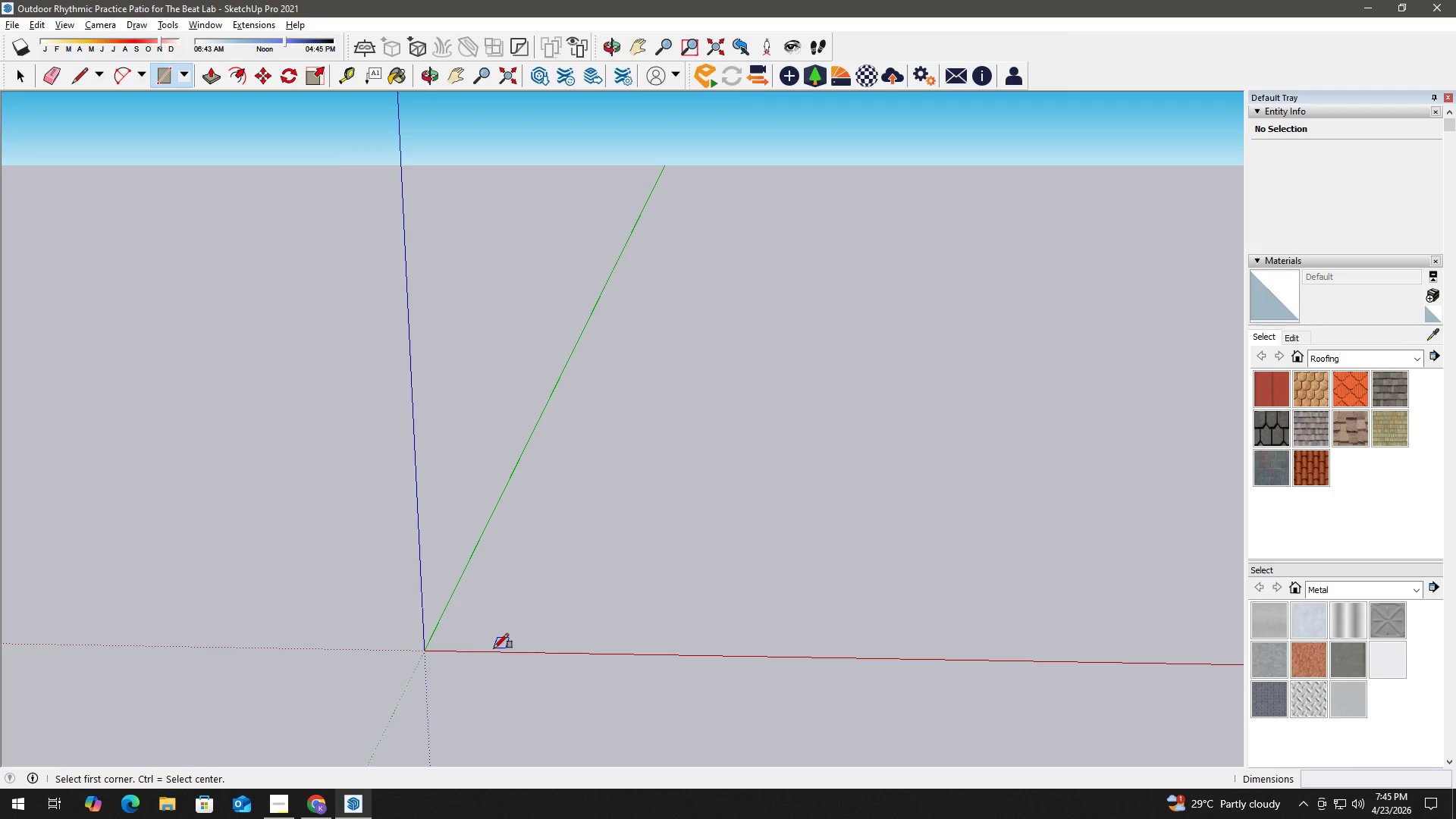 
left_click([494, 651])
 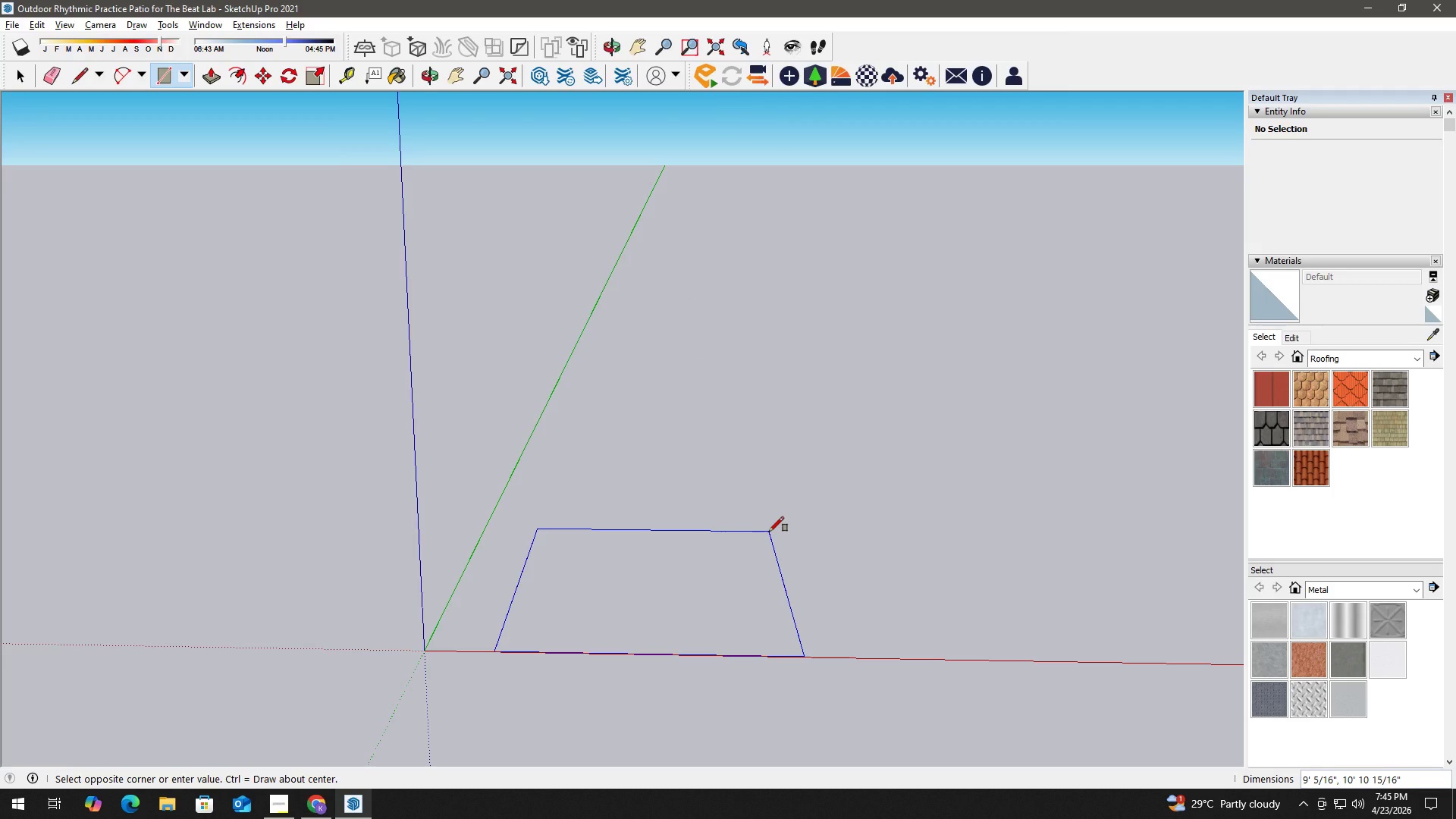 
key(Numpad2)
 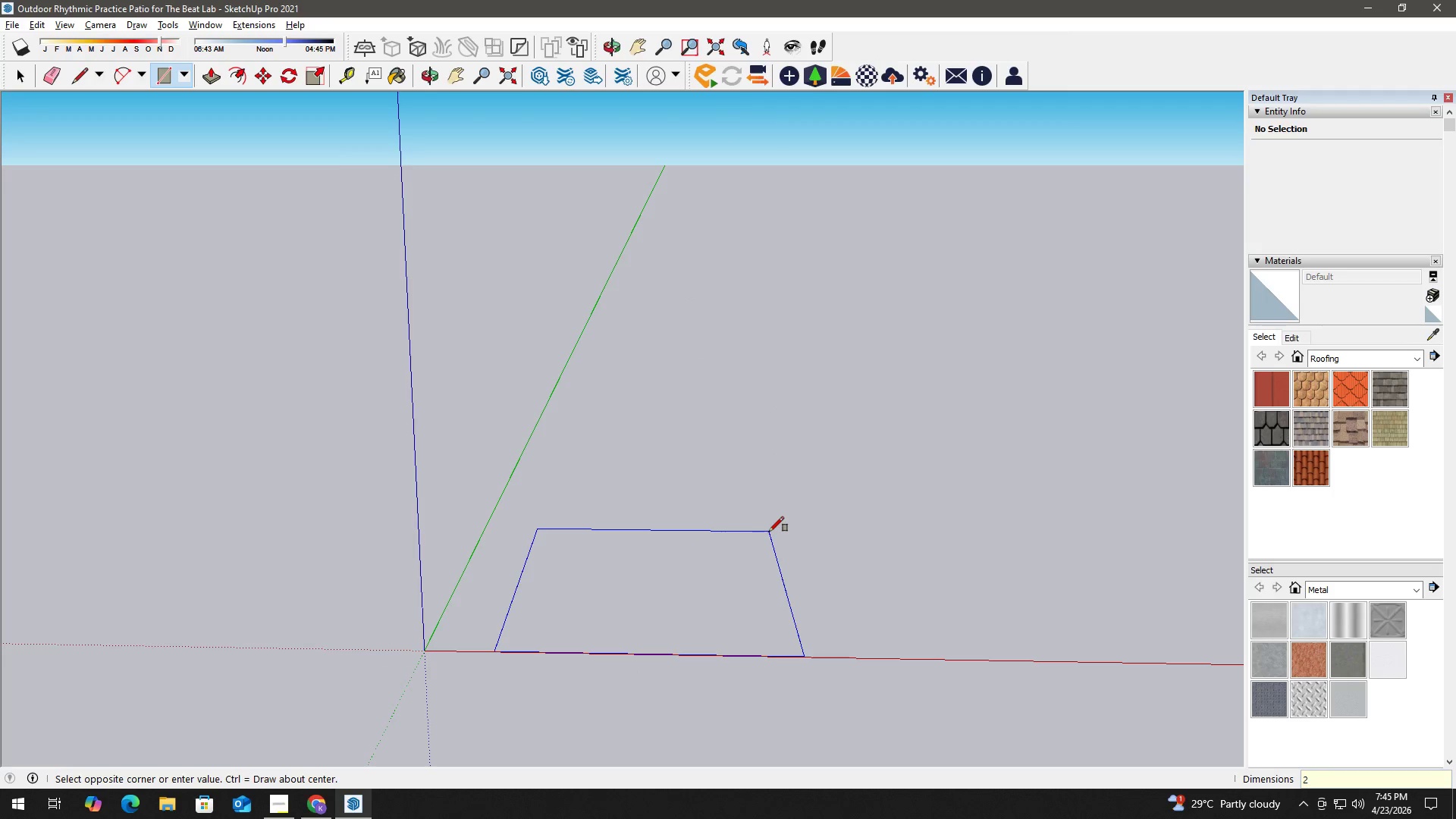 
key(Numpad0)
 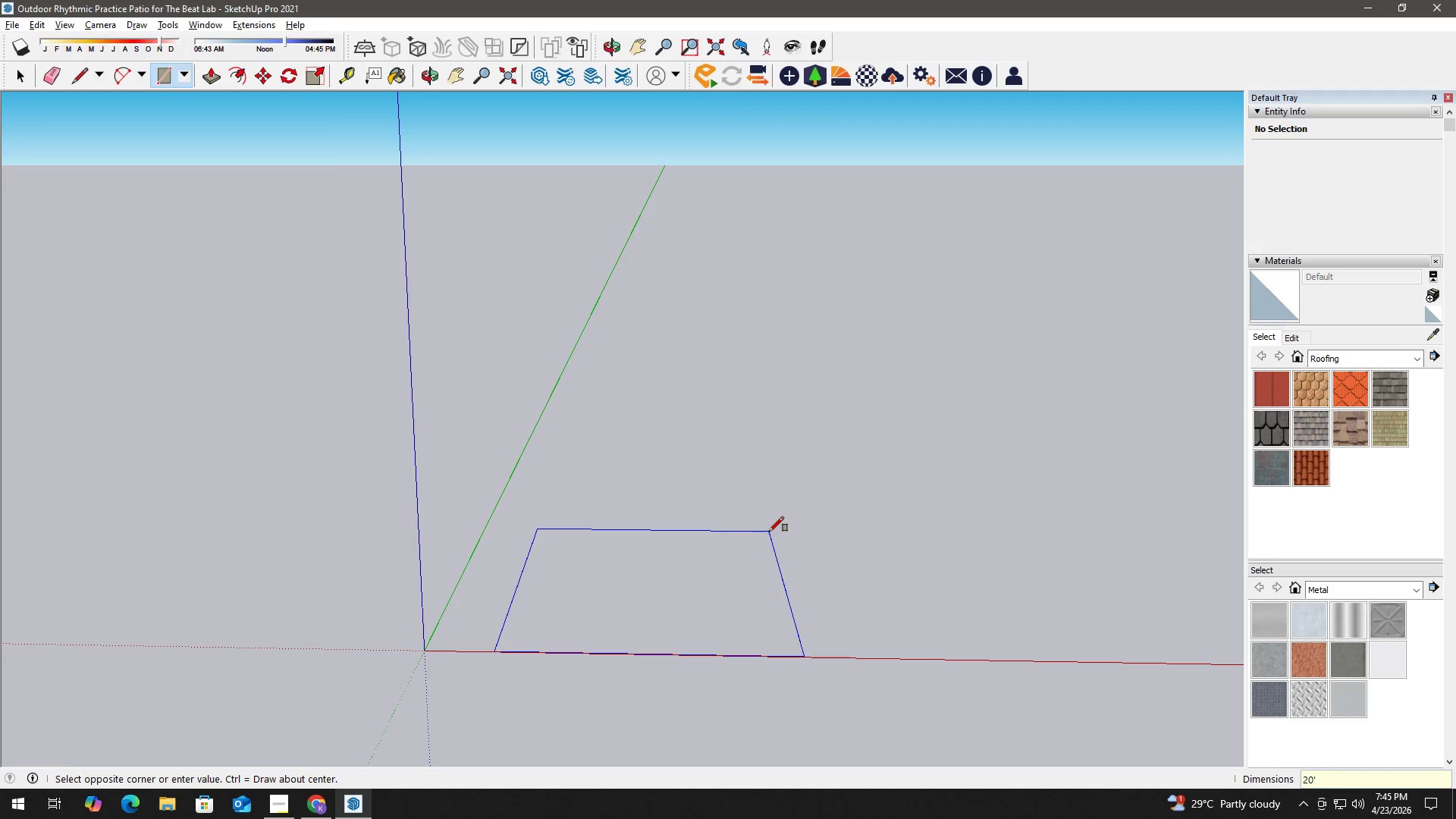 
key(Quote)
 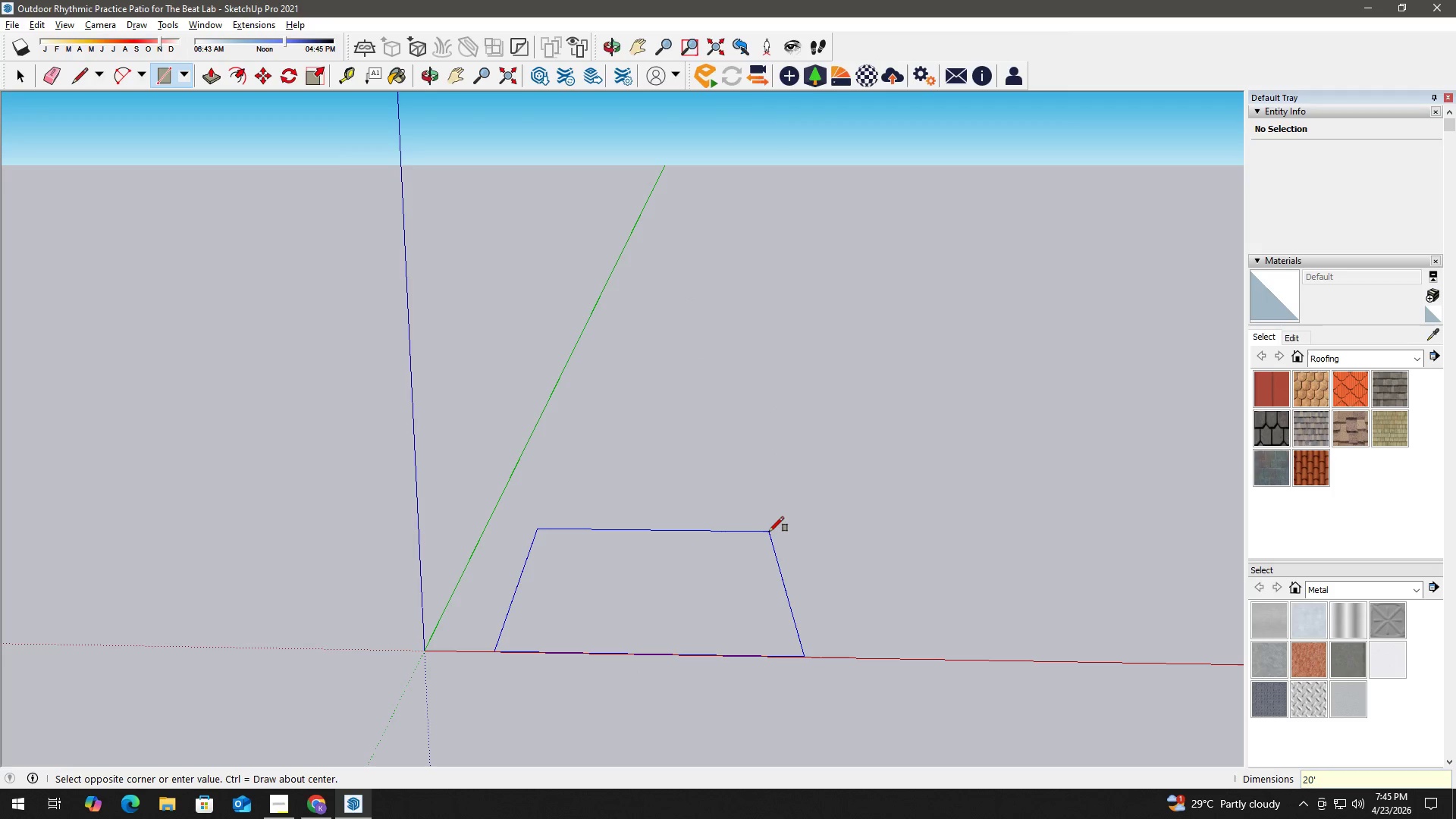 
key(Comma)
 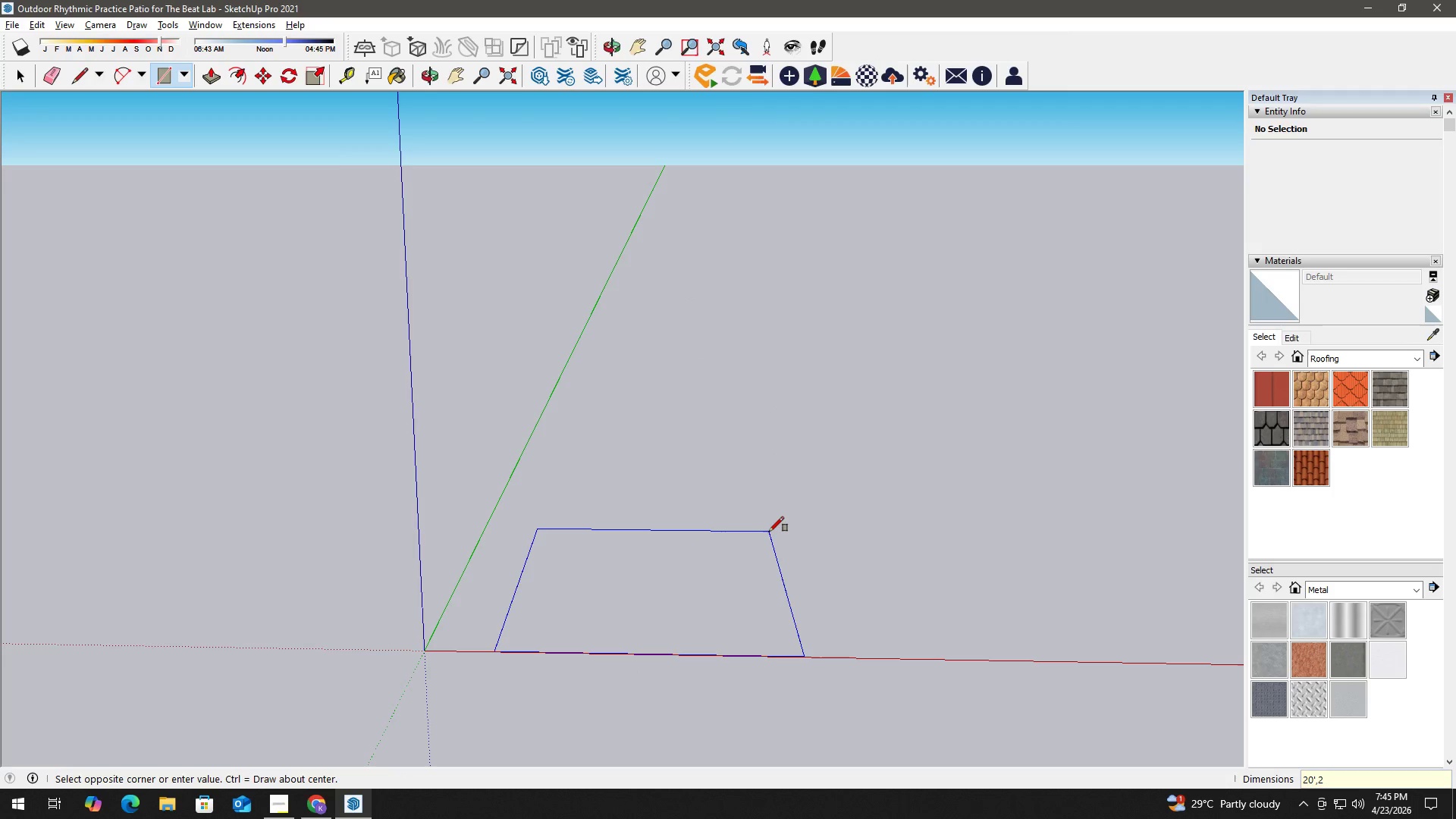 
key(Numpad2)
 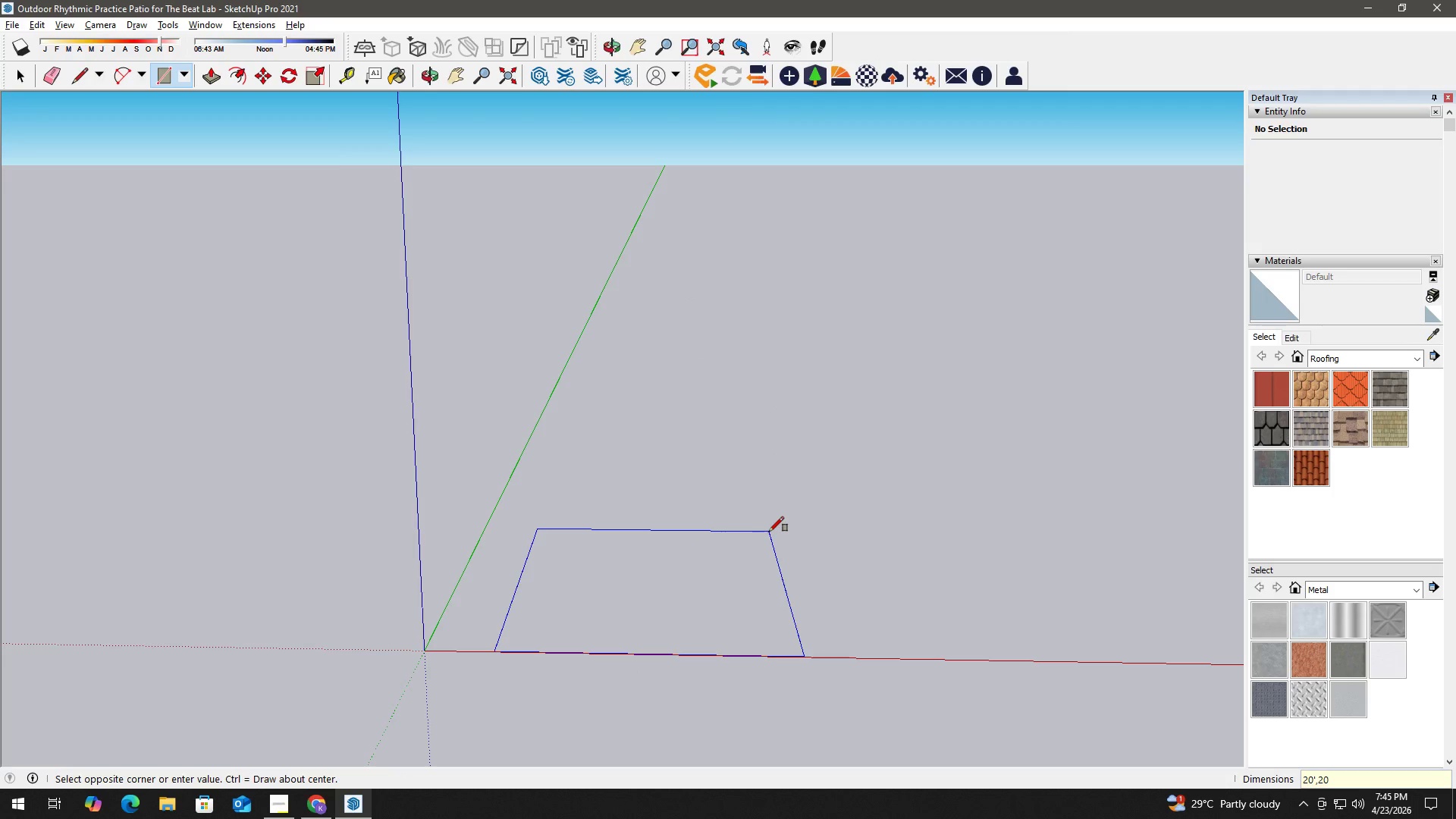 
key(Numpad0)
 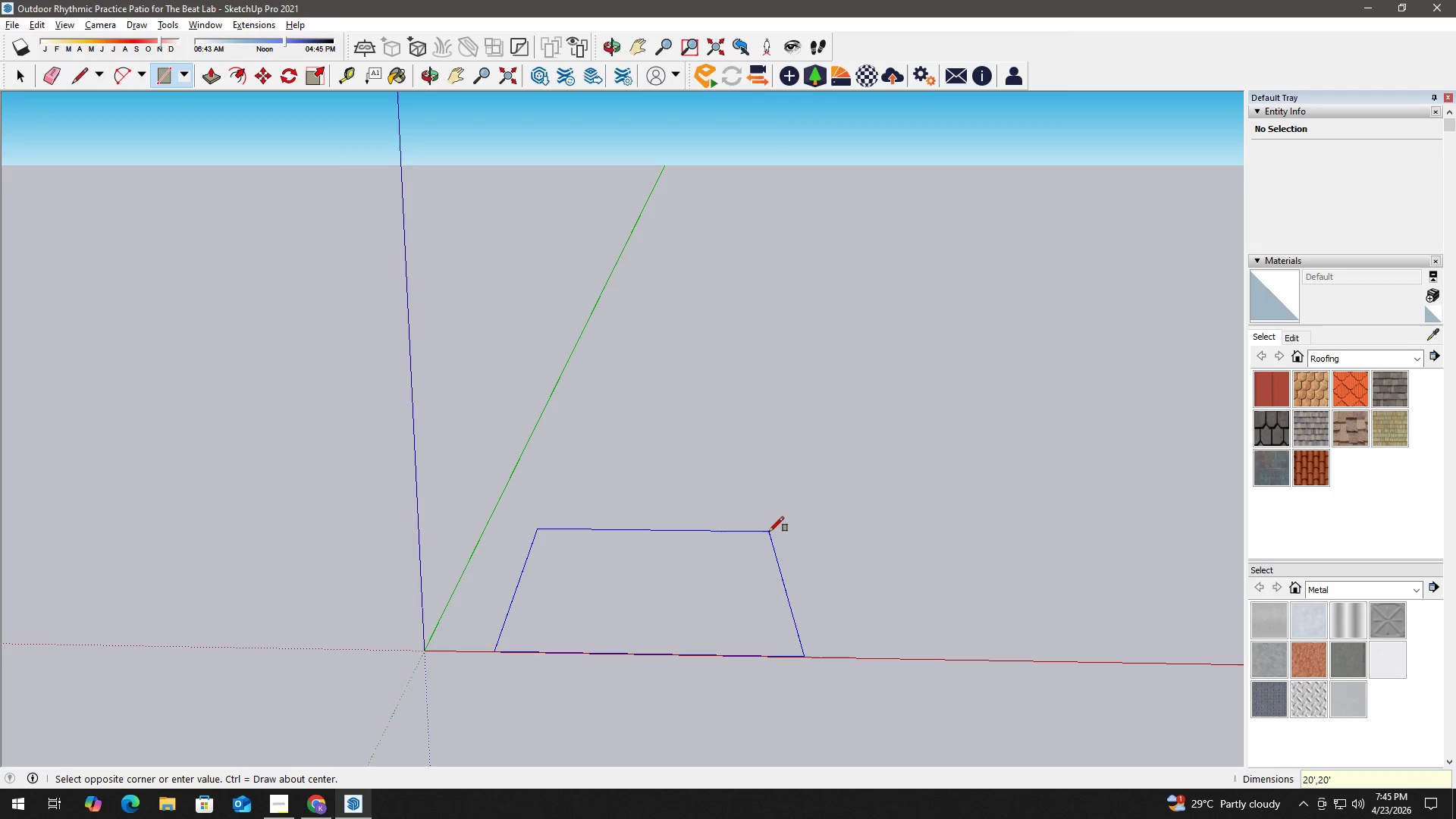 
key(Quote)
 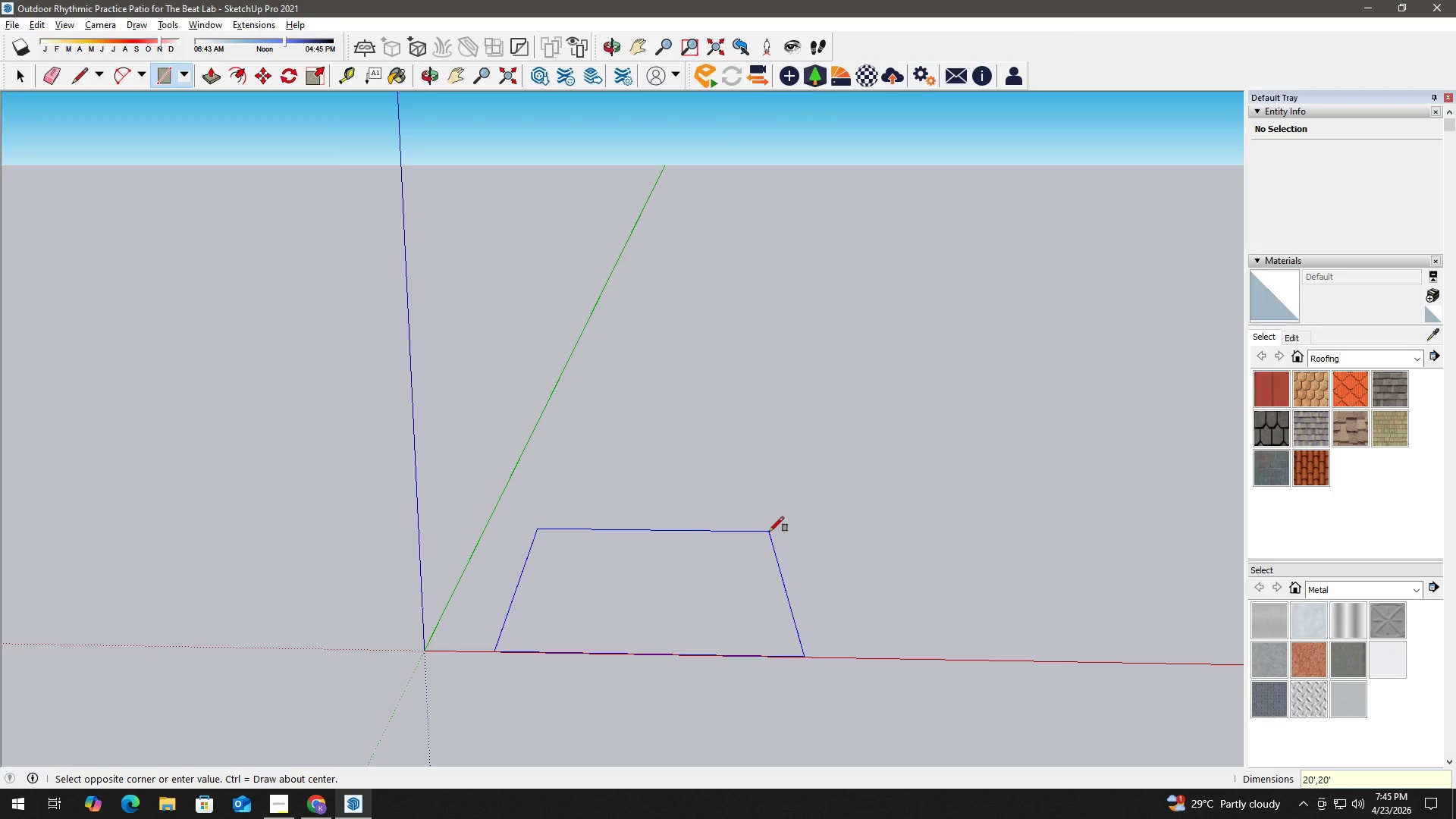 
key(NumpadEnter)
 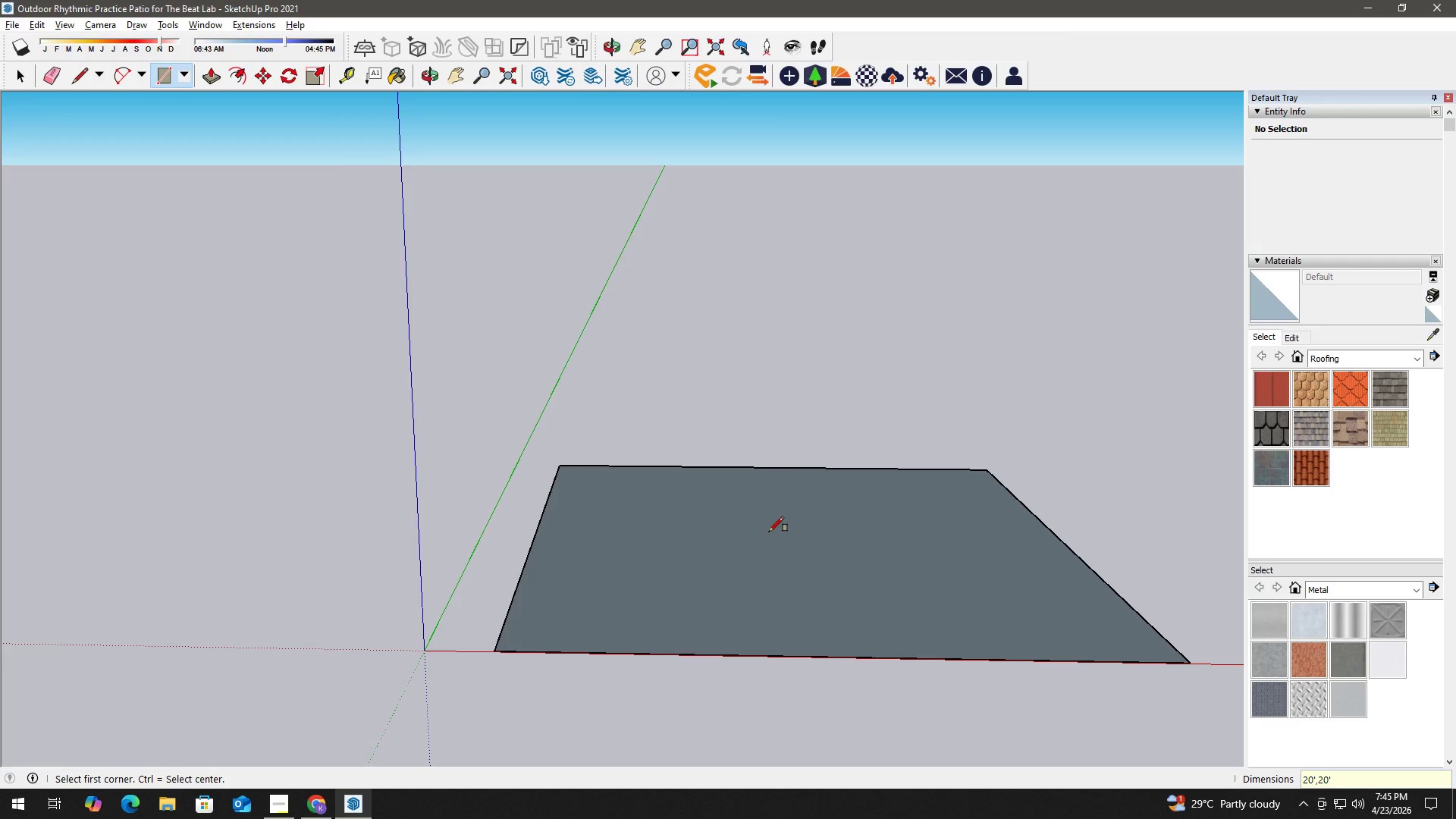 
key(Space)
 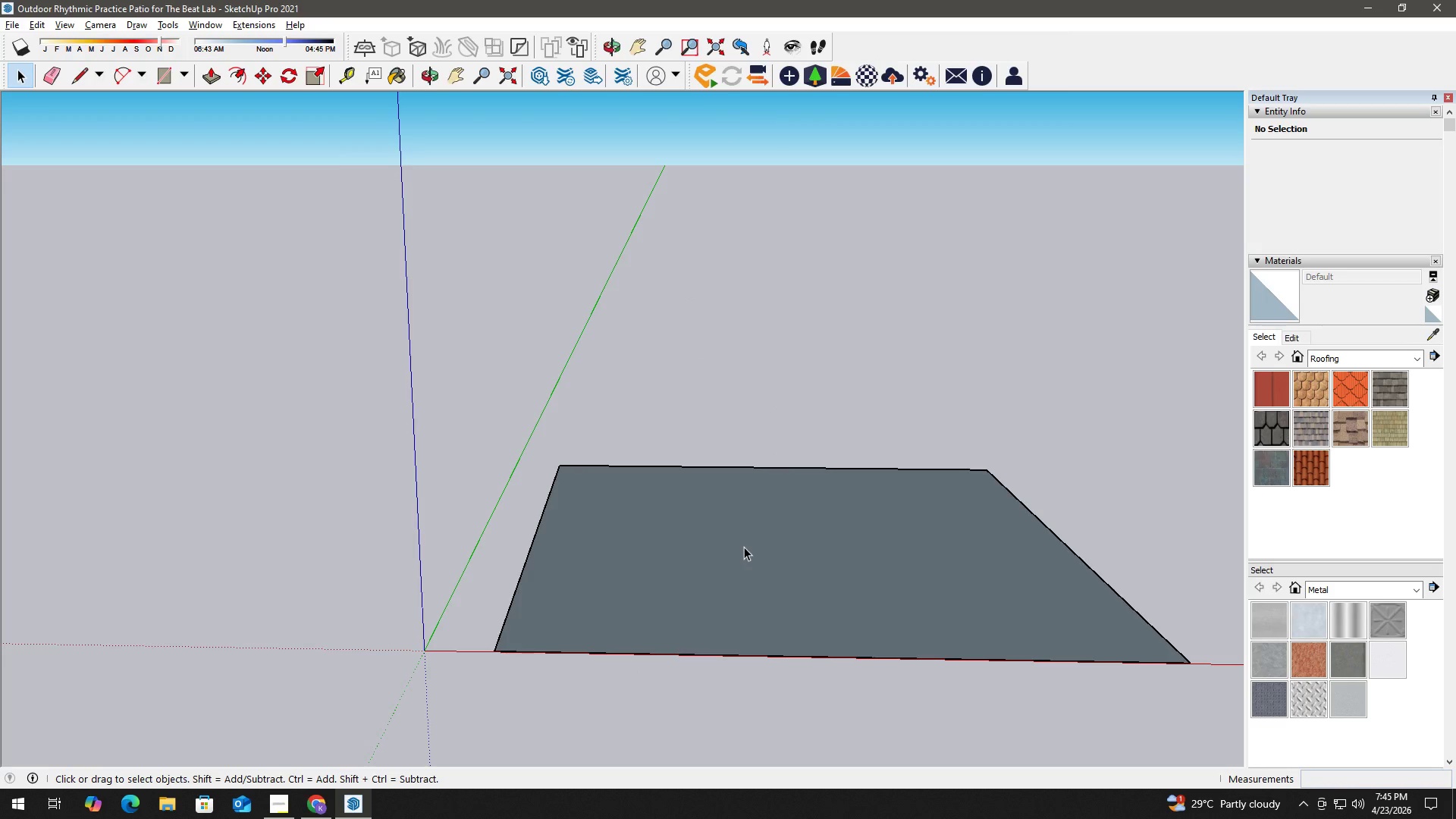 
wait(5.86)
 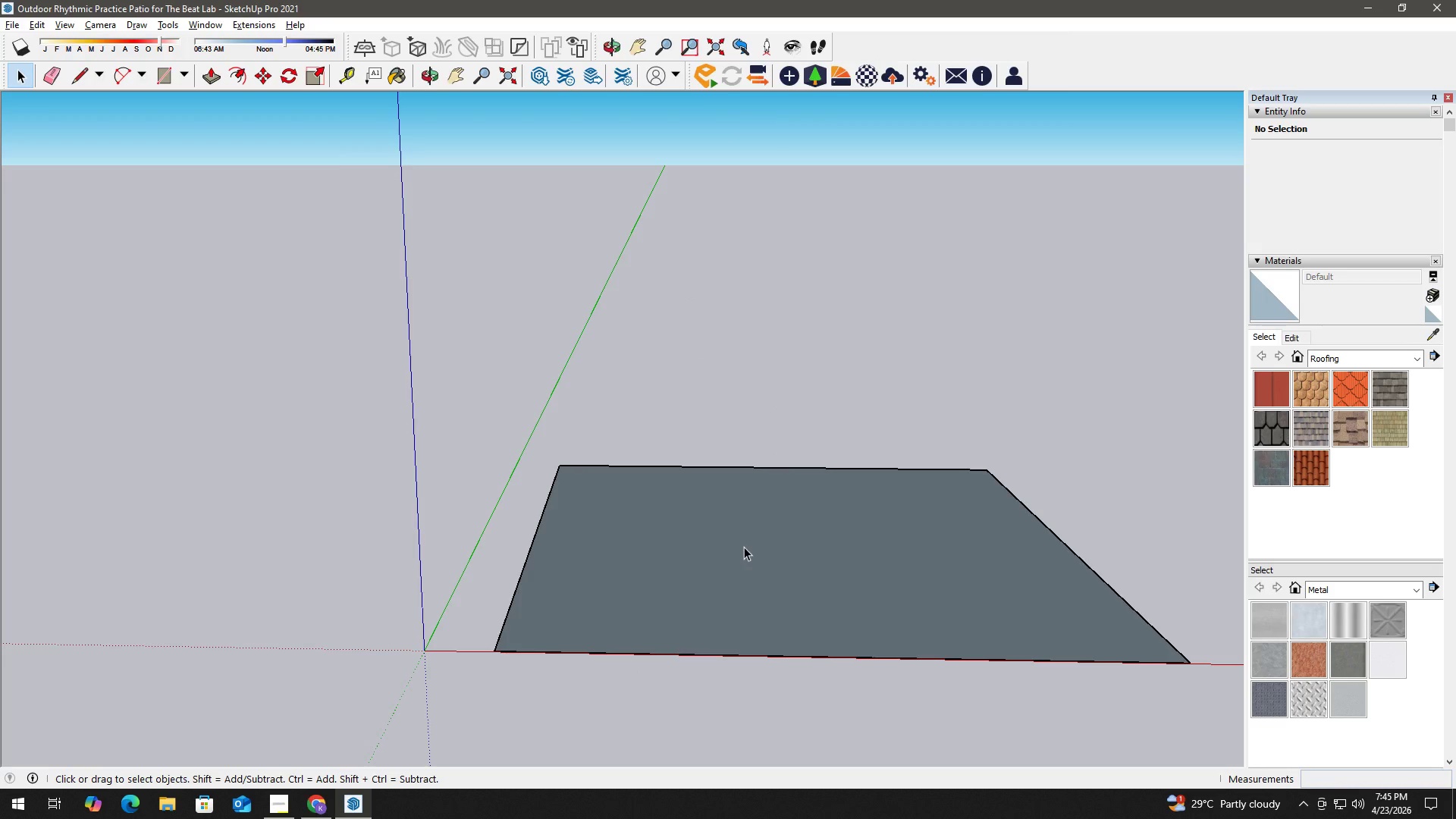 
double_click([744, 547])
 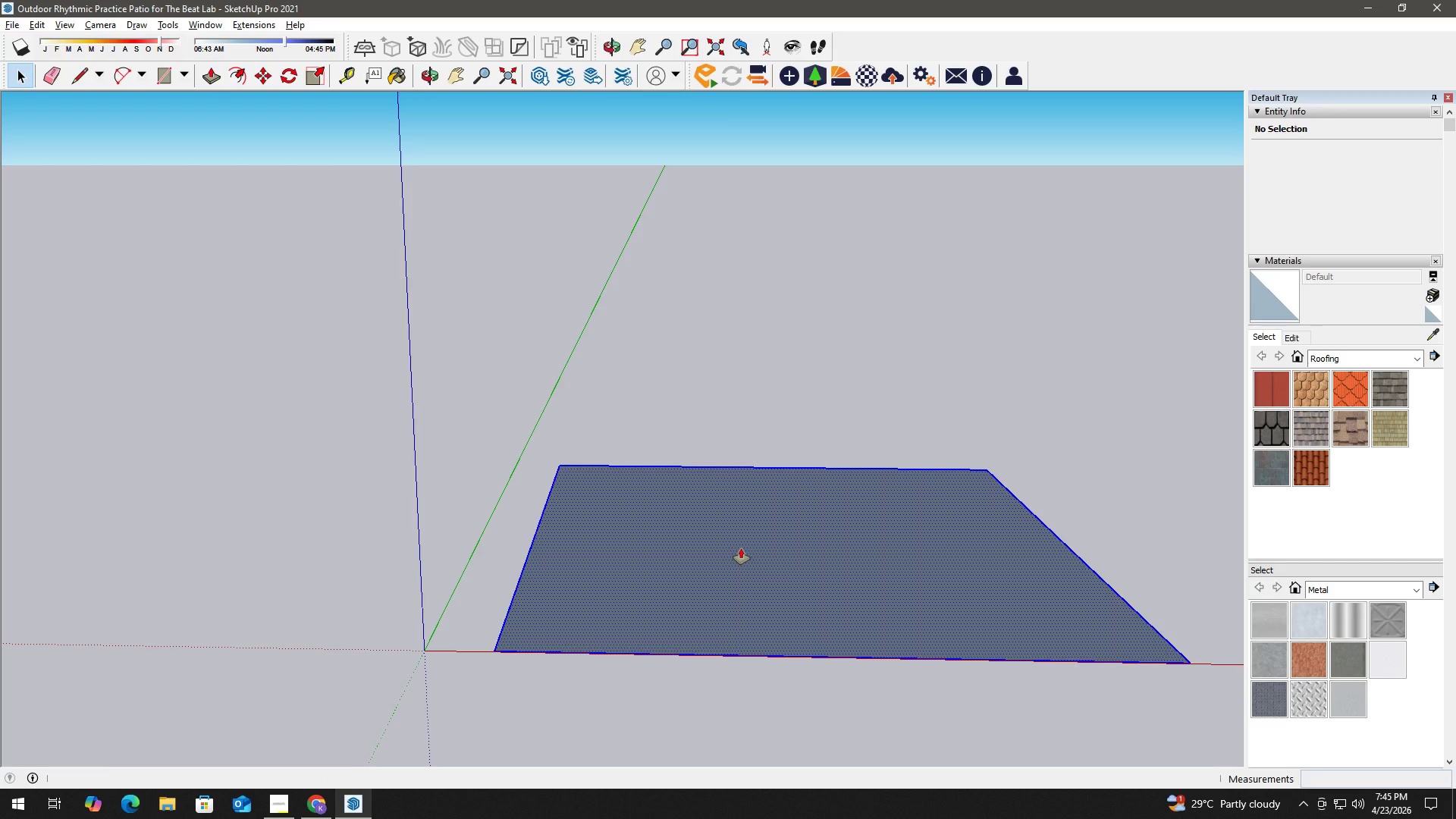 
key(P)
 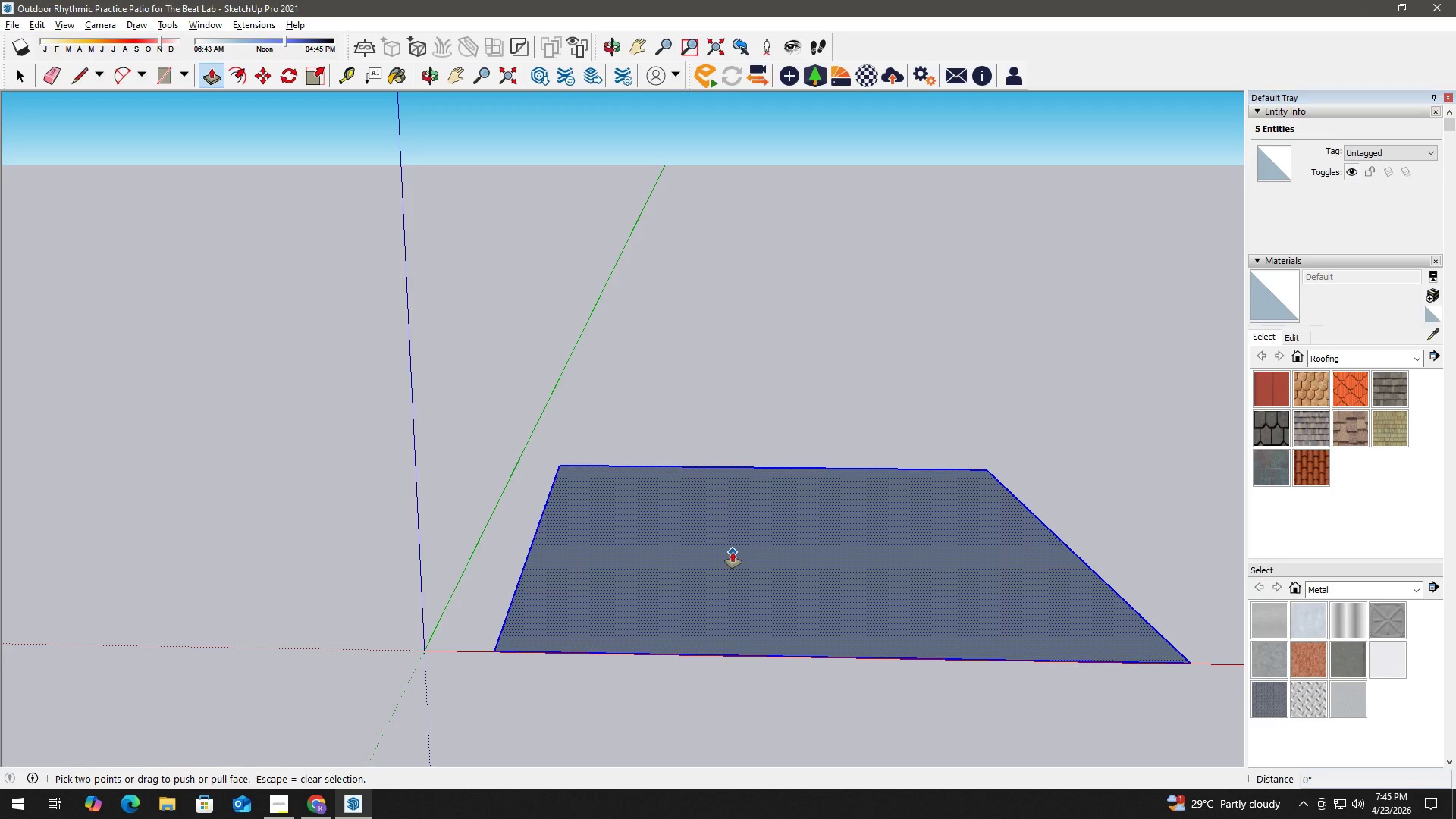 
left_click([733, 552])
 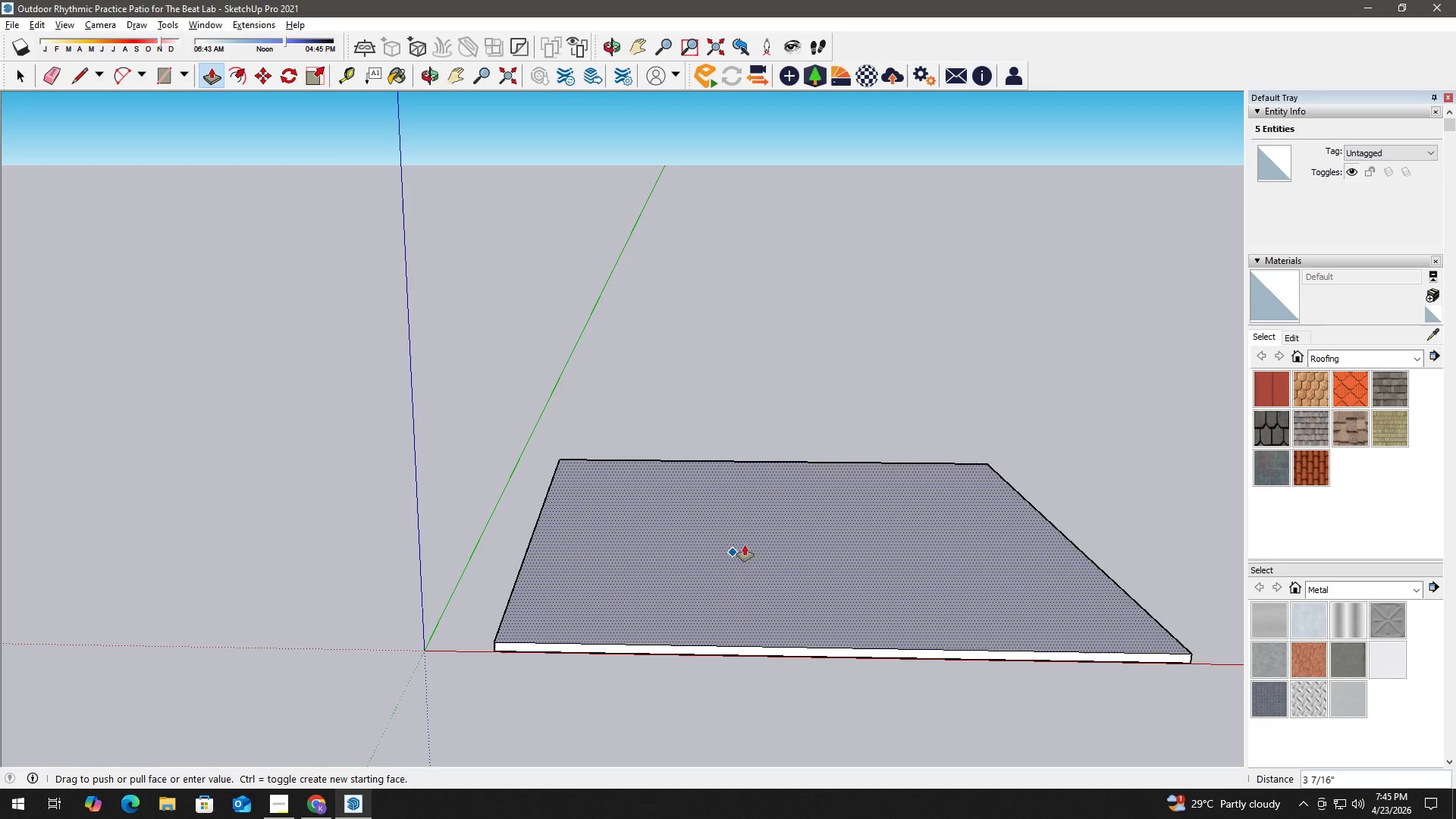 
key(Numpad4)
 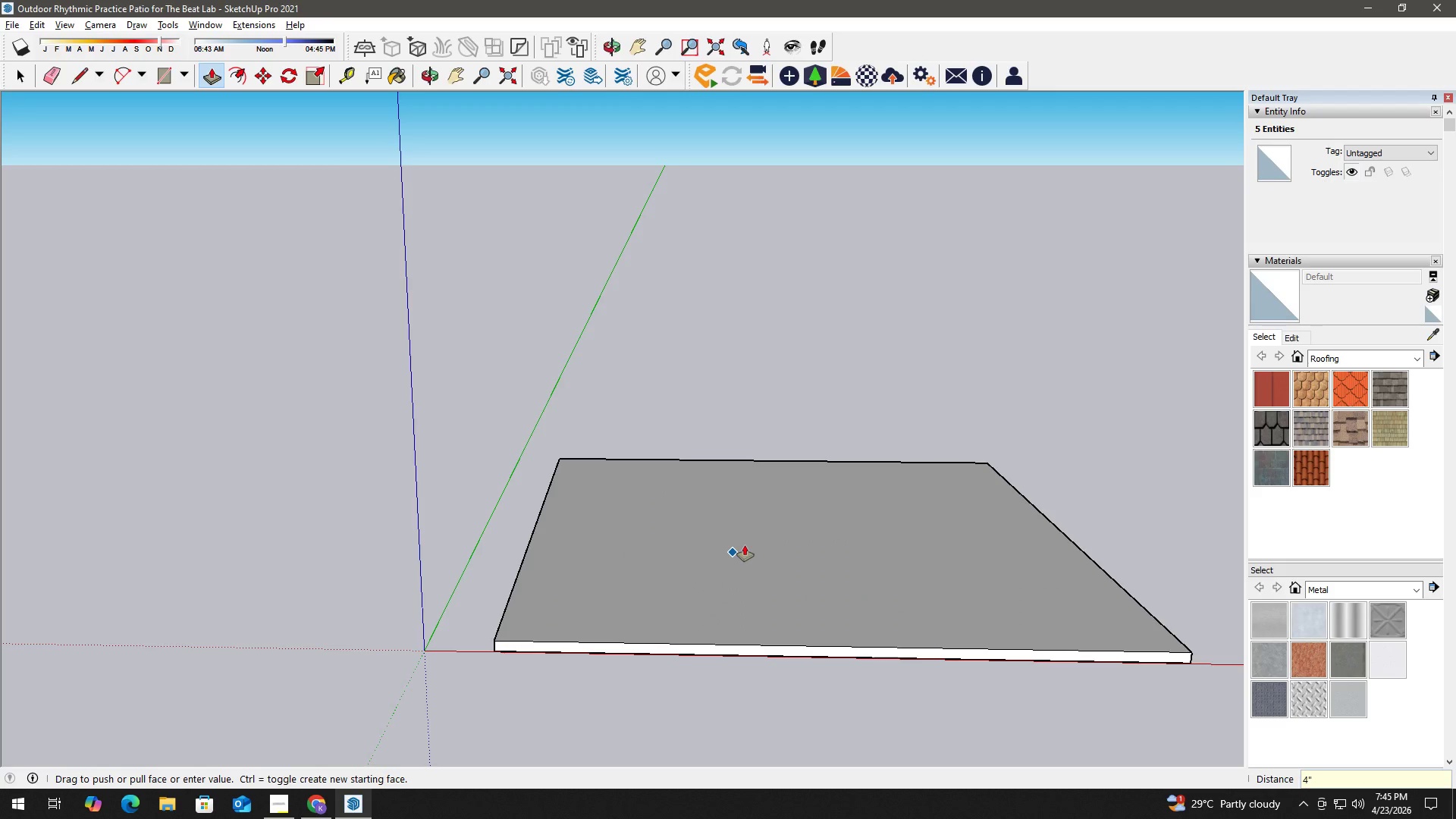 
key(NumpadEnter)
 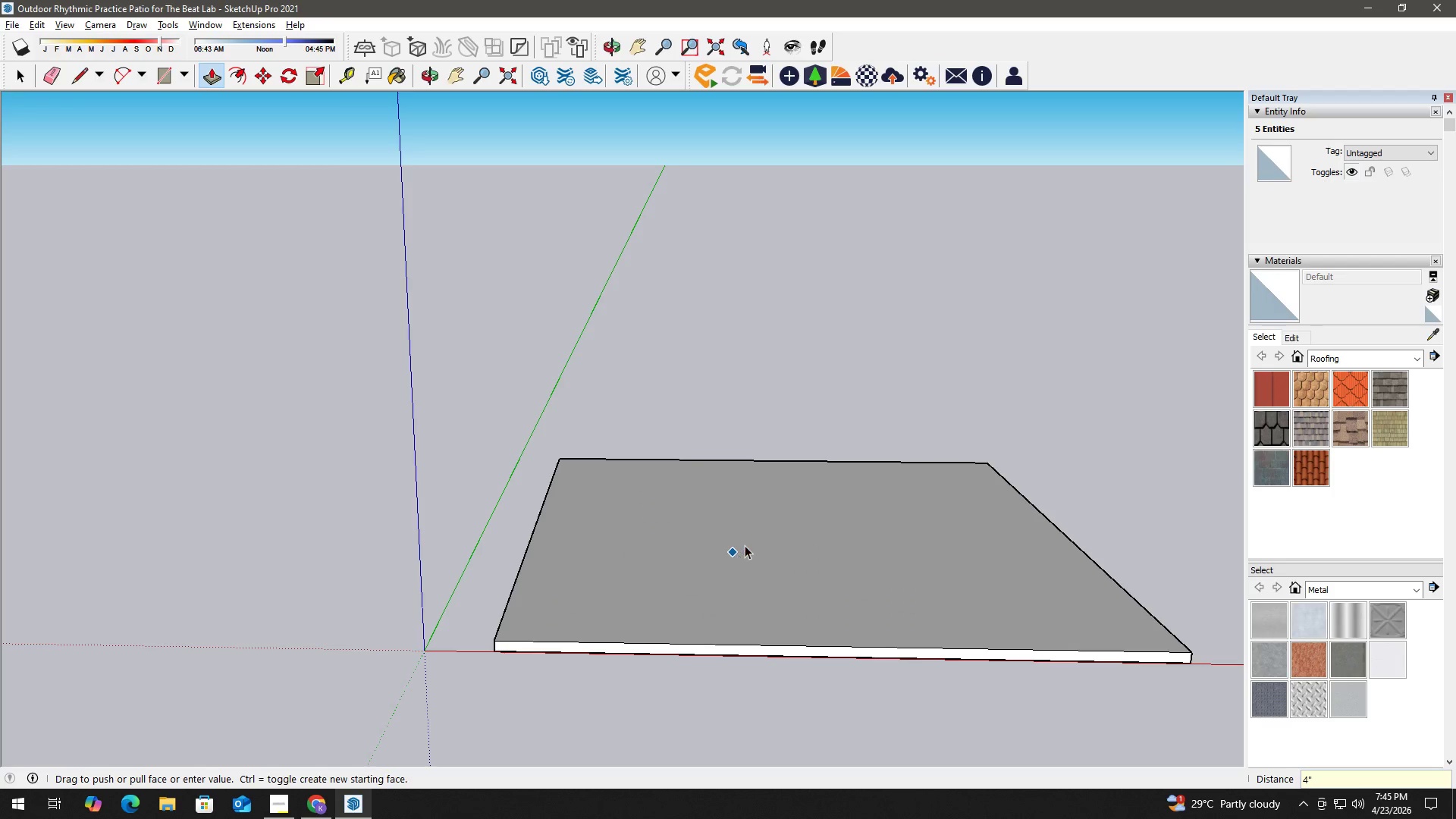 
key(Space)
 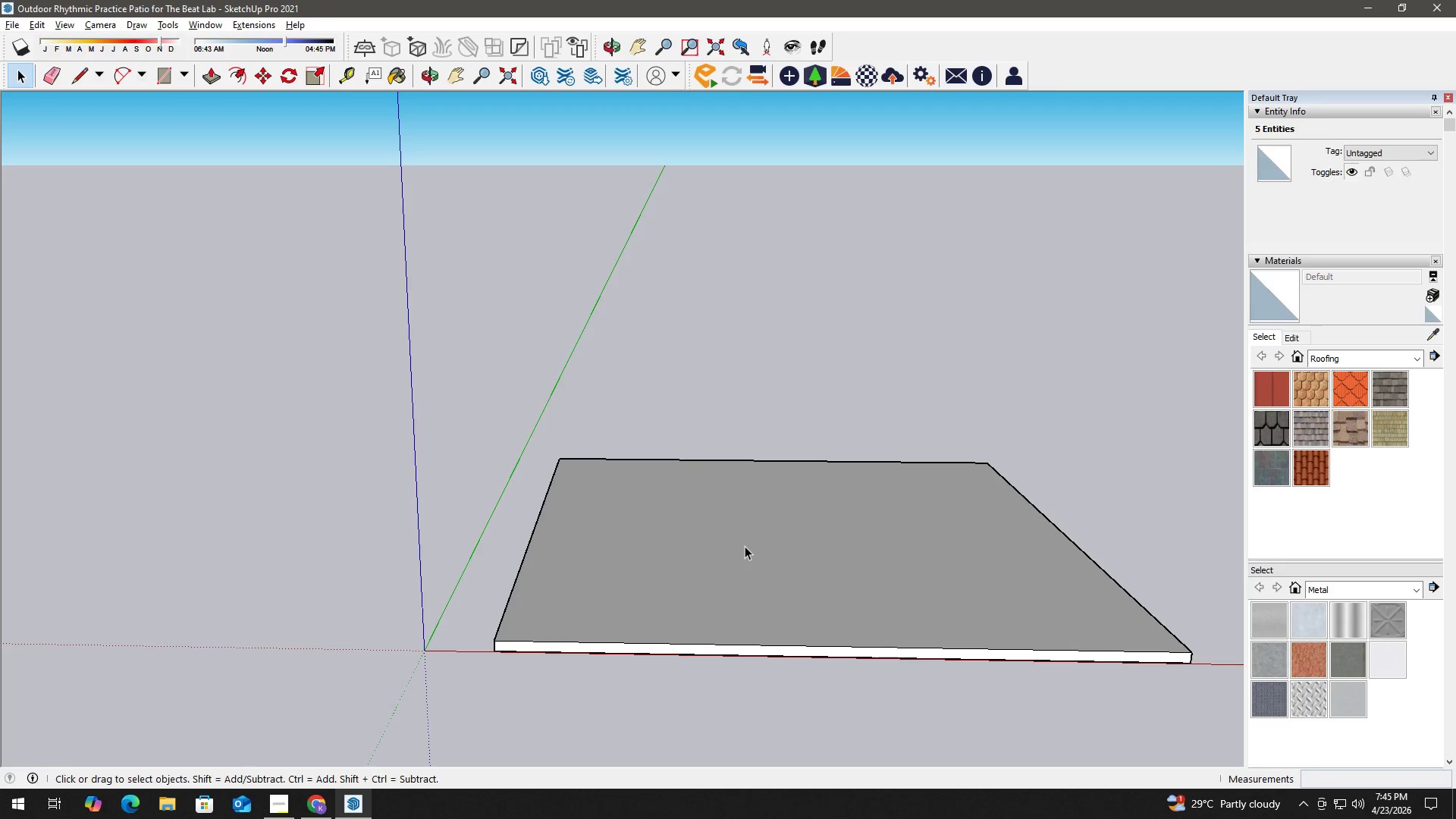 
left_click([745, 546])
 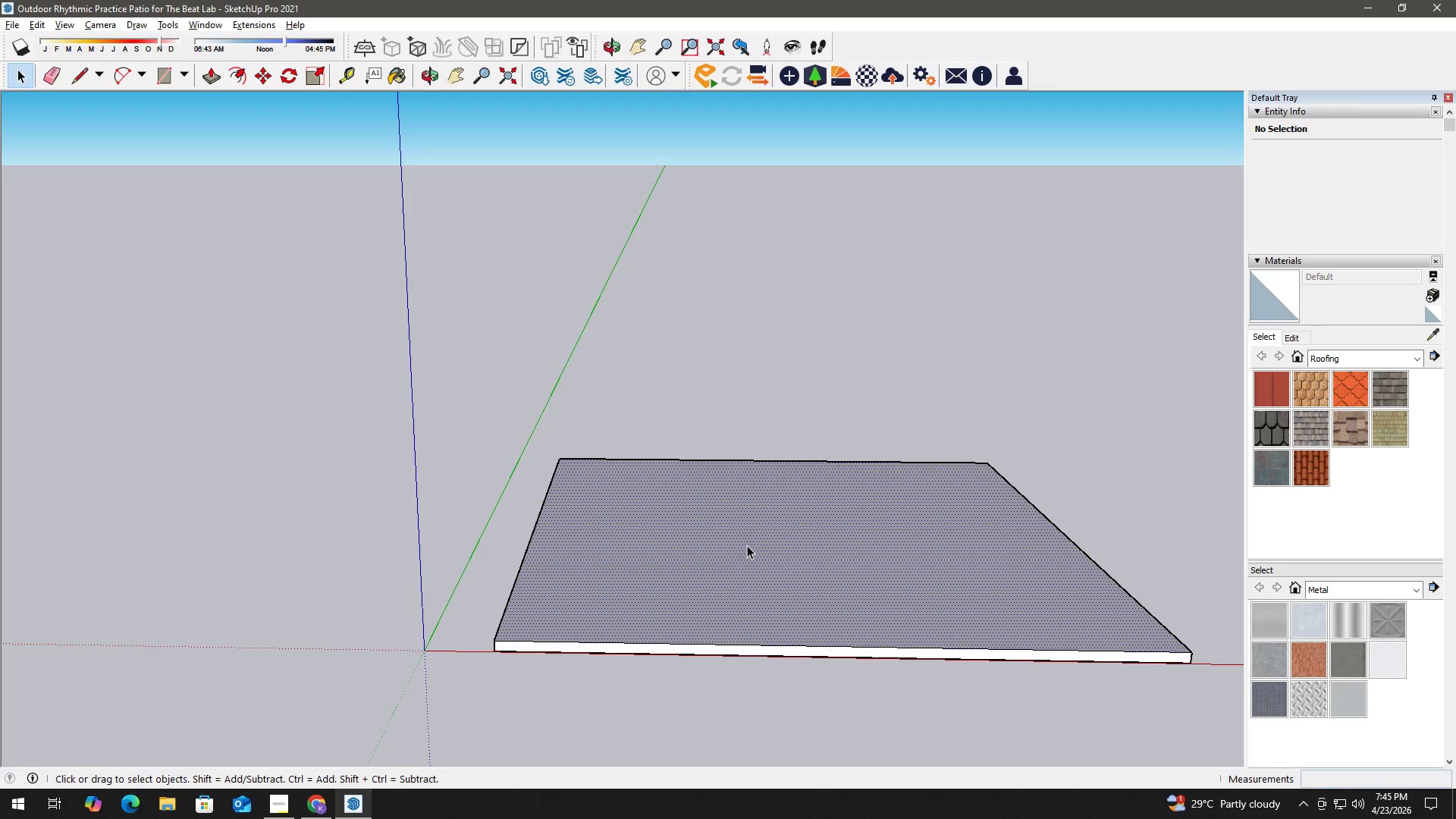 
right_click([747, 545])
 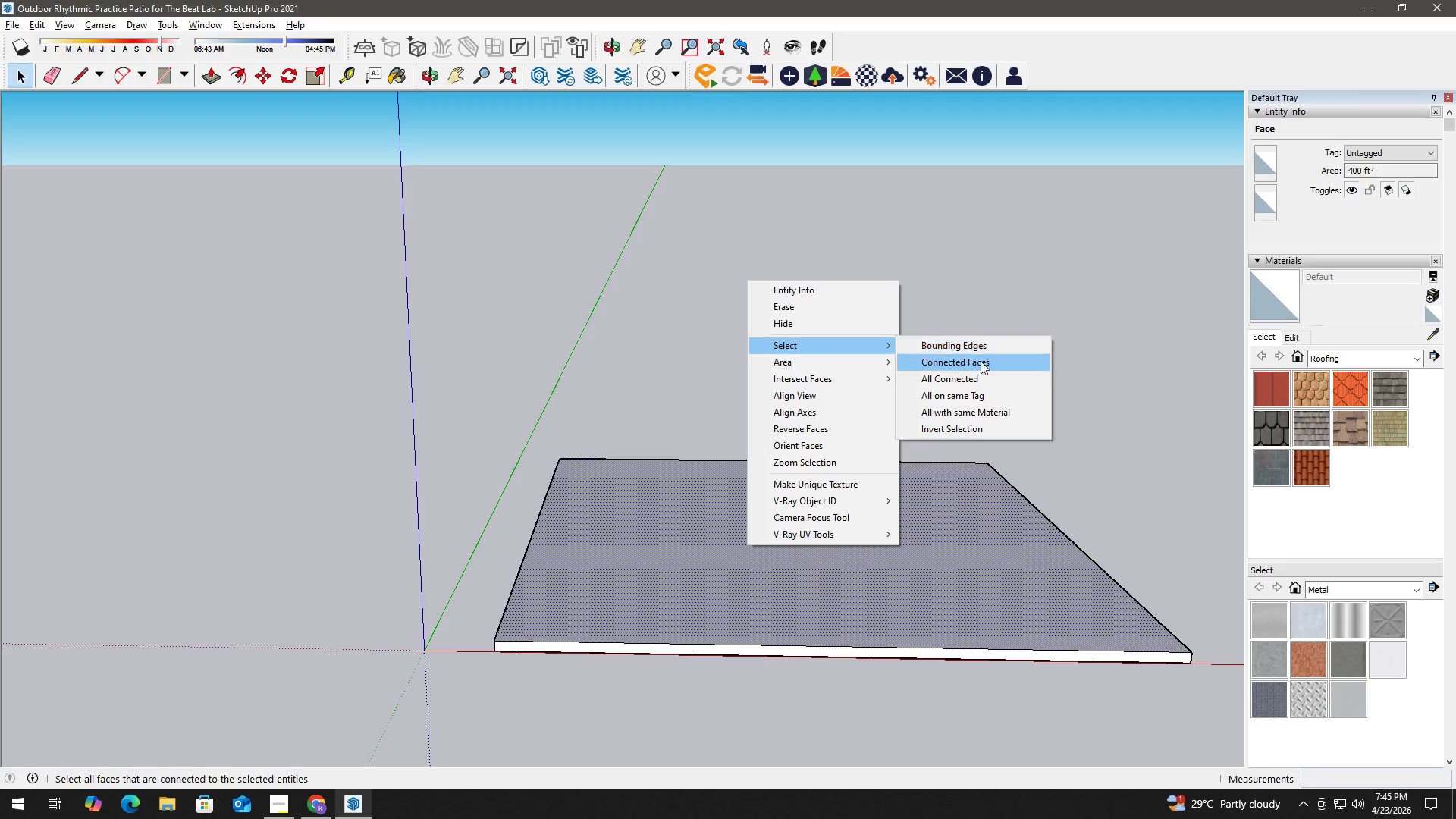 
left_click([976, 378])
 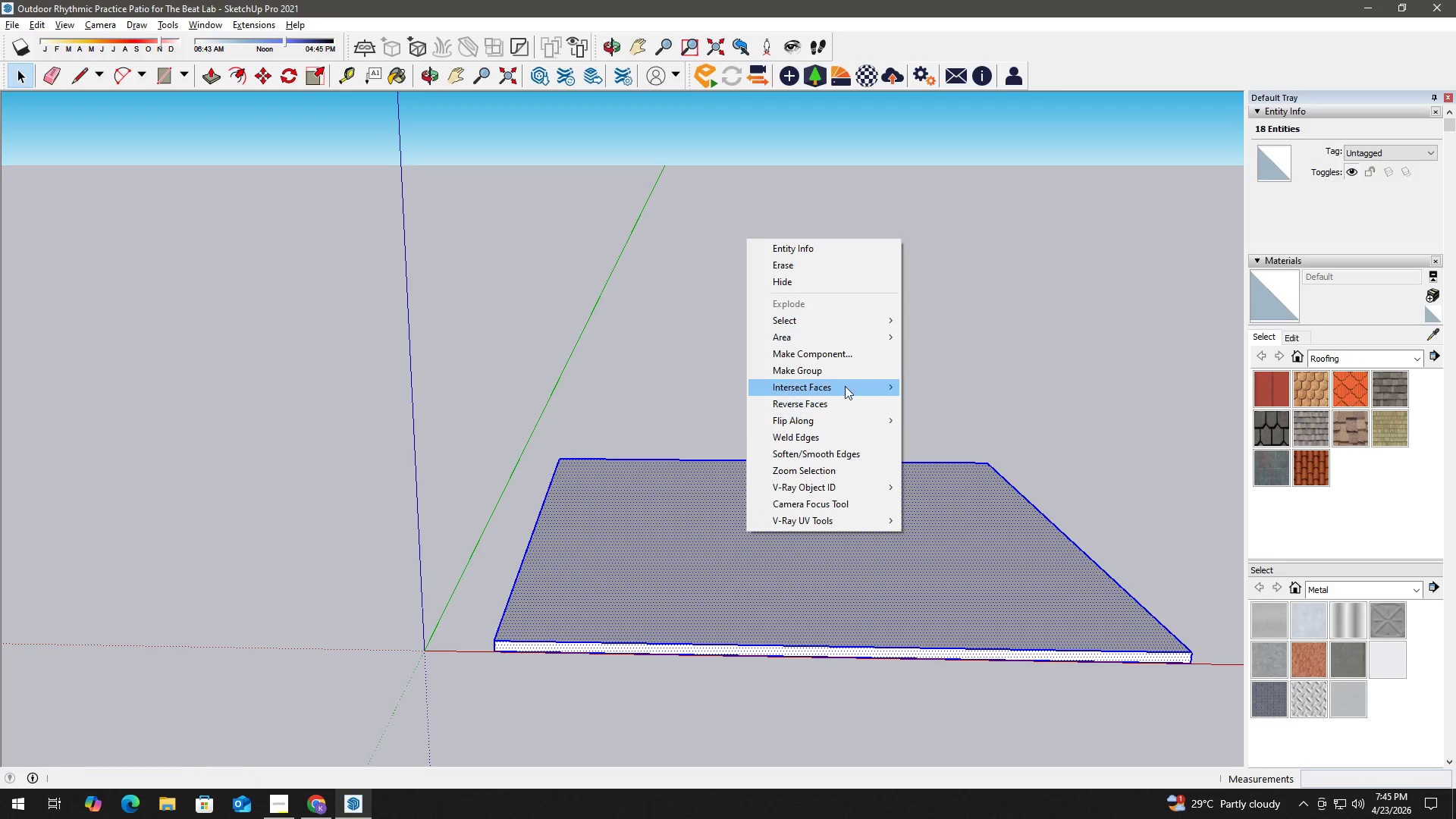 
left_click([844, 372])
 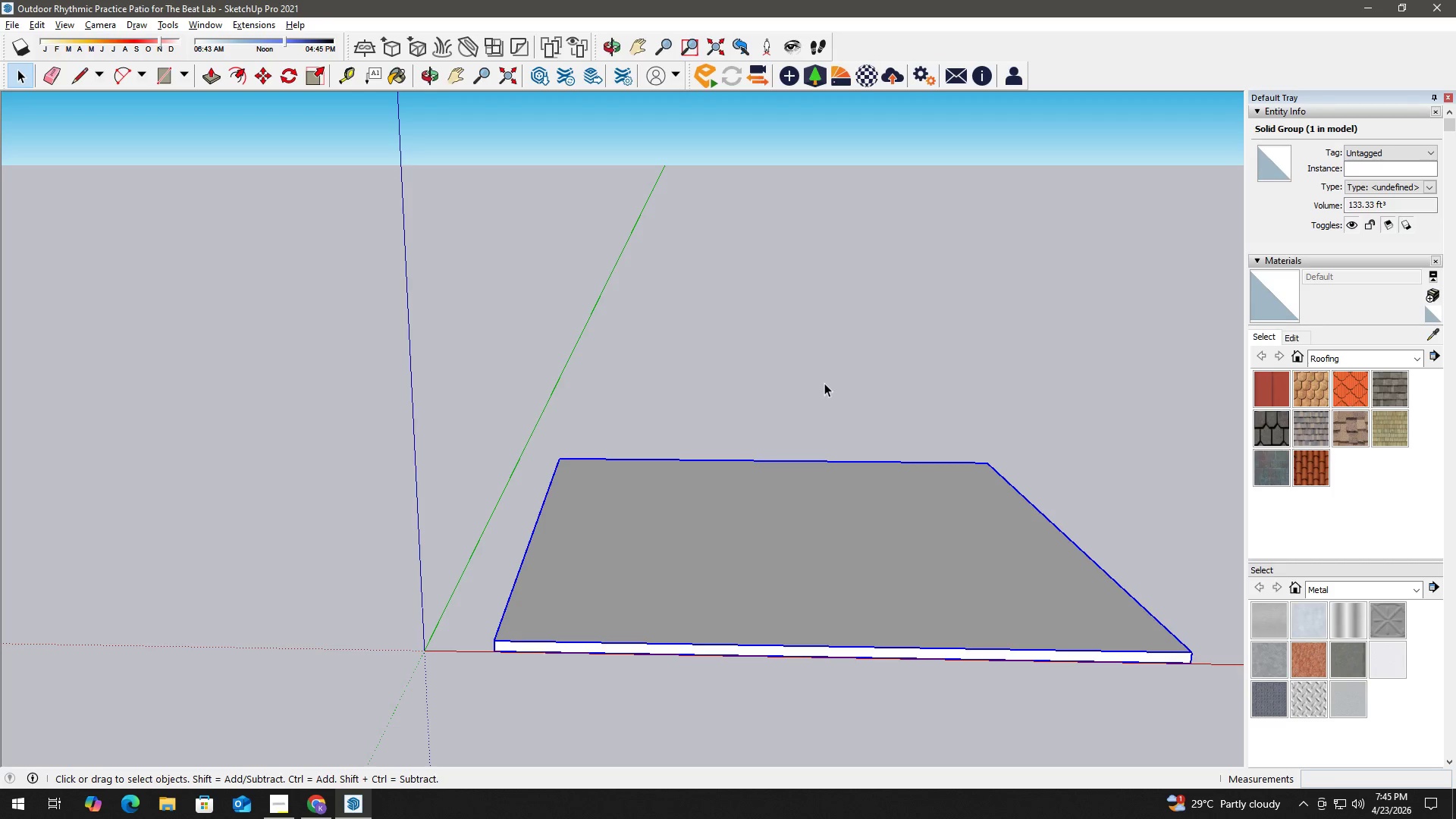 
wait(8.81)
 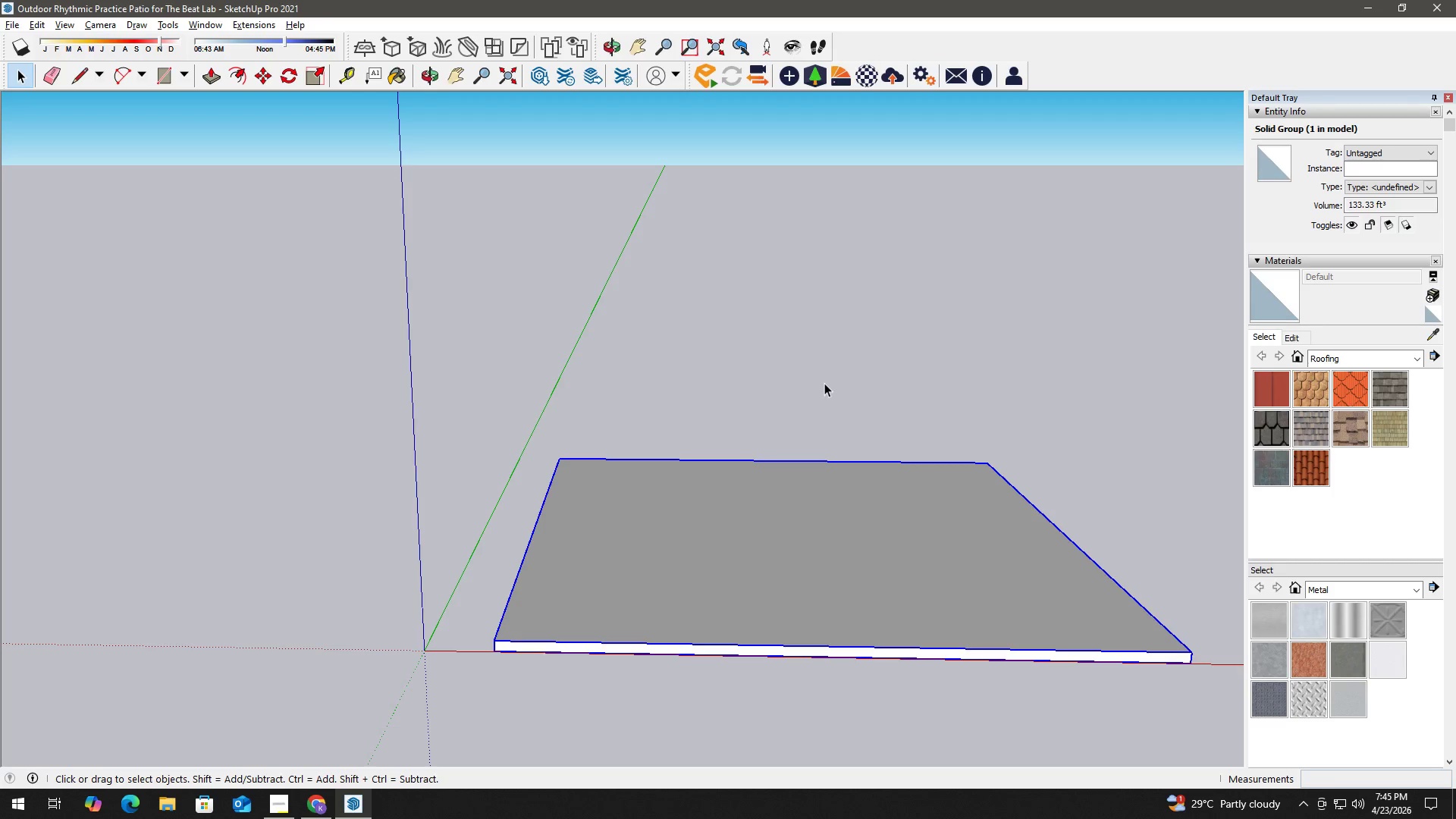 
key(Space)
 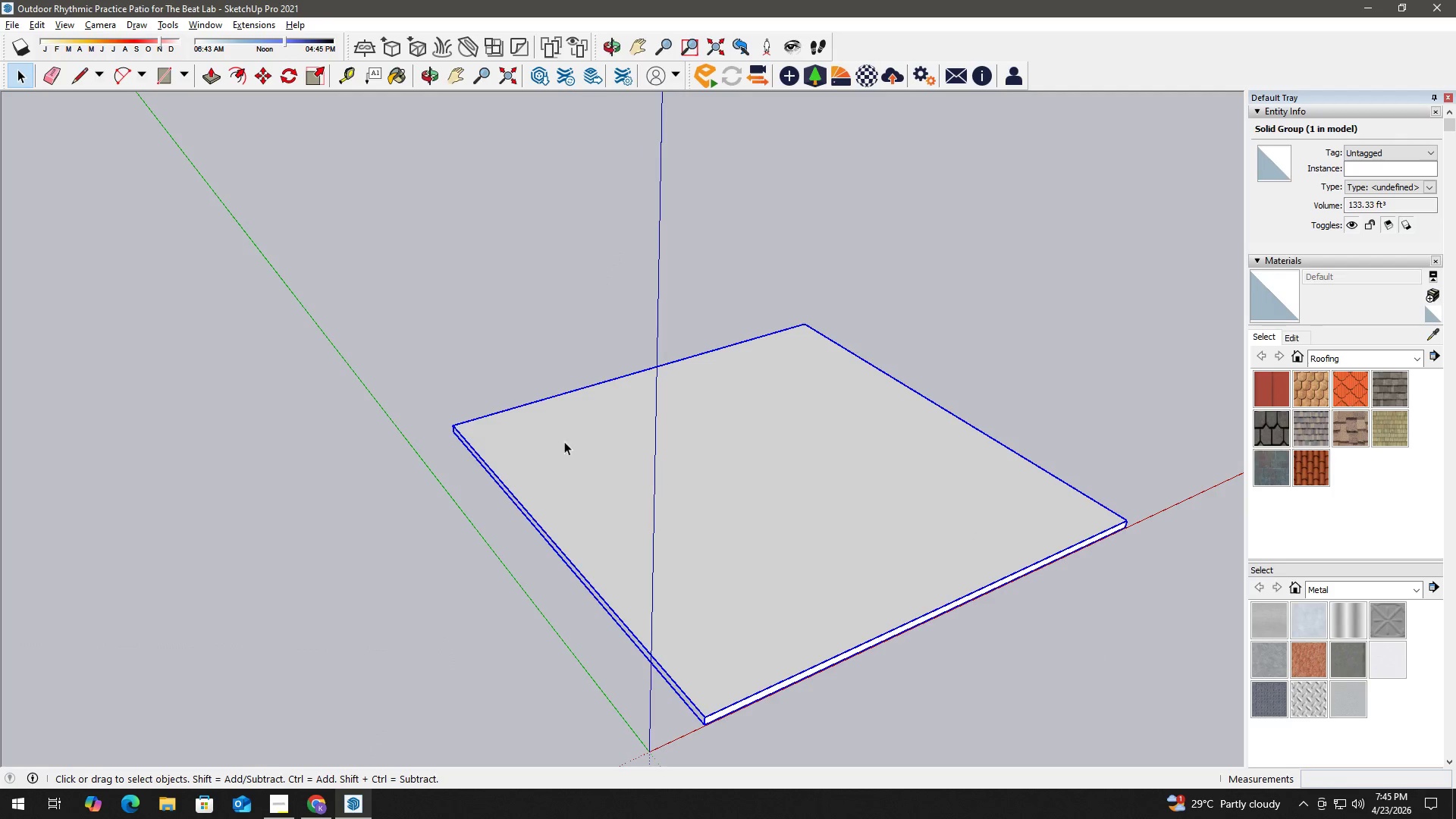 
left_click_drag(start_coordinate=[552, 436], to_coordinate=[557, 435])
 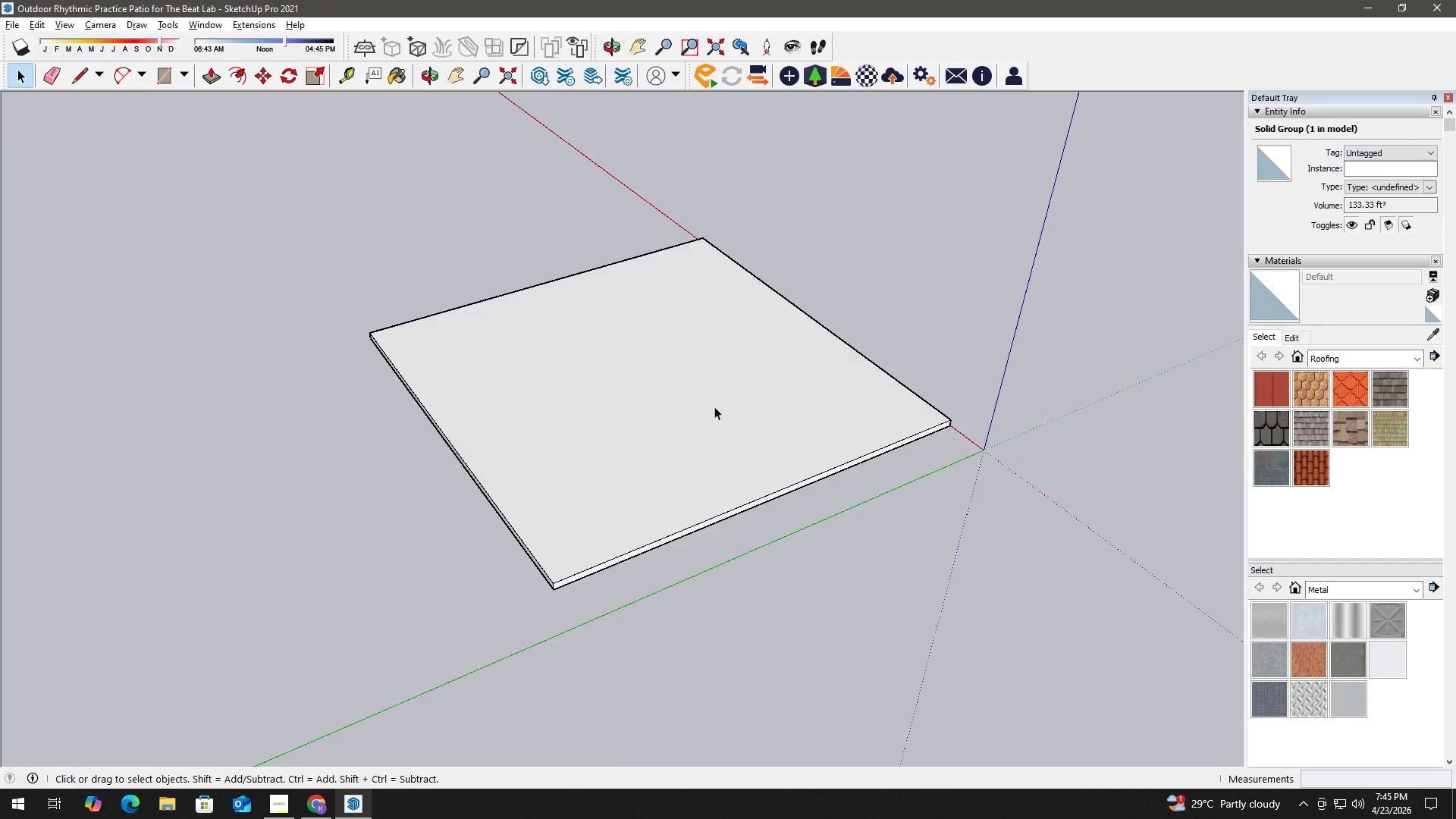 
scroll: coordinate [455, 344], scroll_direction: up, amount: 2.0
 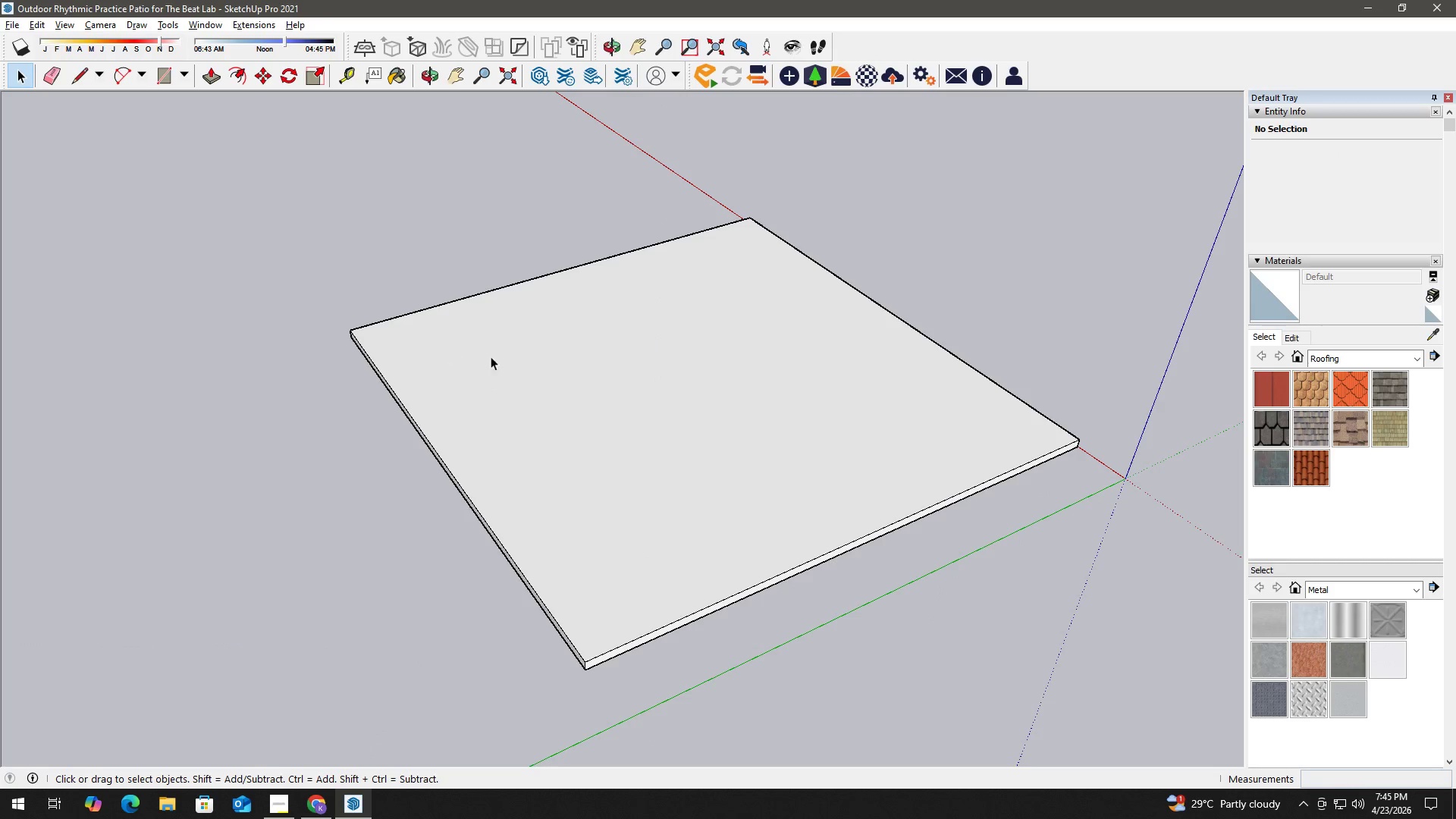 
scroll: coordinate [532, 377], scroll_direction: down, amount: 4.0
 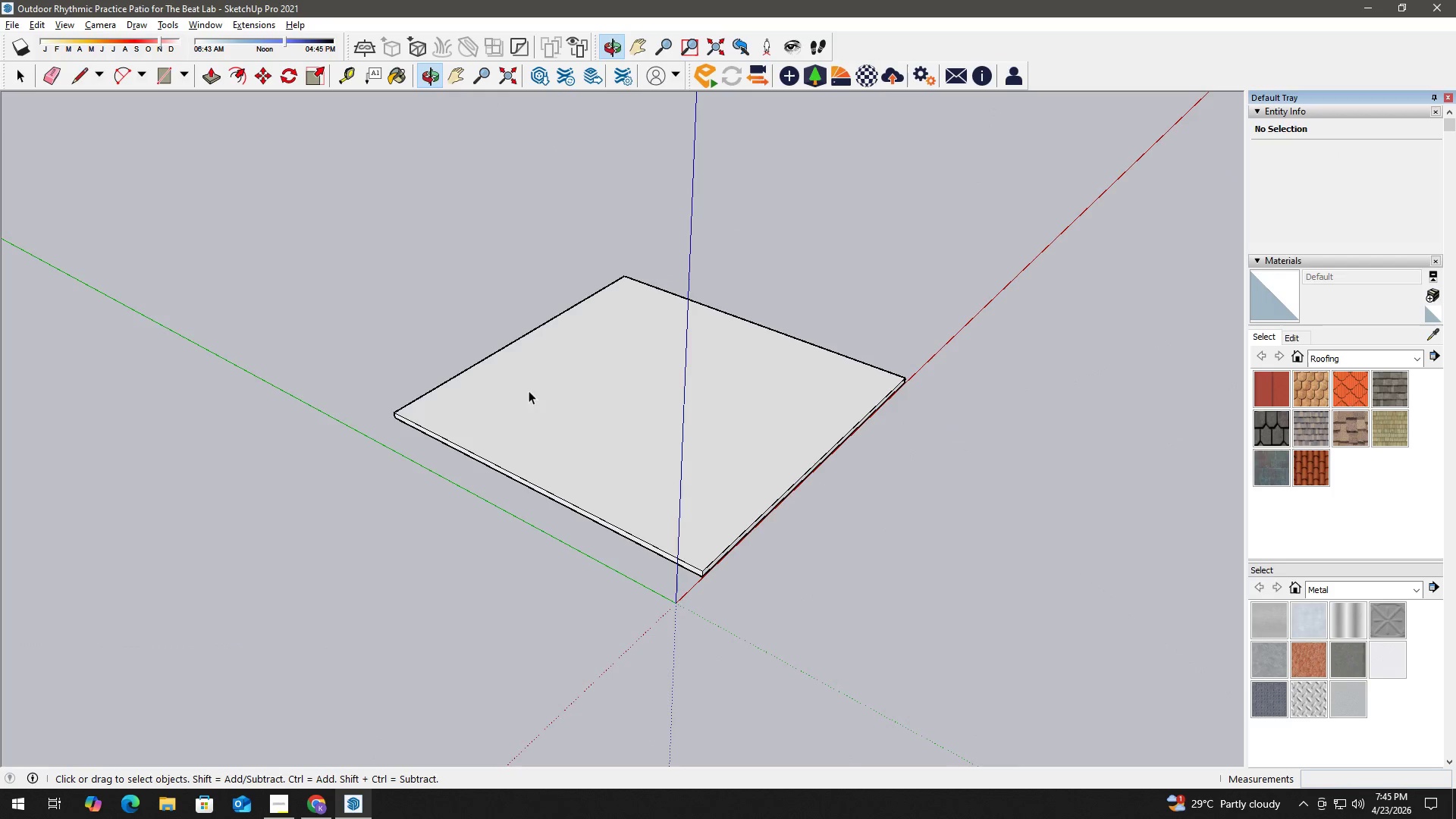 
hold_key(key=H, duration=1.0)
 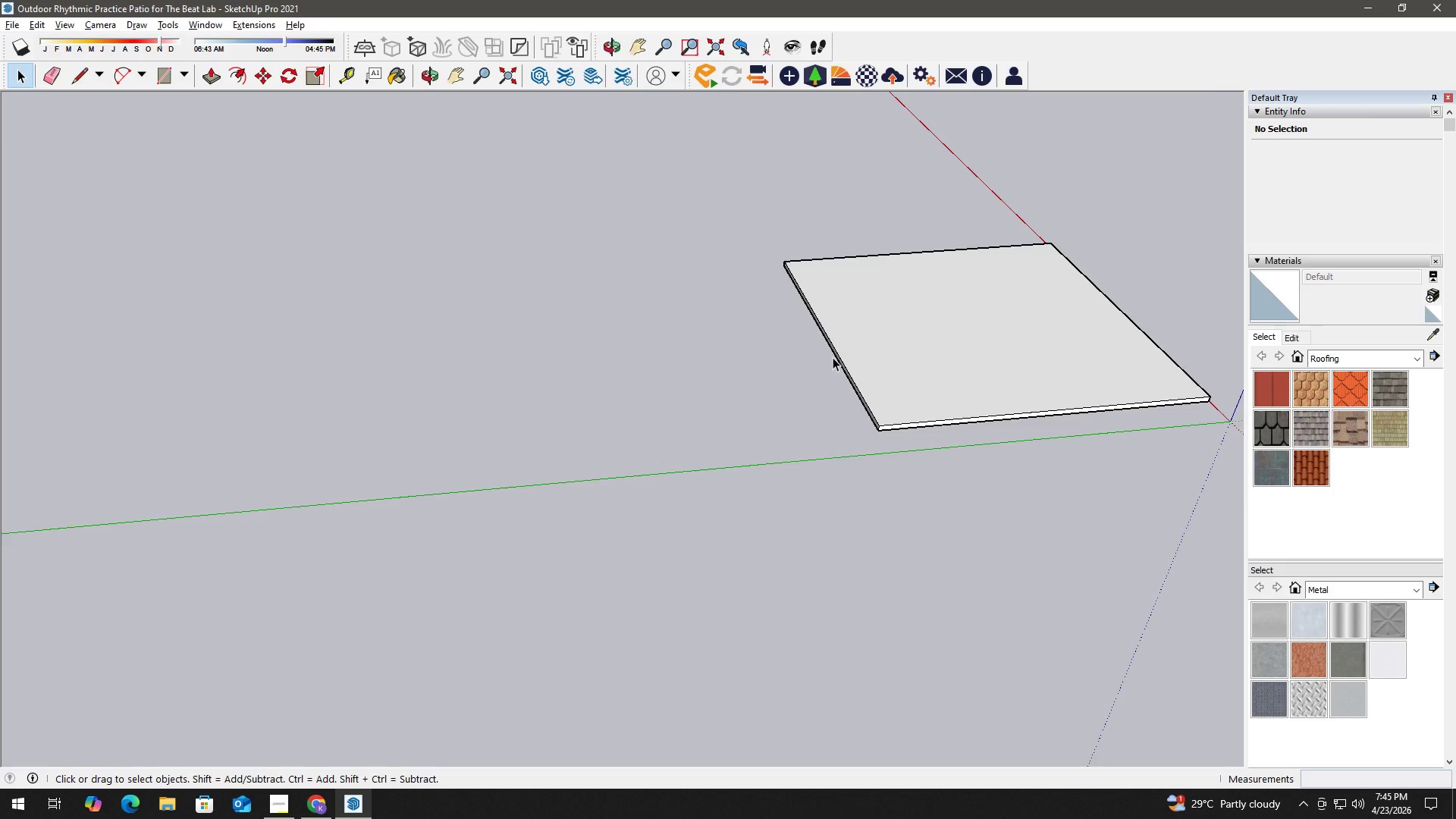 
left_click_drag(start_coordinate=[533, 379], to_coordinate=[848, 441])
 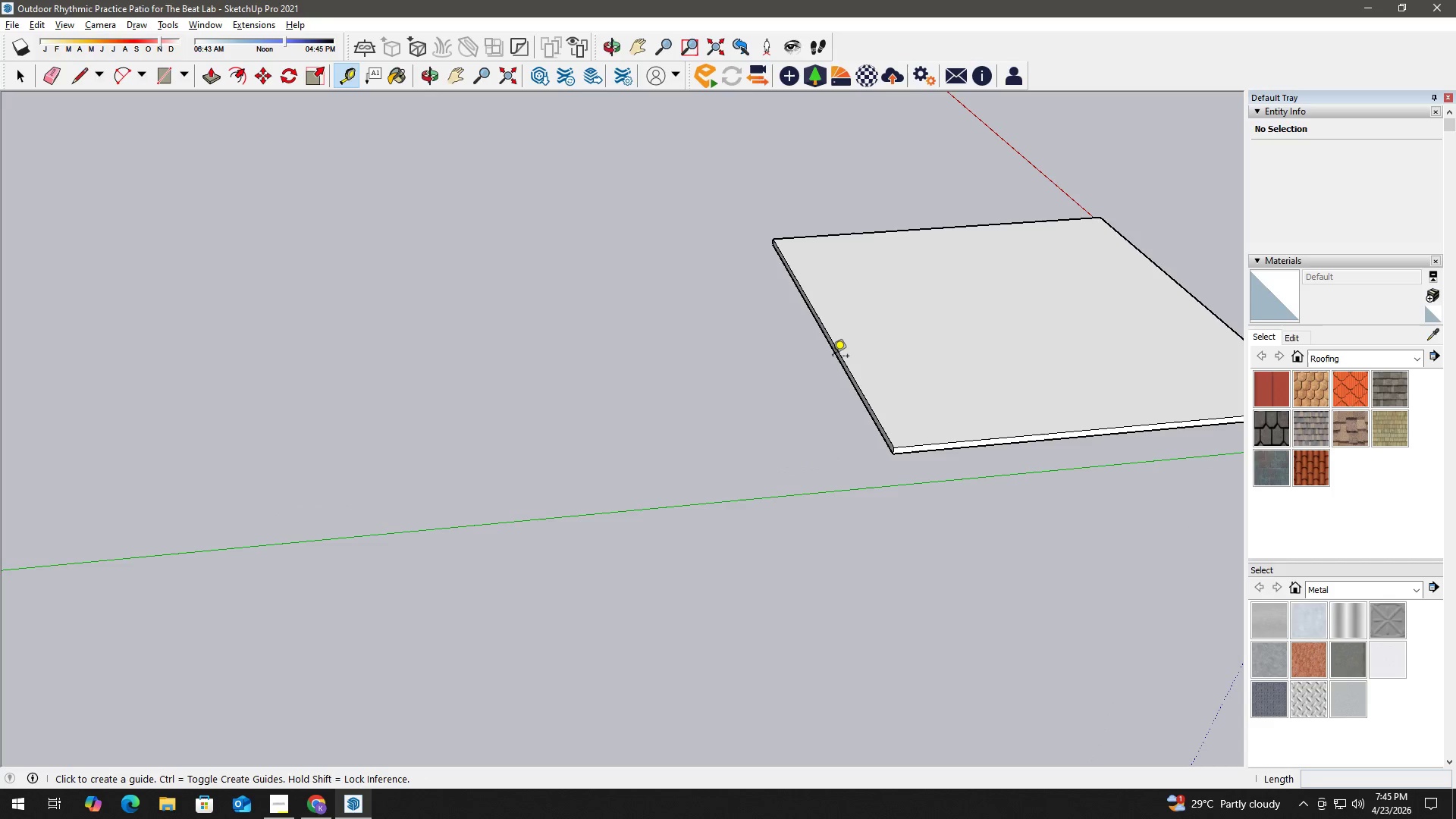 
scroll: coordinate [758, 403], scroll_direction: down, amount: 3.0
 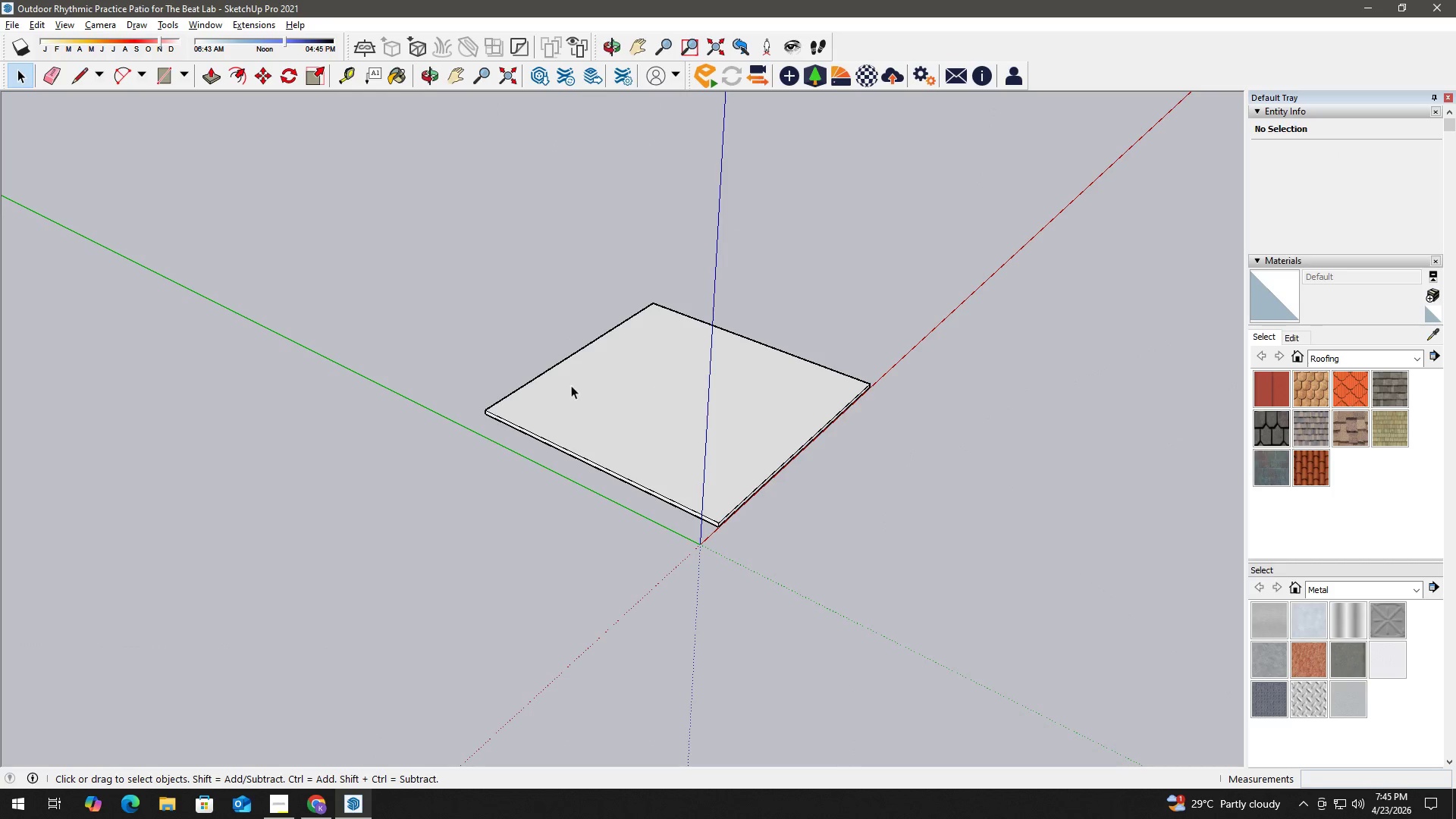 
scroll: coordinate [654, 426], scroll_direction: up, amount: 2.0
 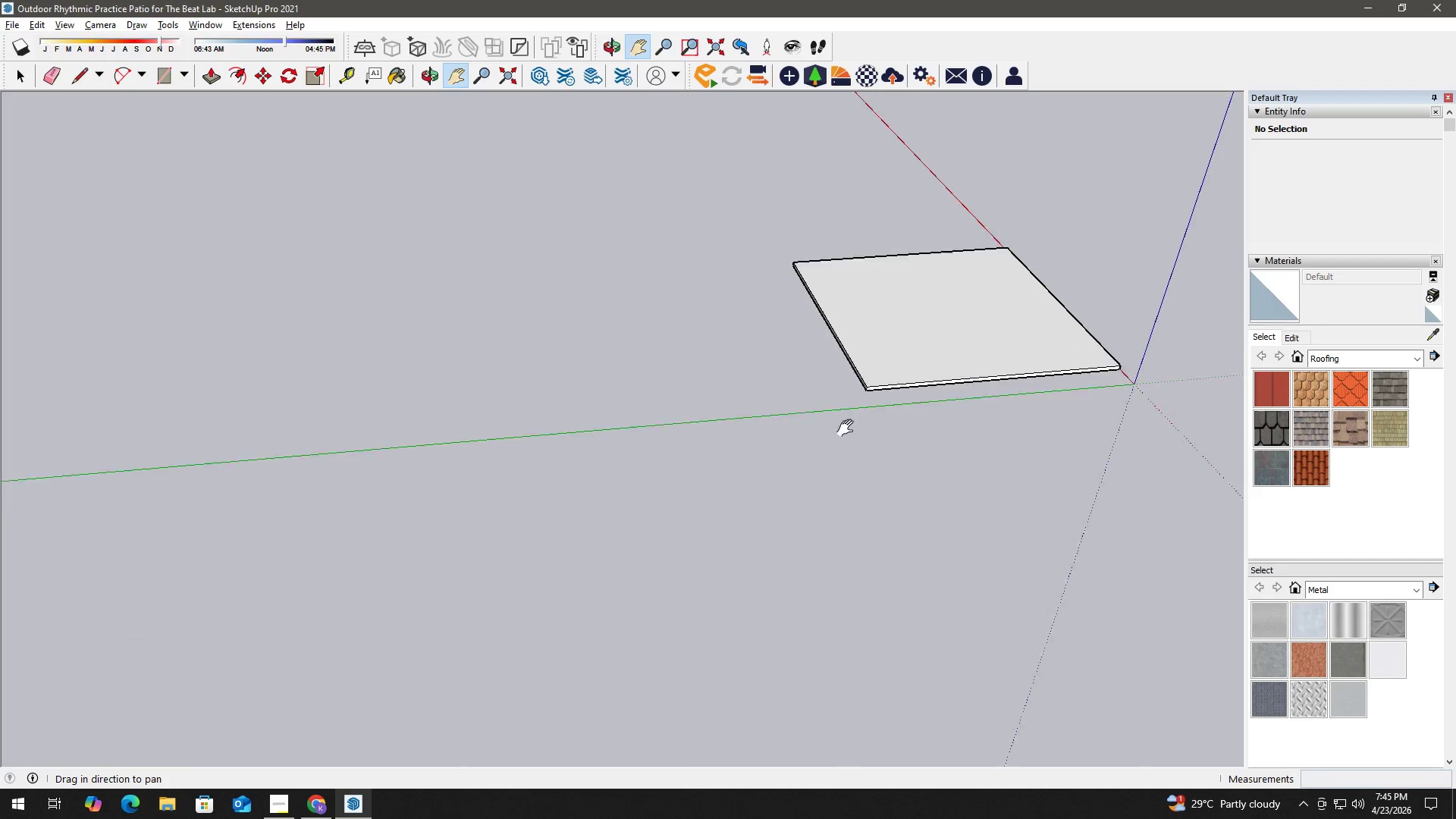 
key(Space)
 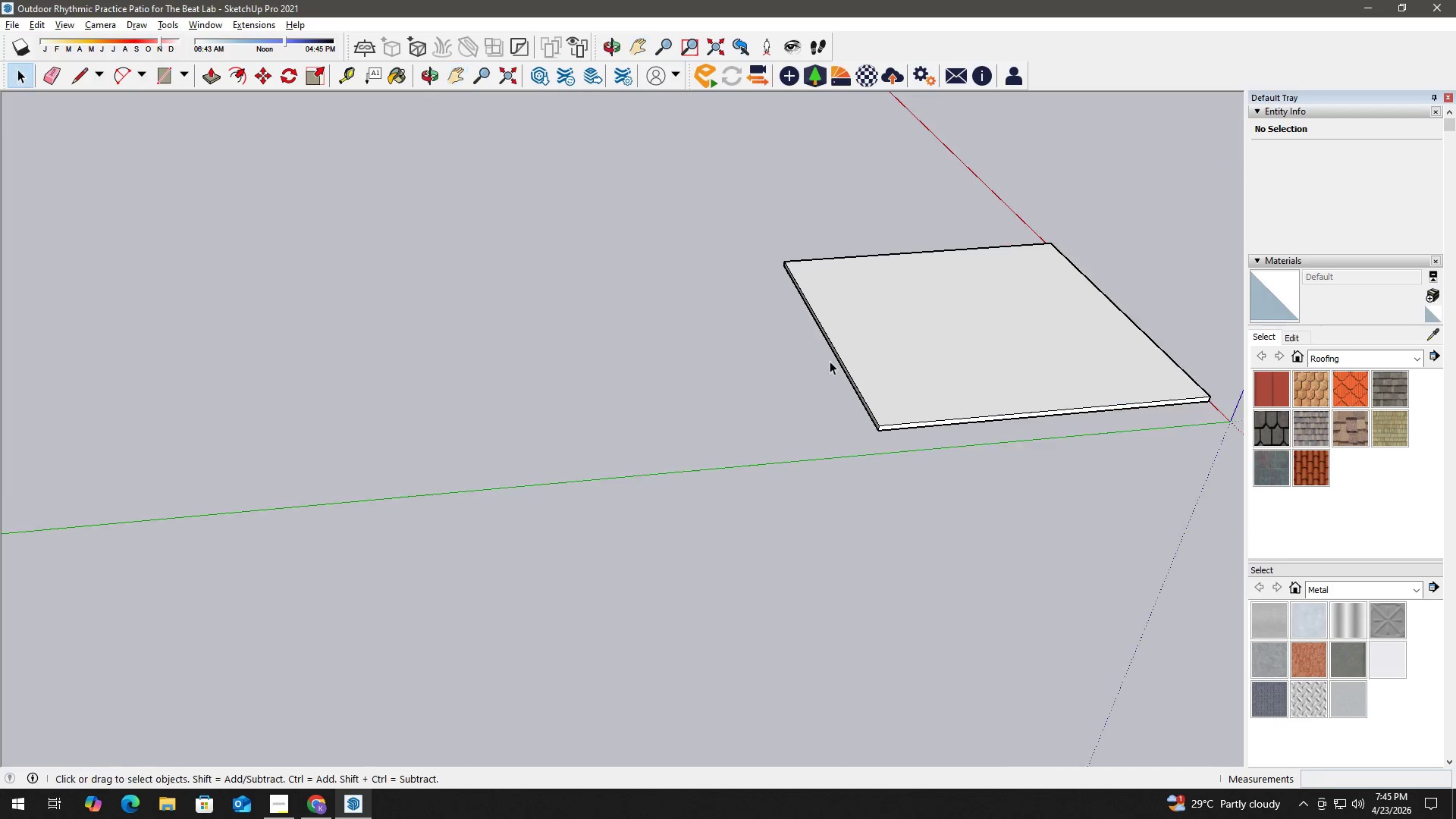 
key(T)
 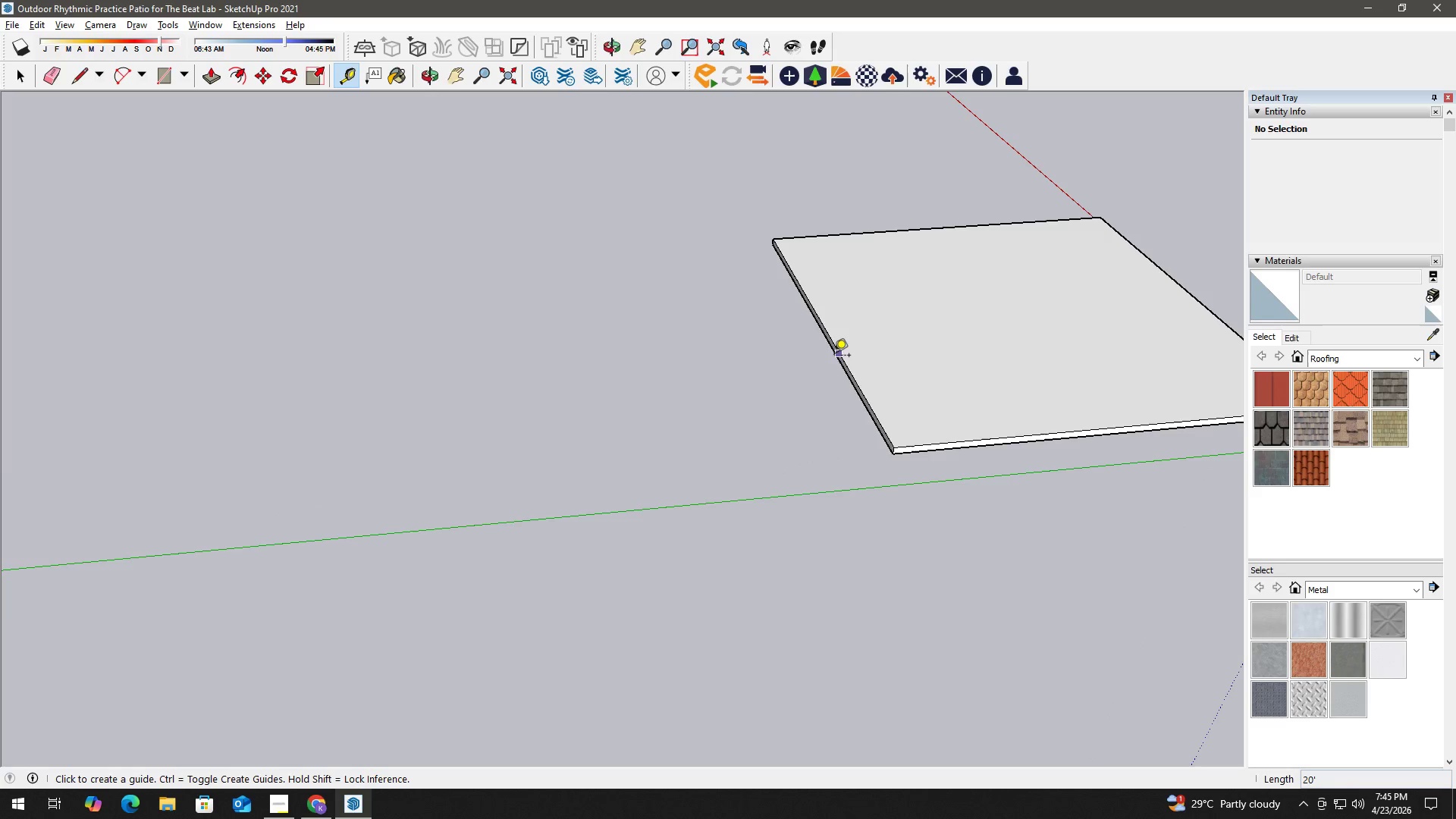 
scroll: coordinate [833, 357], scroll_direction: up, amount: 5.0
 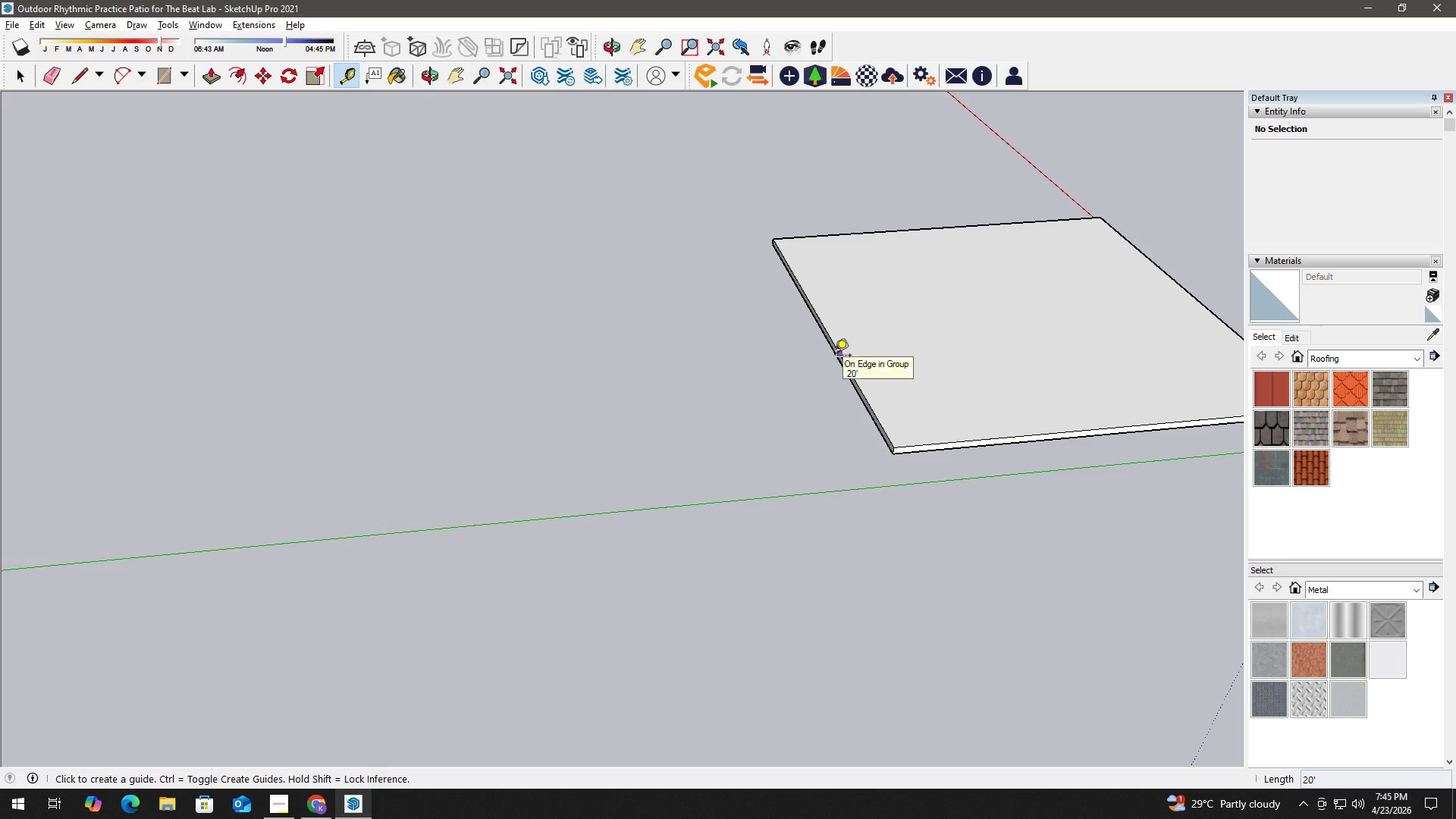 
left_click([834, 356])
 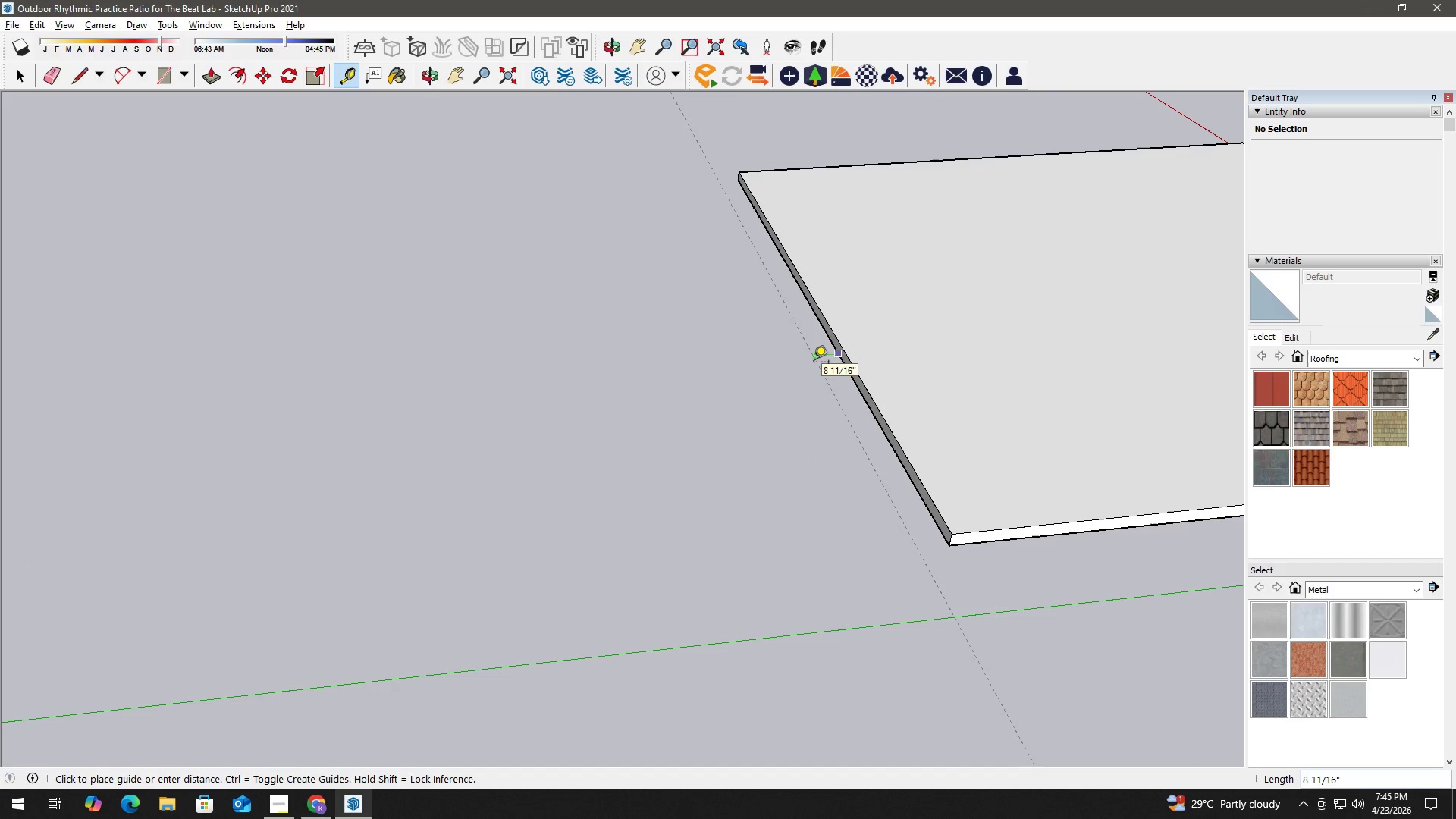 
scroll: coordinate [833, 357], scroll_direction: up, amount: 7.0
 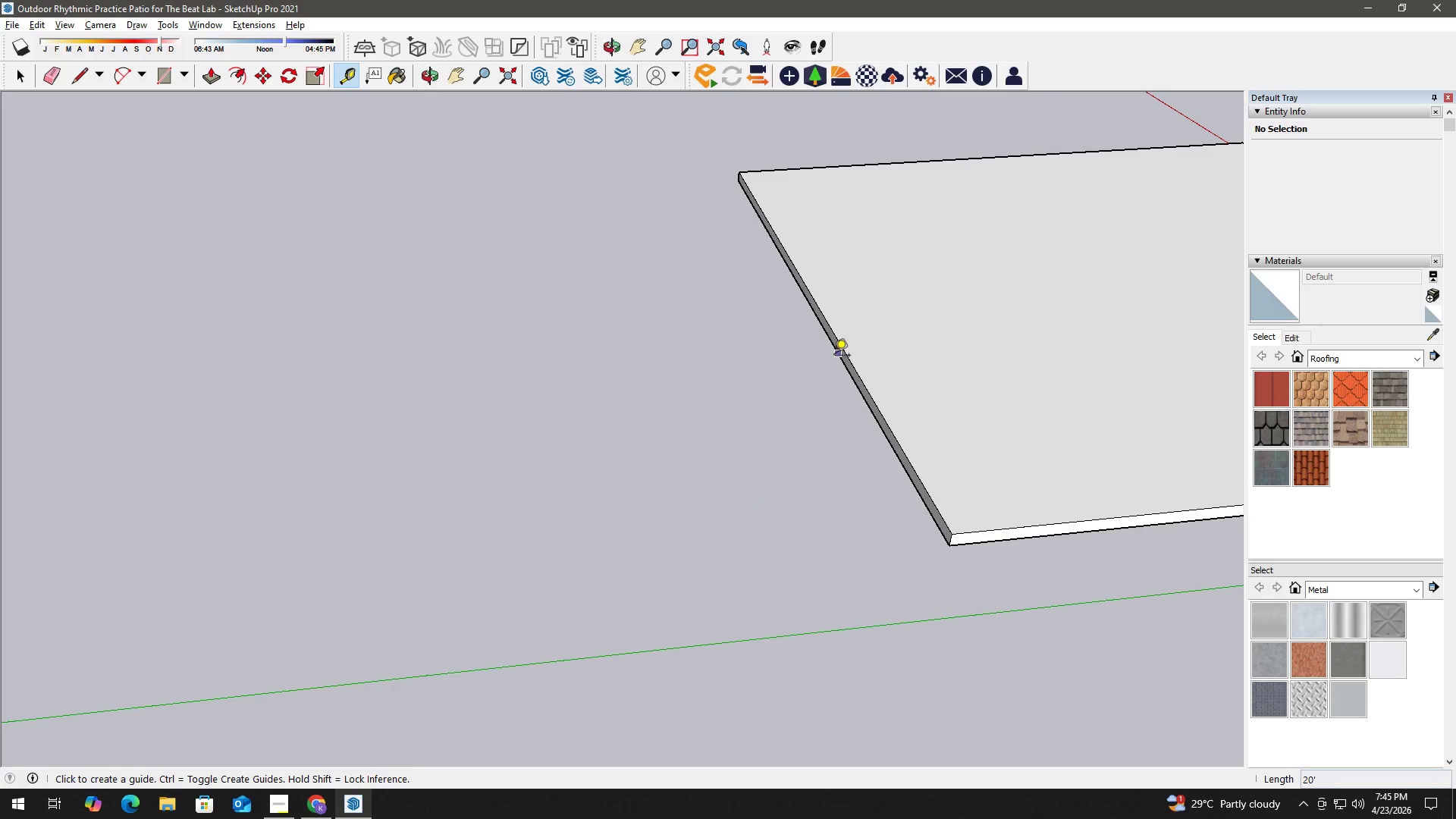 
key(Numpad6)
 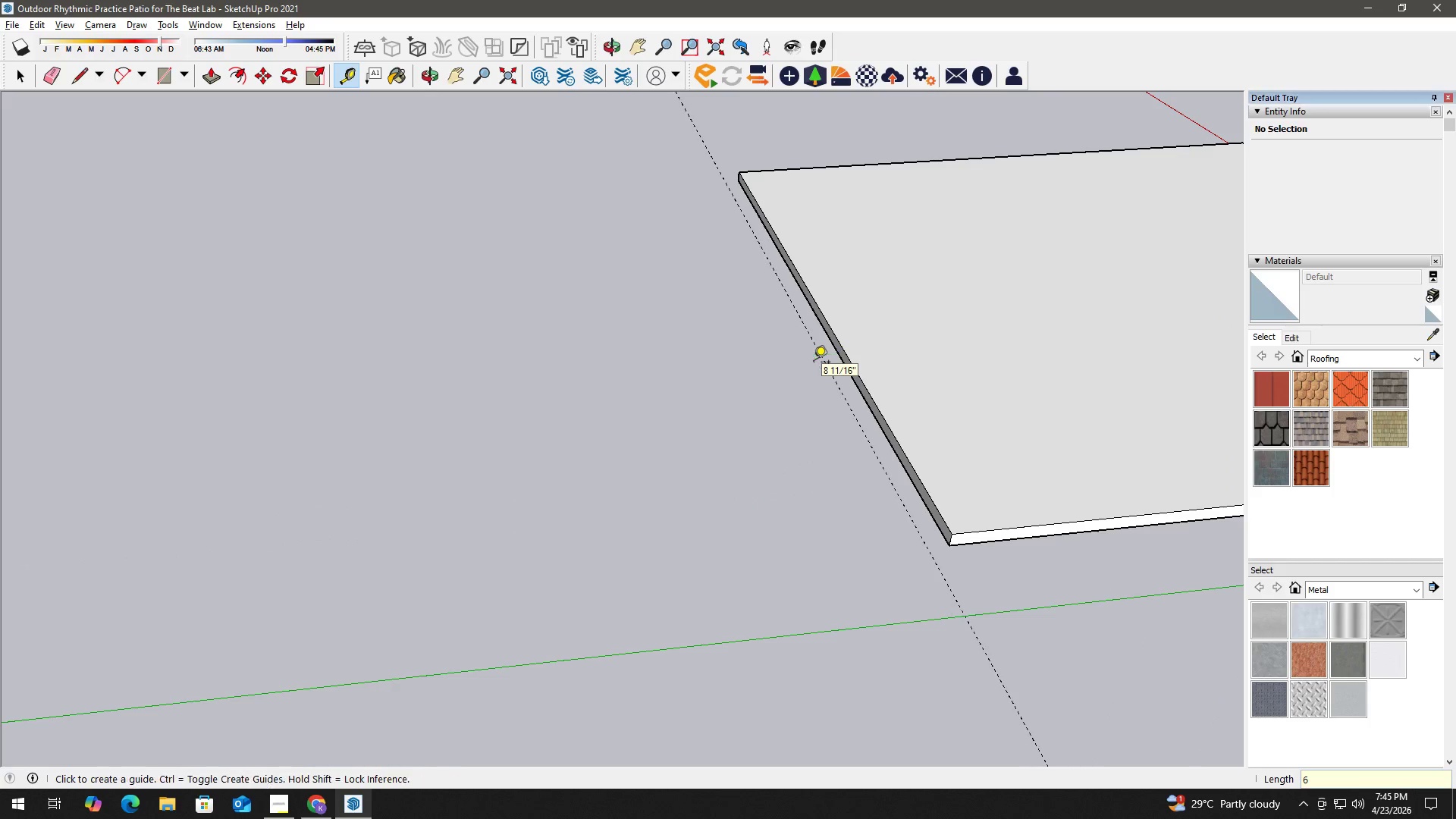 
key(NumpadEnter)
 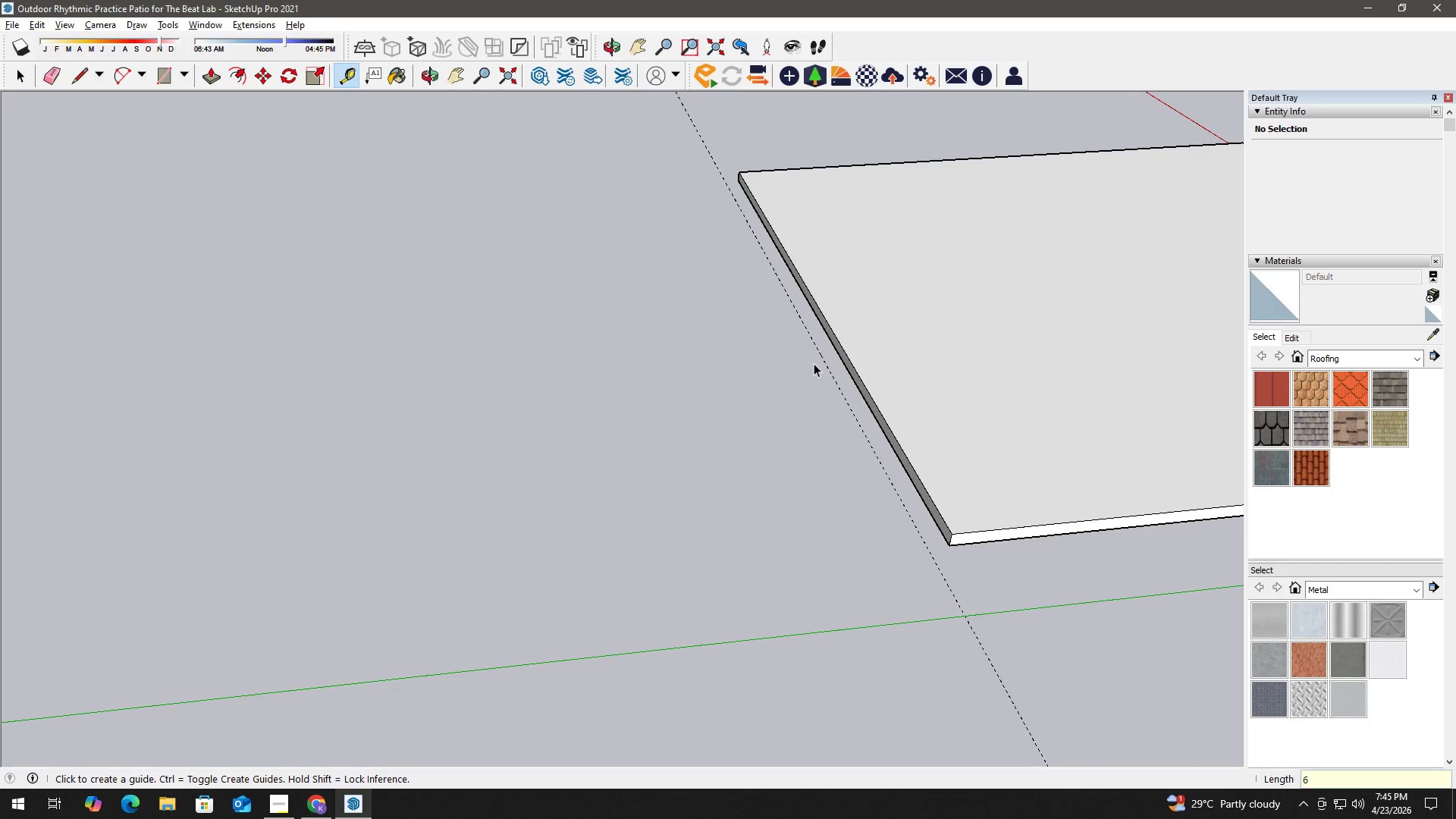 
key(Space)
 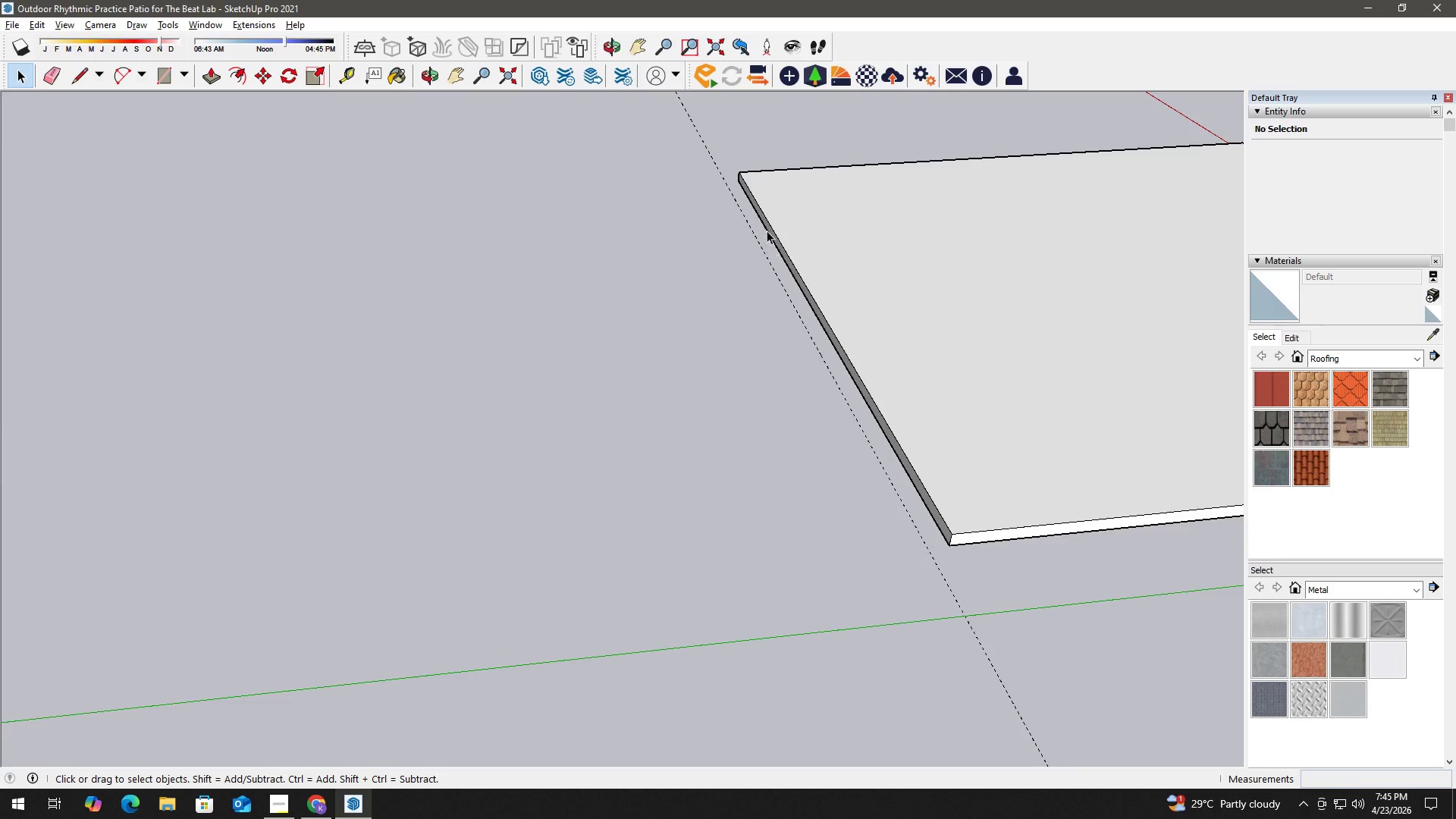 
key(R)
 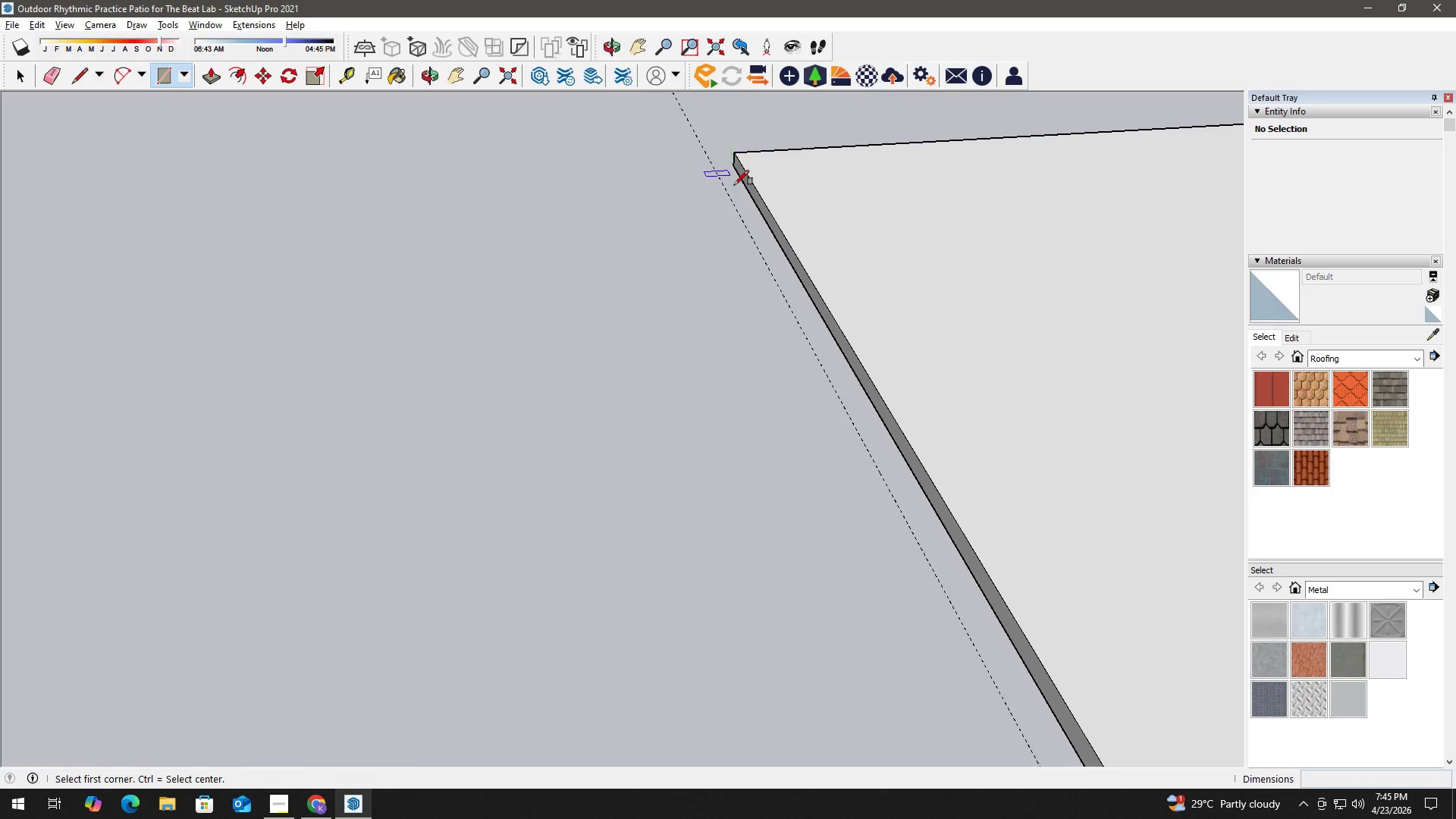 
key(Space)
 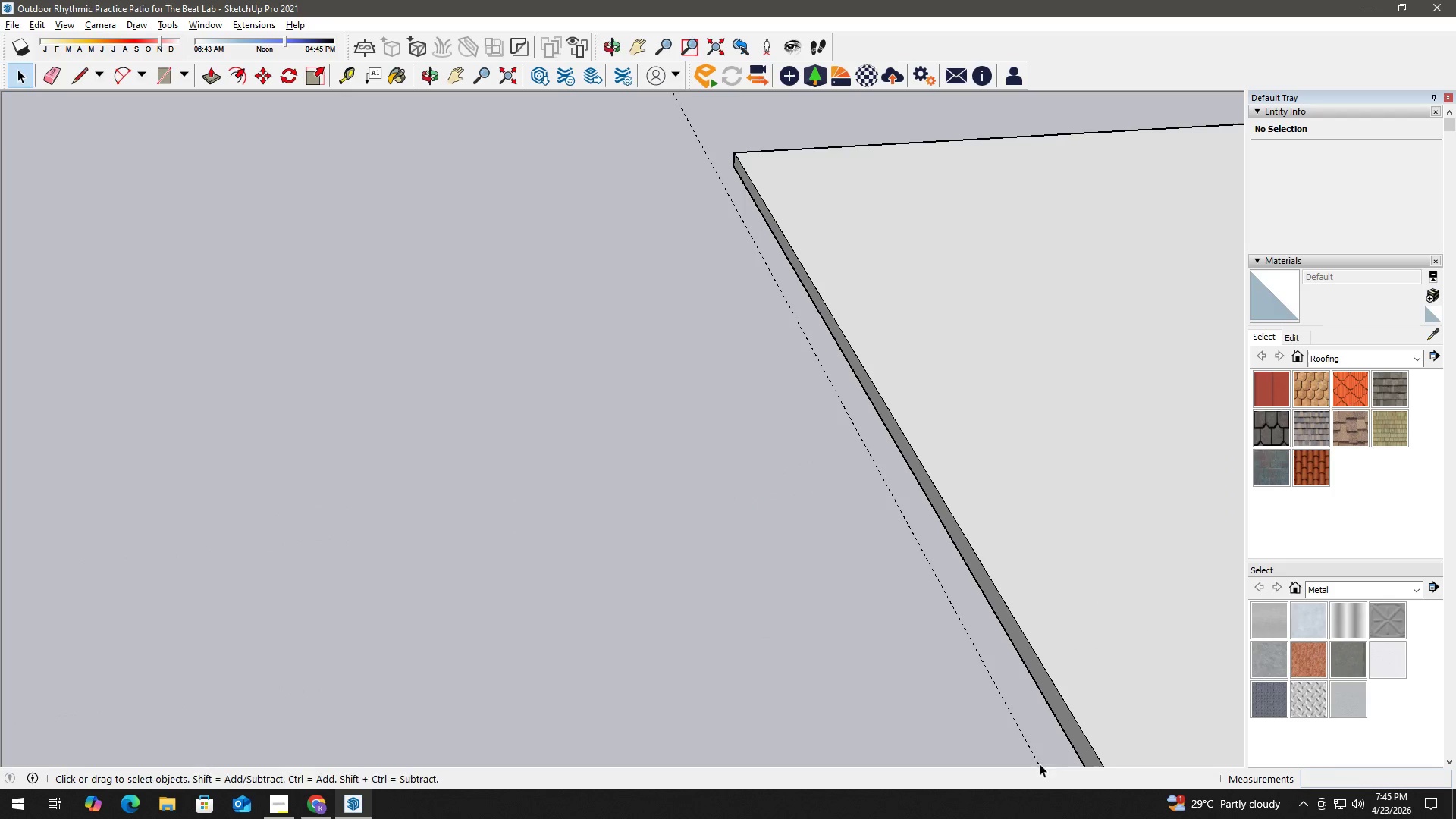 
scroll: coordinate [730, 172], scroll_direction: up, amount: 5.0
 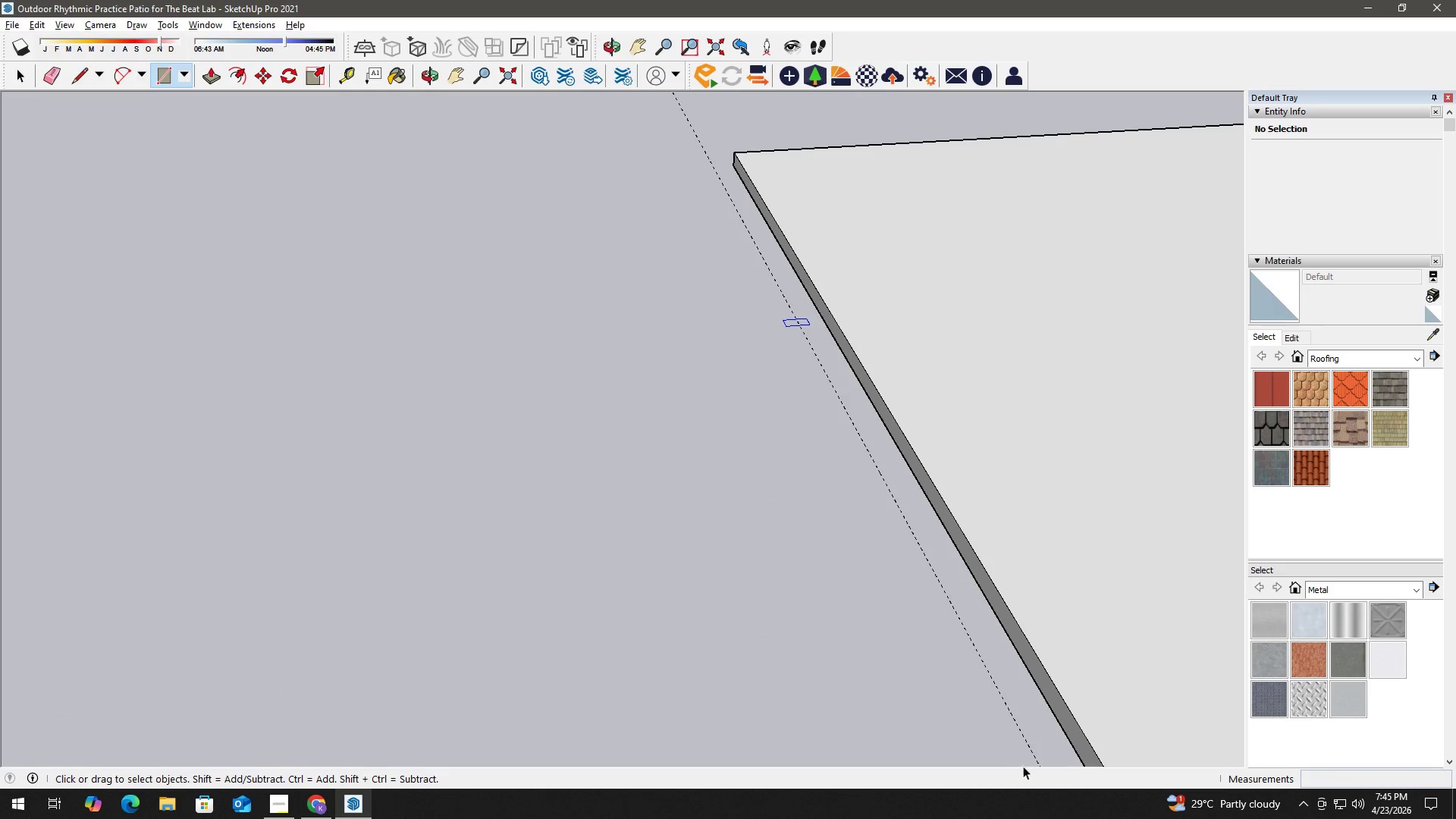 
key(H)
 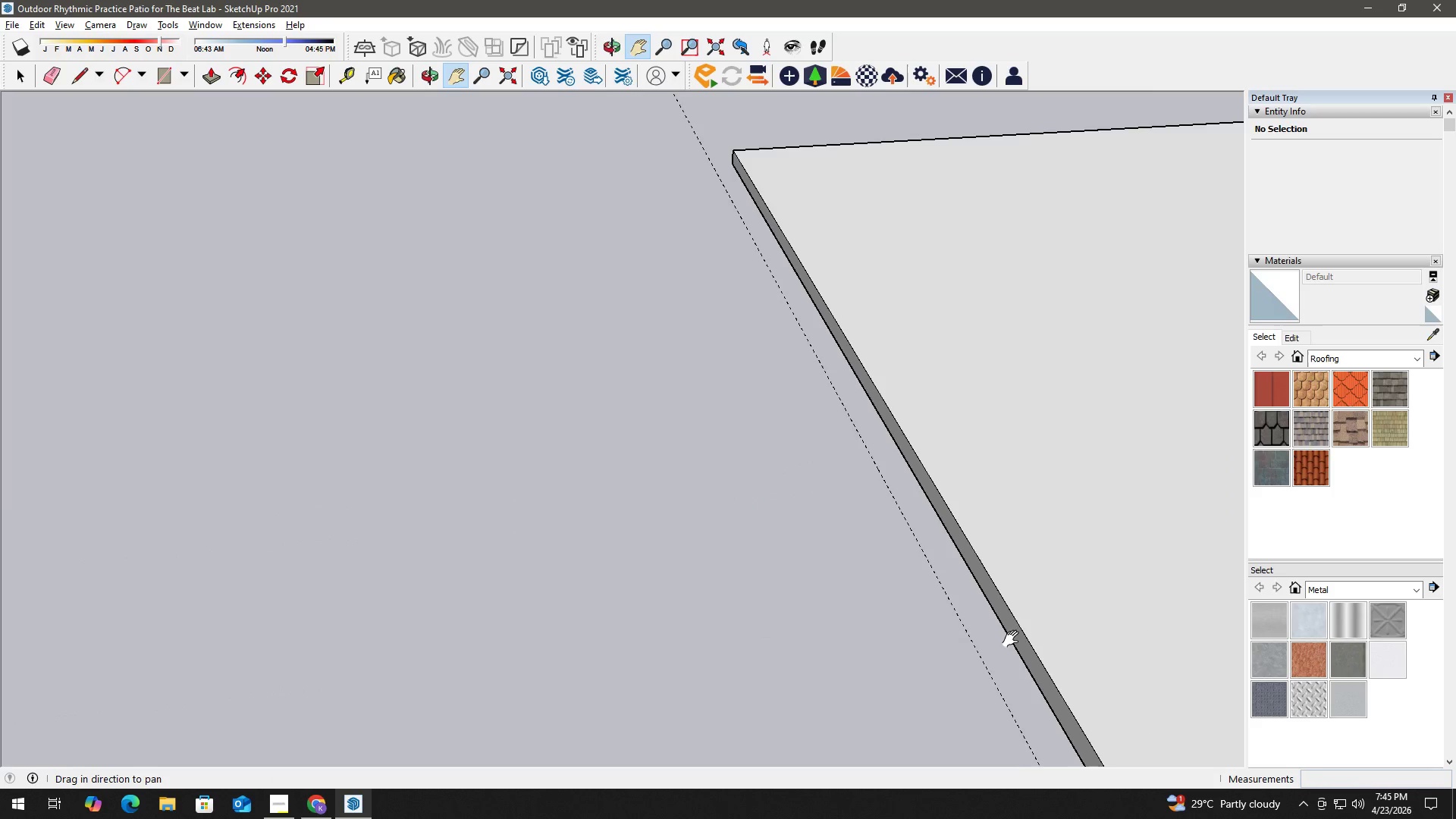 
left_click_drag(start_coordinate=[1029, 670], to_coordinate=[829, 390])
 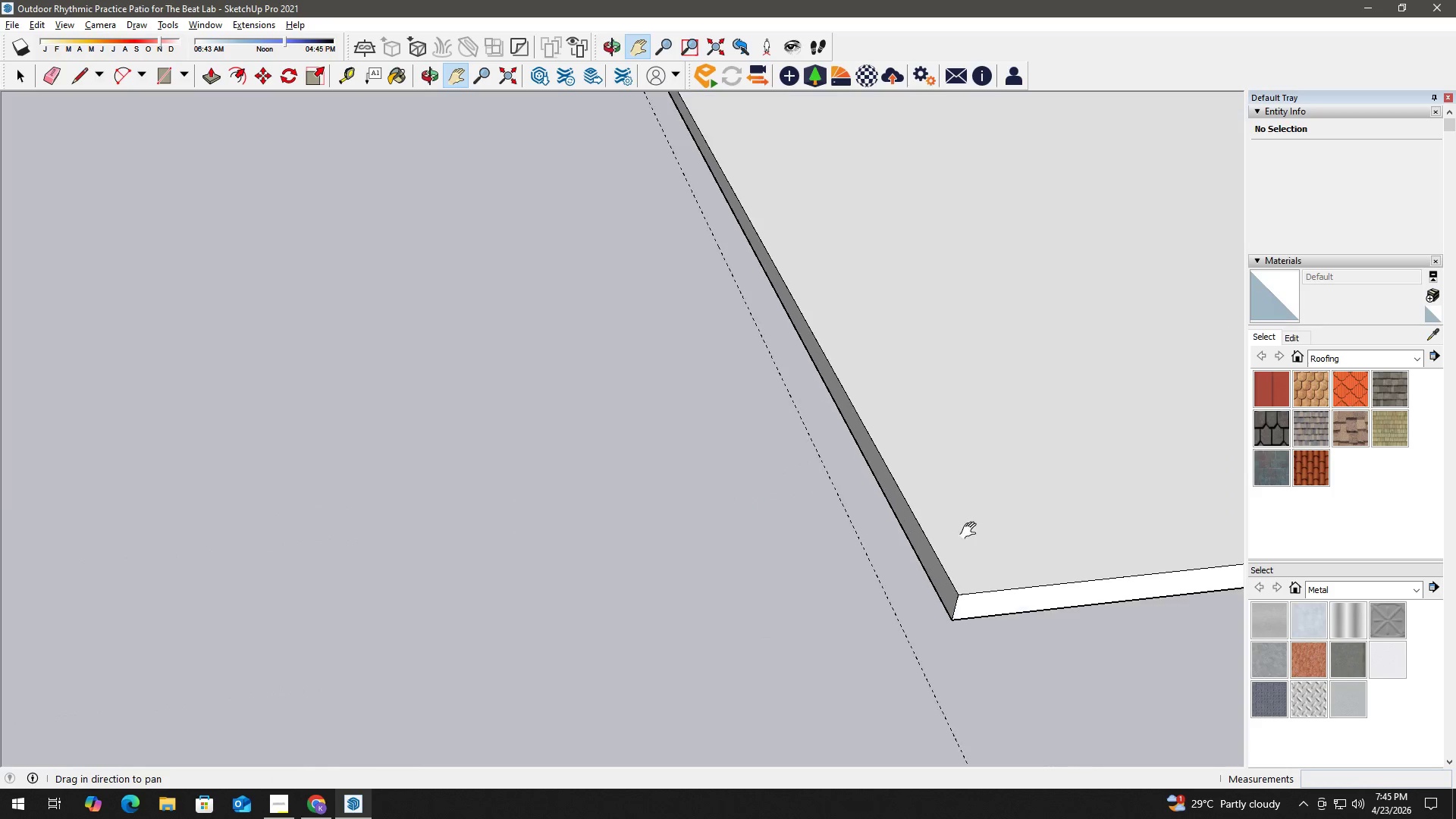 
key(Space)
 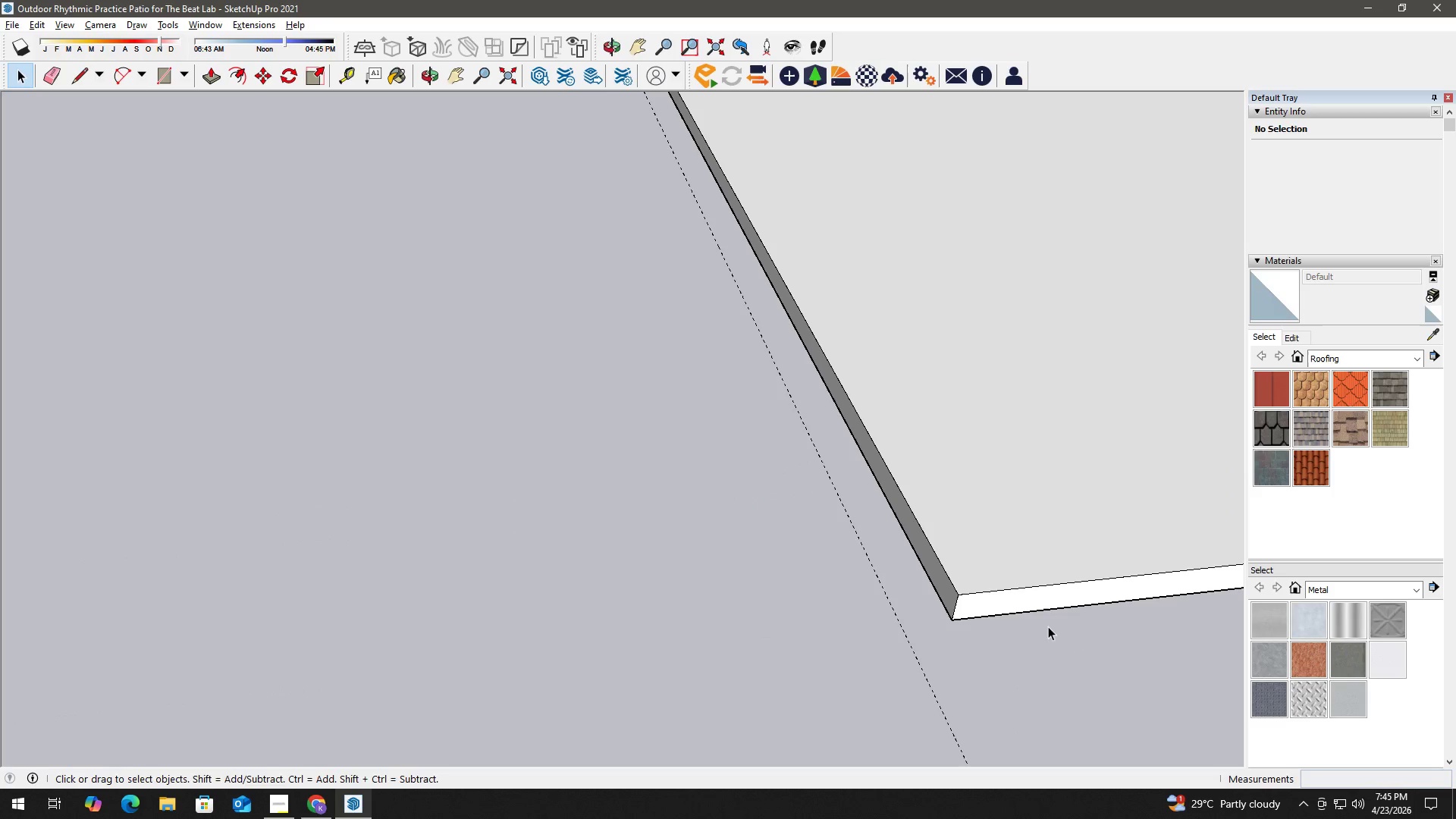 
key(T)
 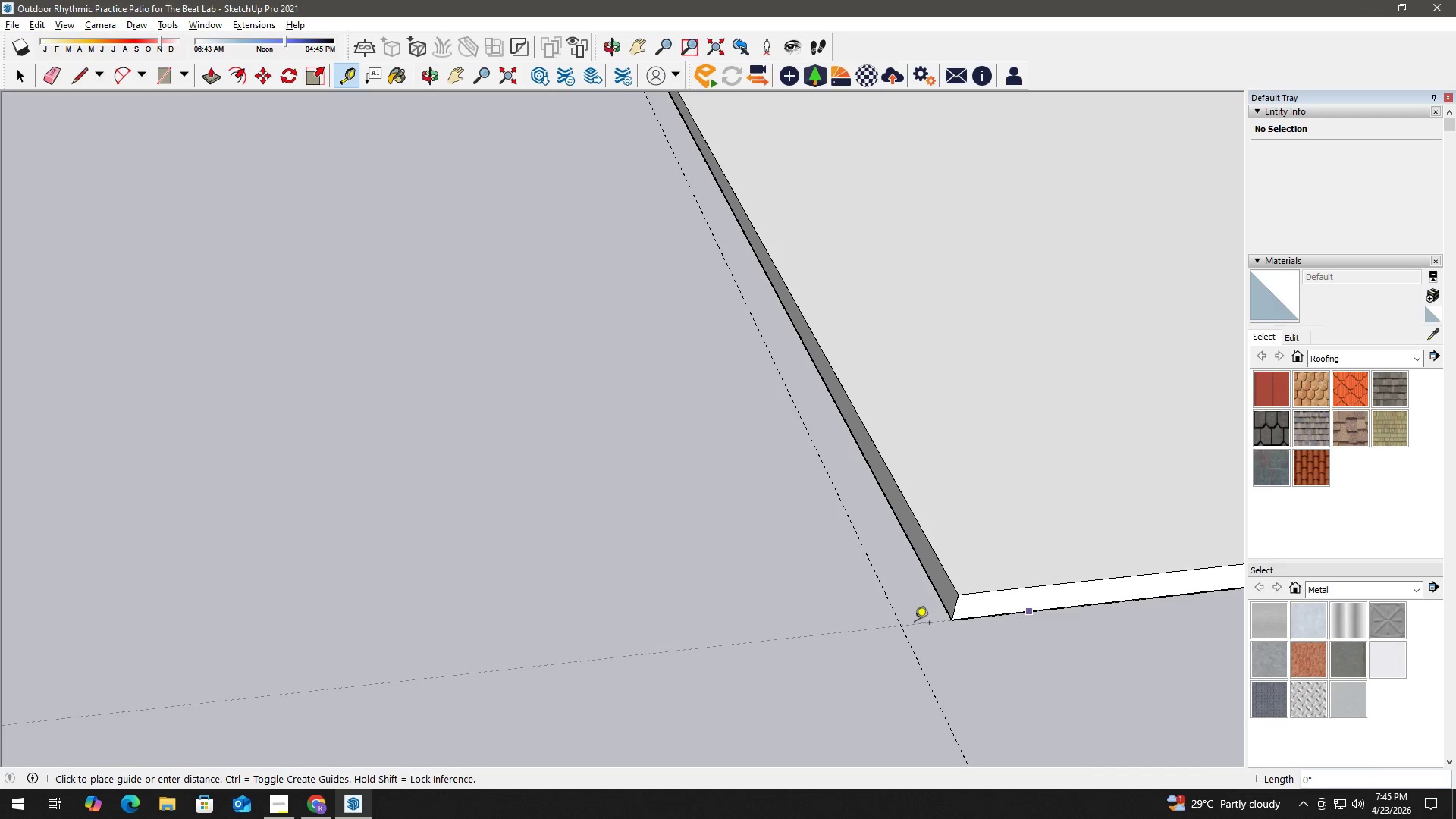 
left_click([908, 623])
 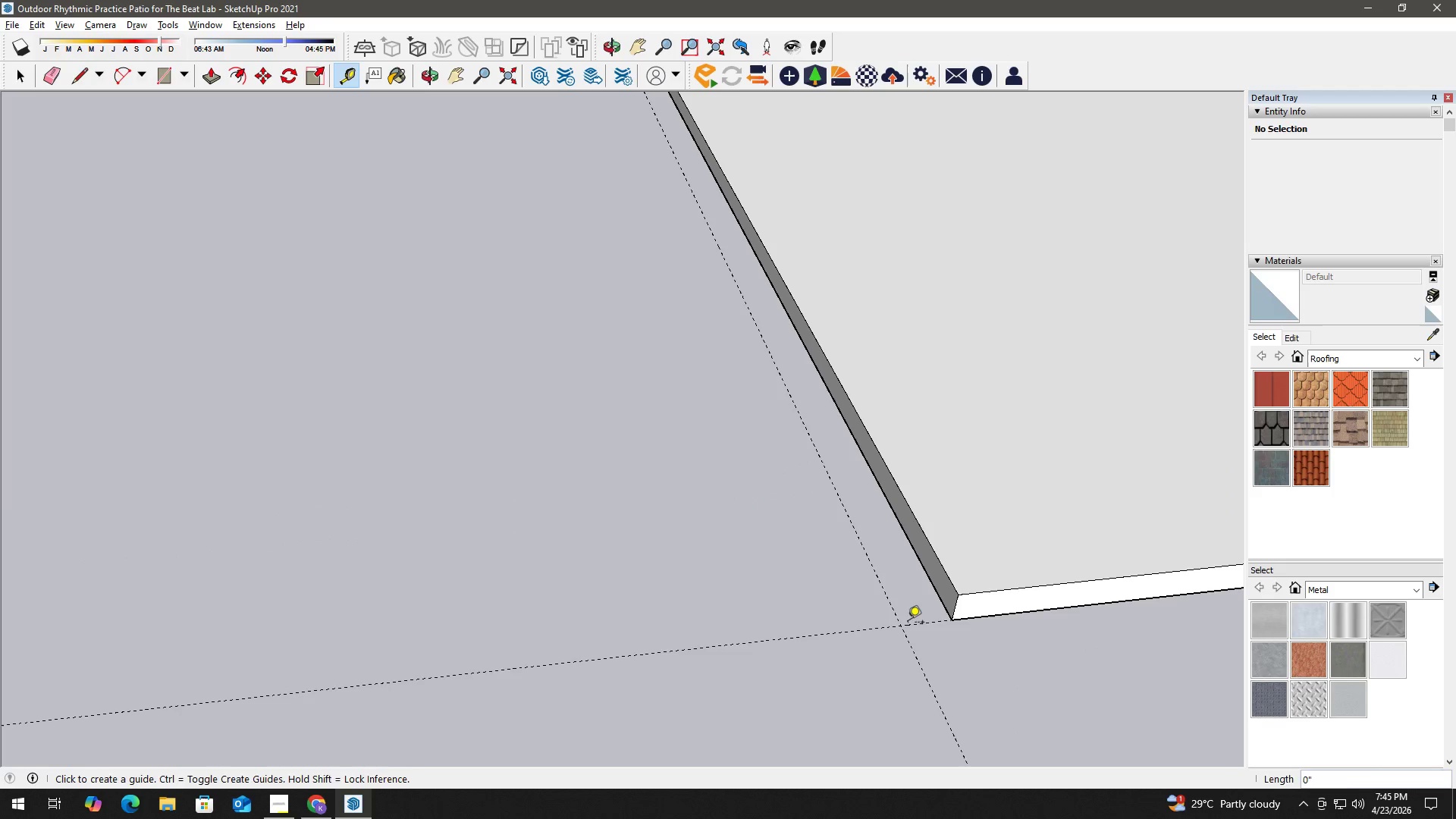 
key(Space)
 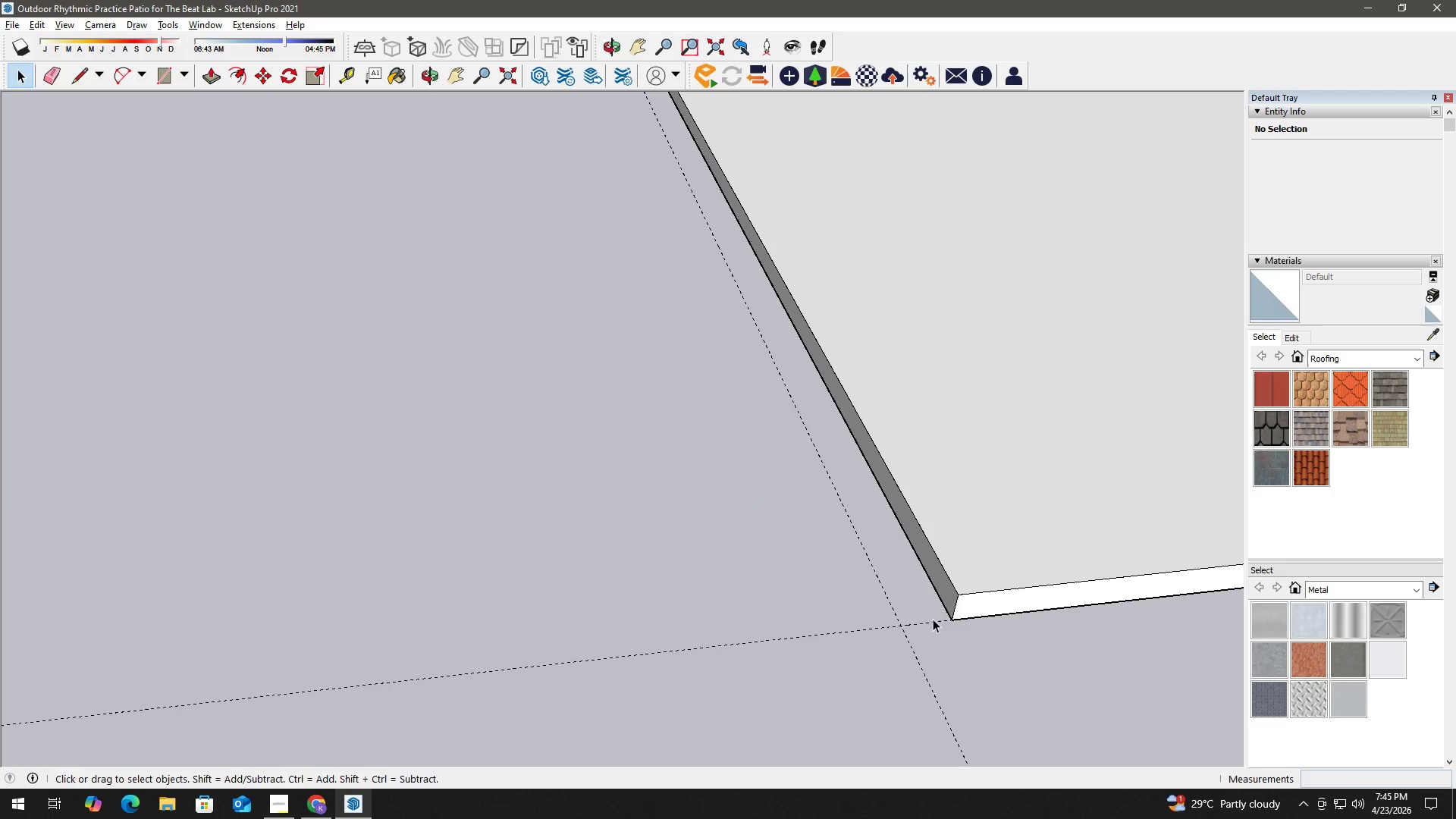 
key(R)
 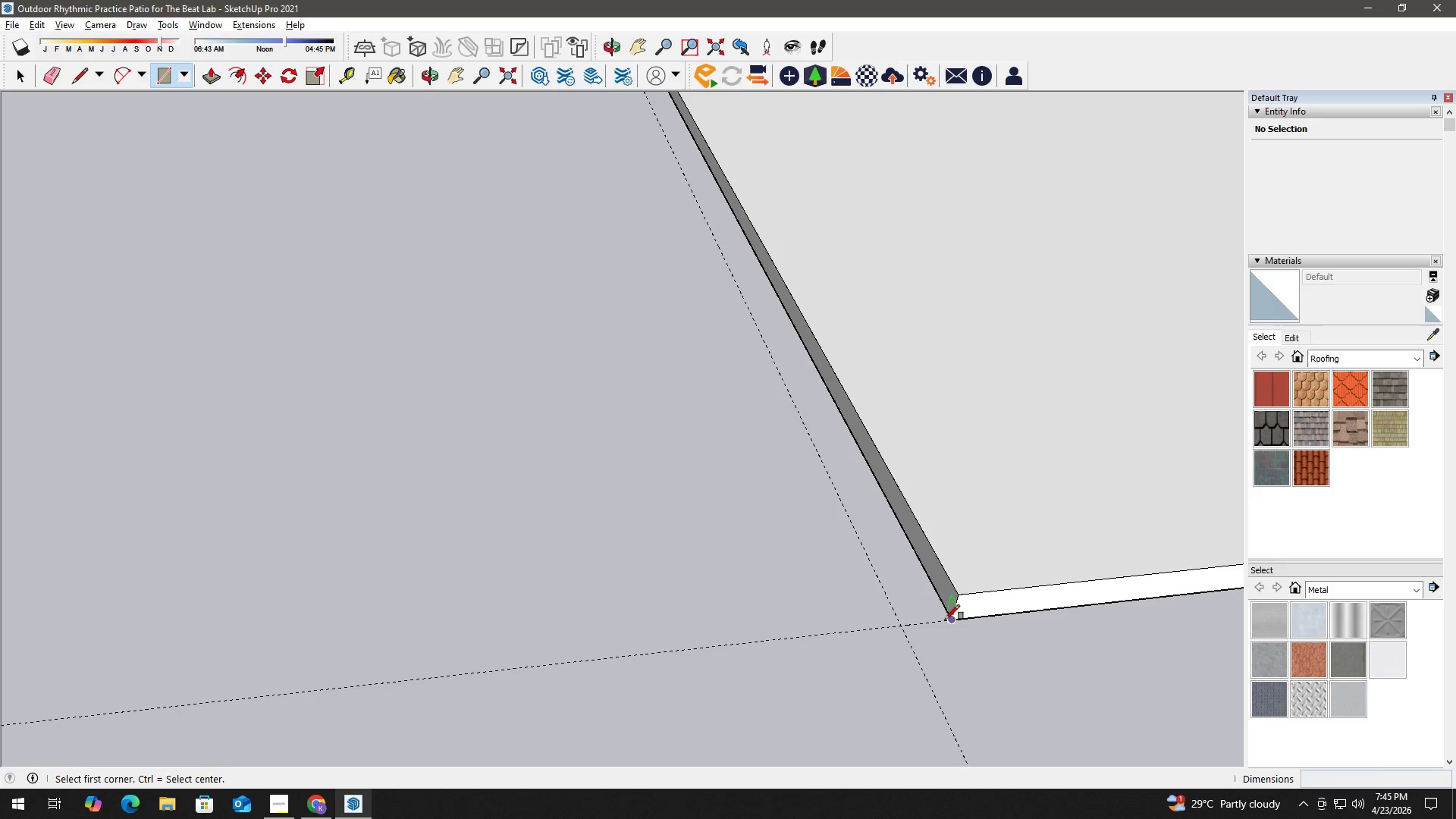 
left_click([946, 620])
 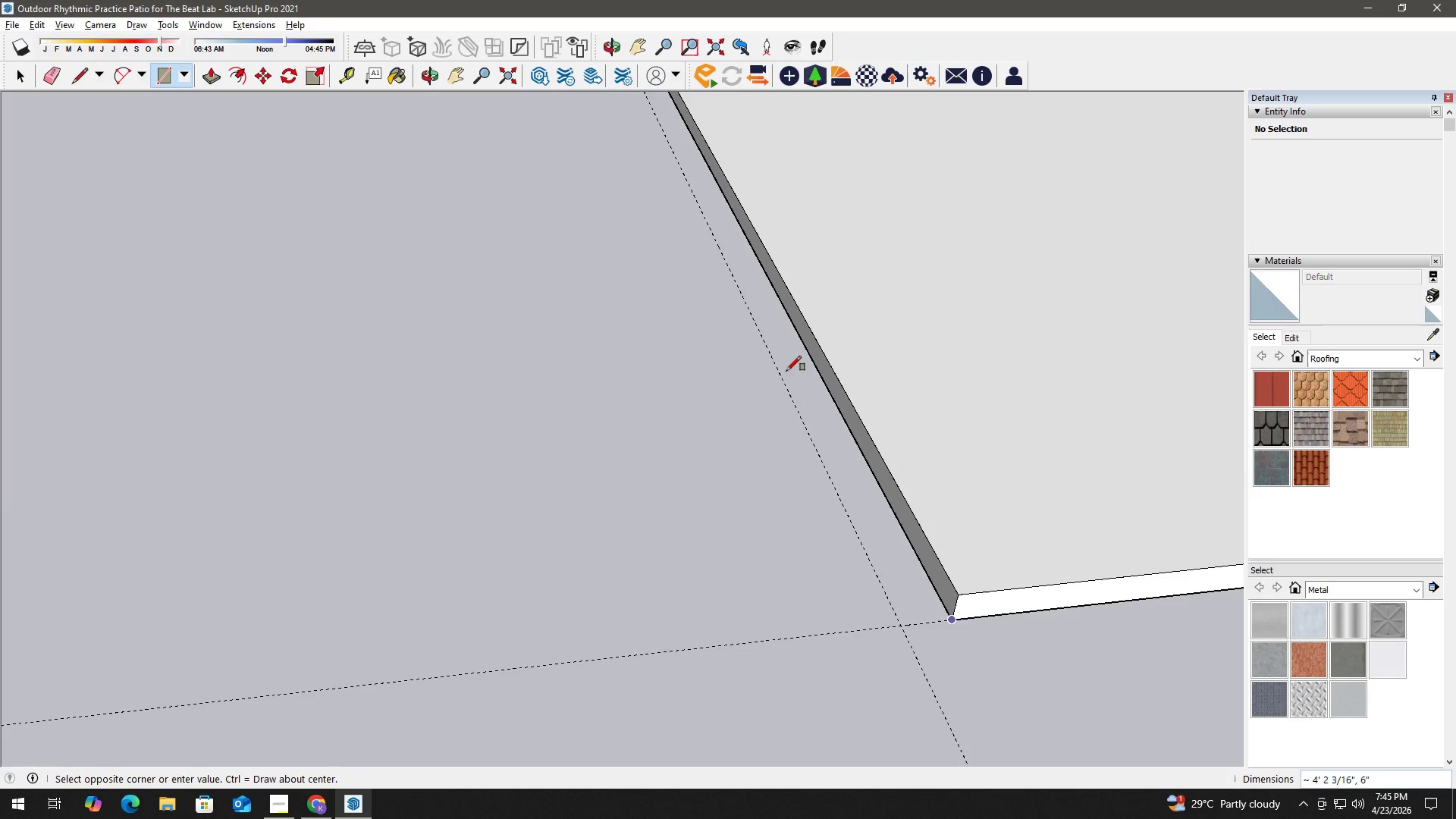 
hold_key(key=ShiftLeft, duration=0.42)
 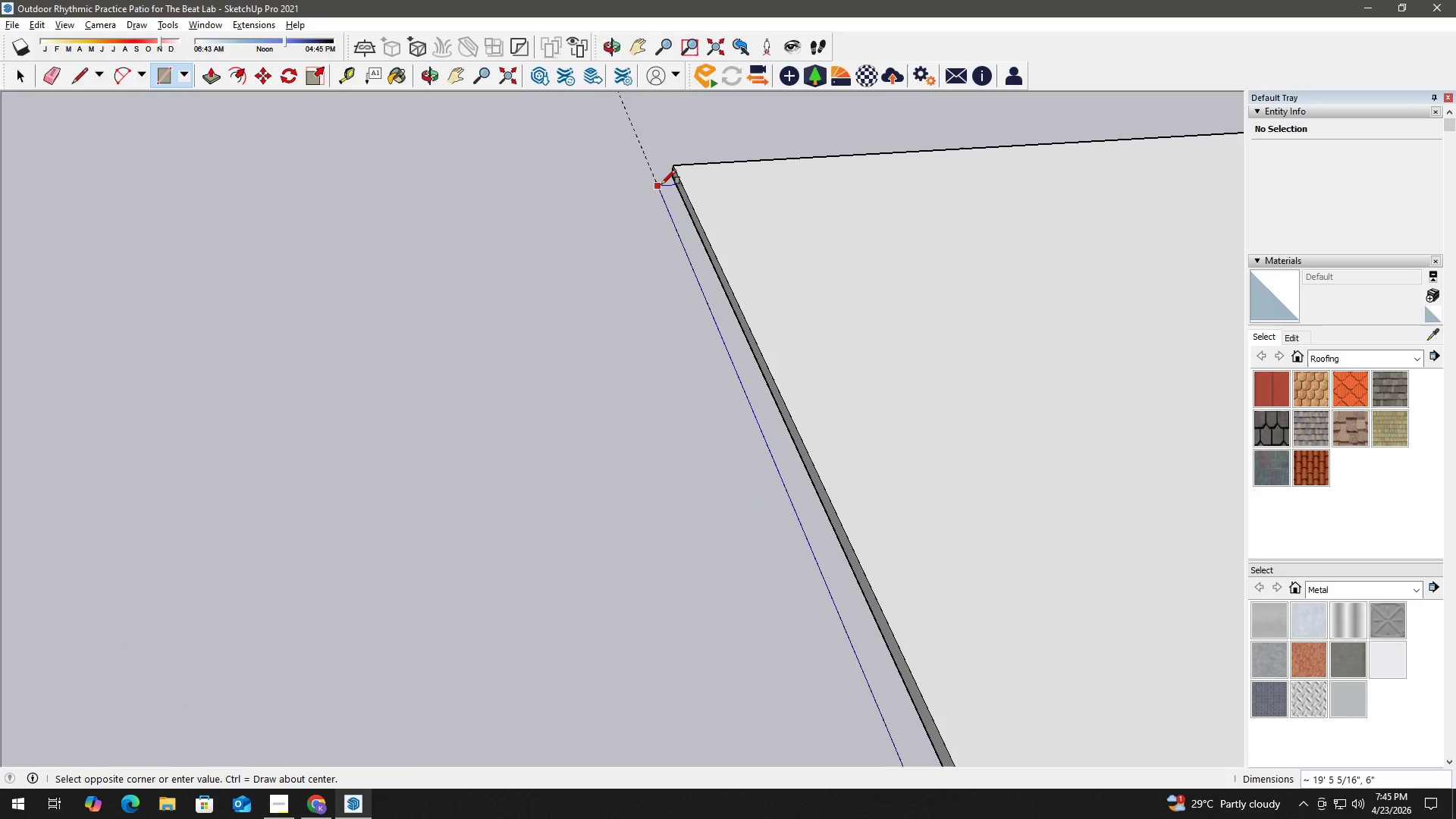 
scroll: coordinate [786, 362], scroll_direction: down, amount: 2.0
 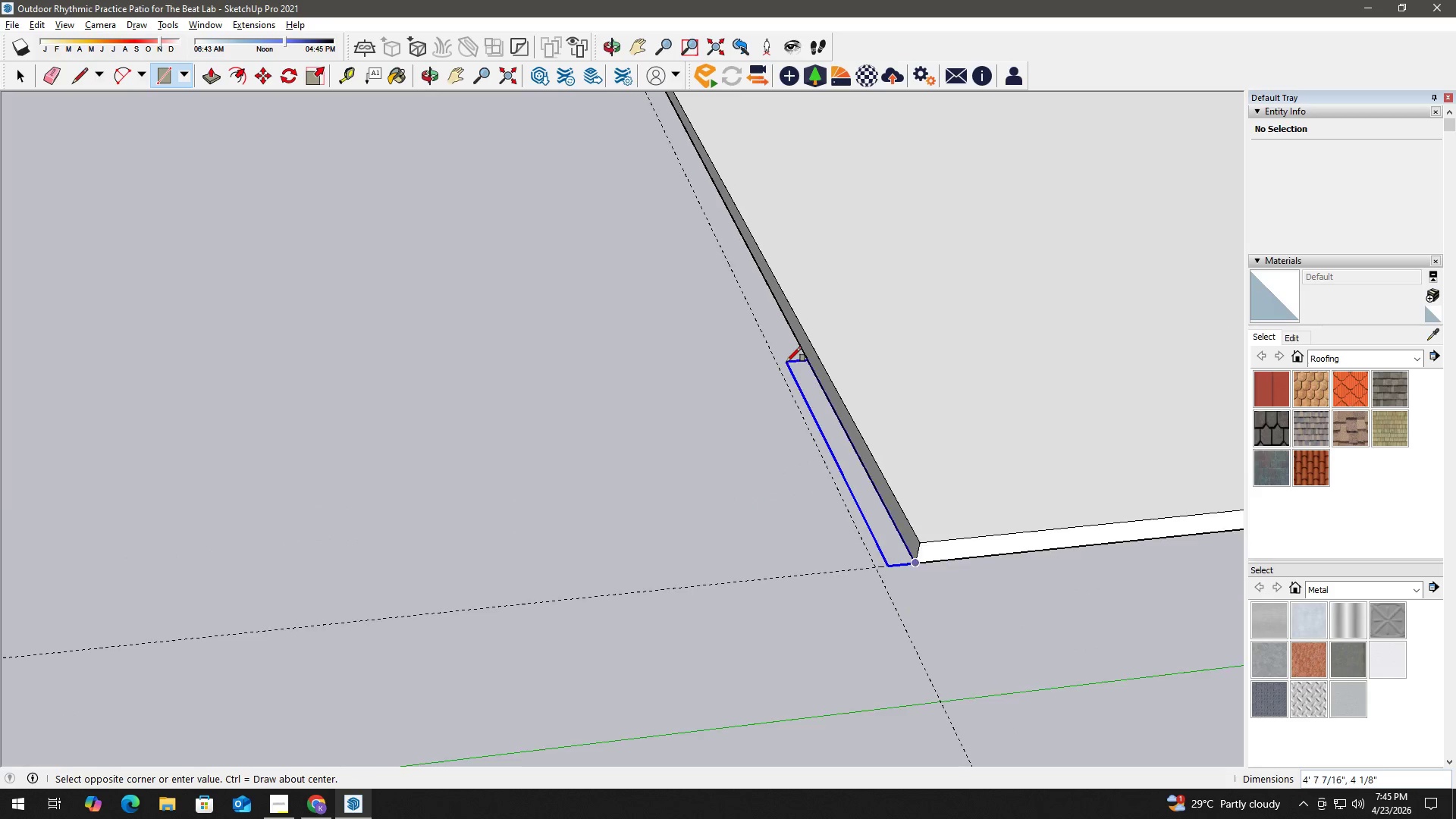 
key(Space)
 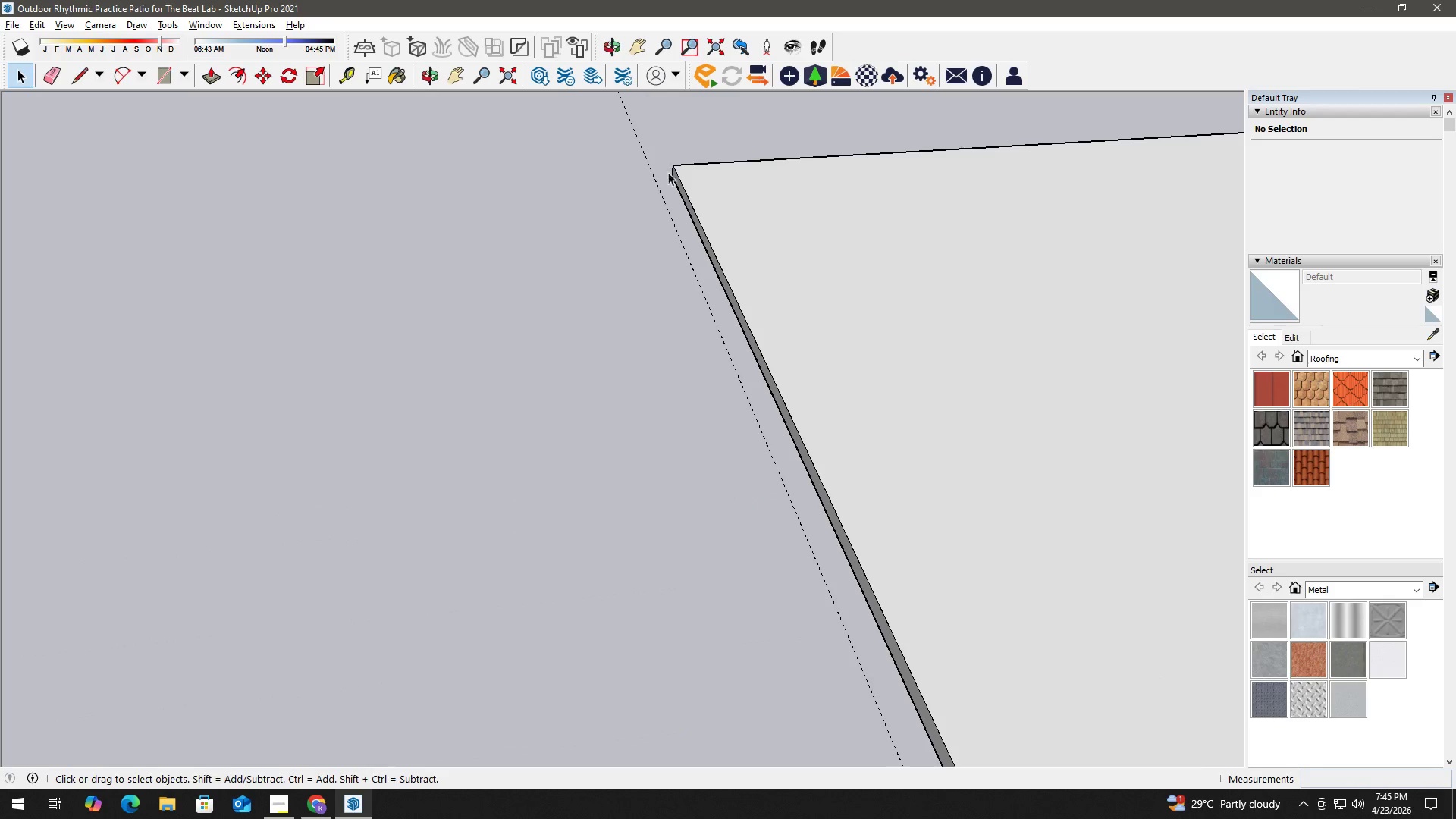 
key(R)
 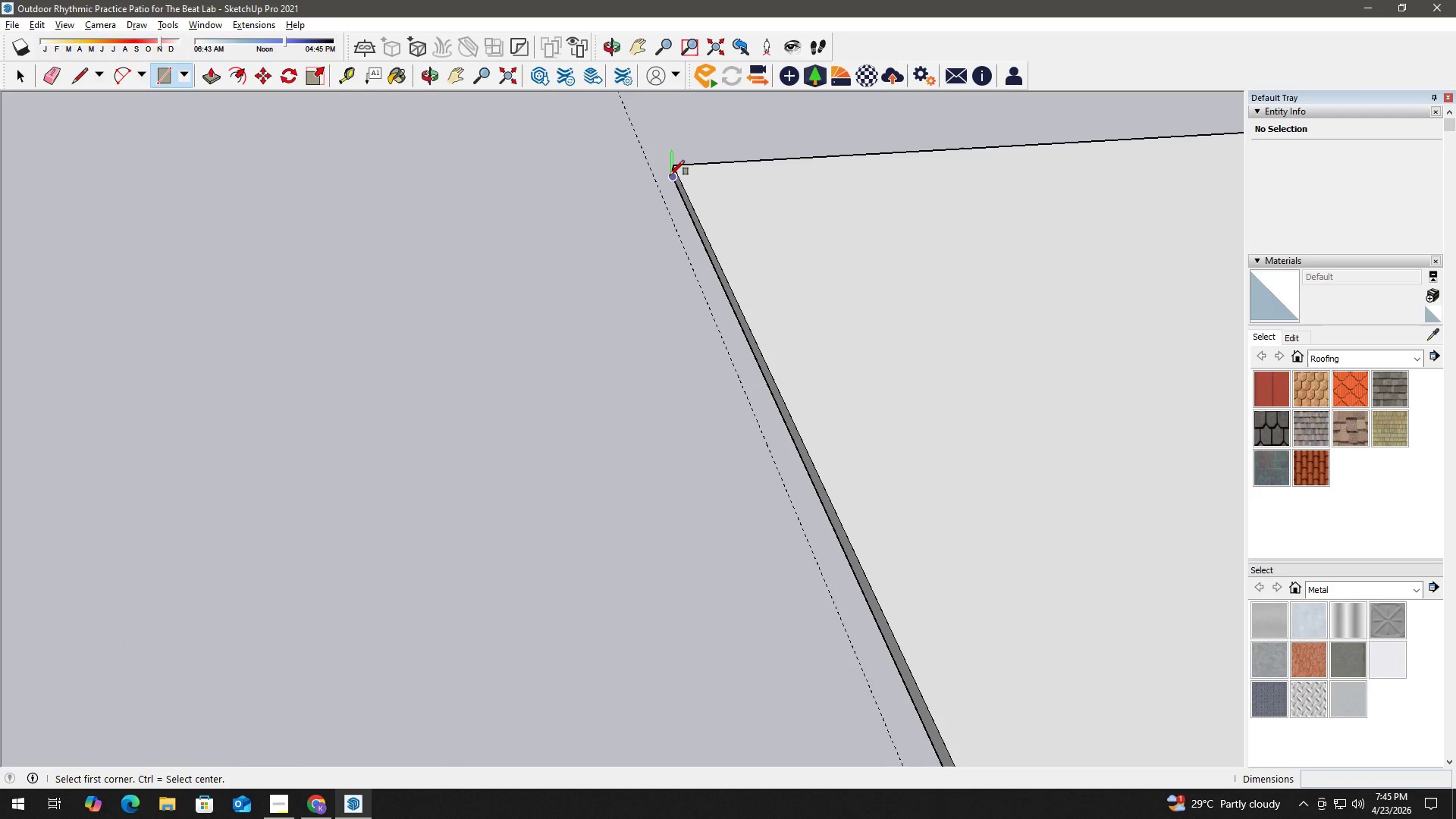 
left_click_drag(start_coordinate=[670, 175], to_coordinate=[671, 179])
 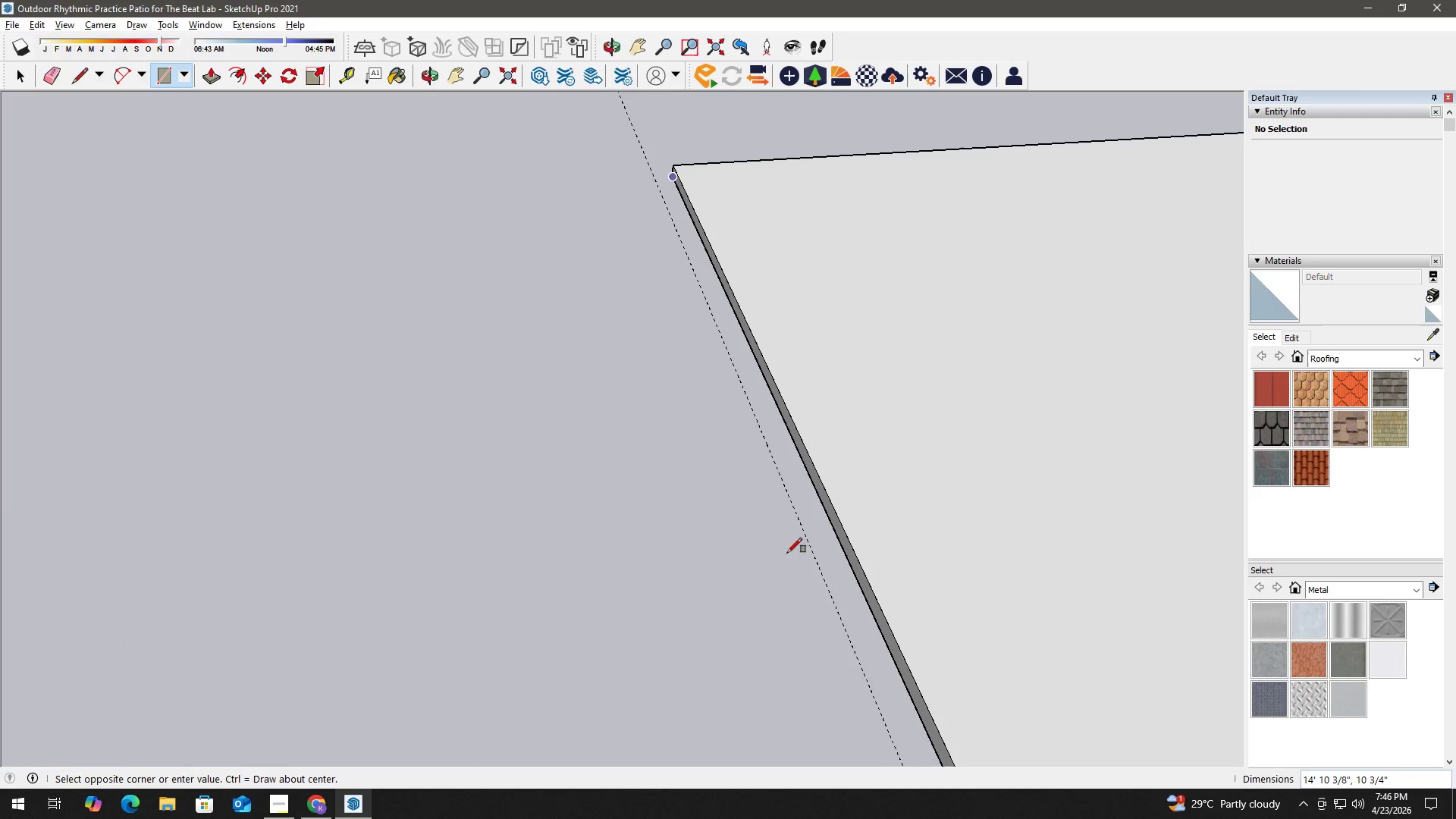 
hold_key(key=ShiftLeft, duration=0.36)
 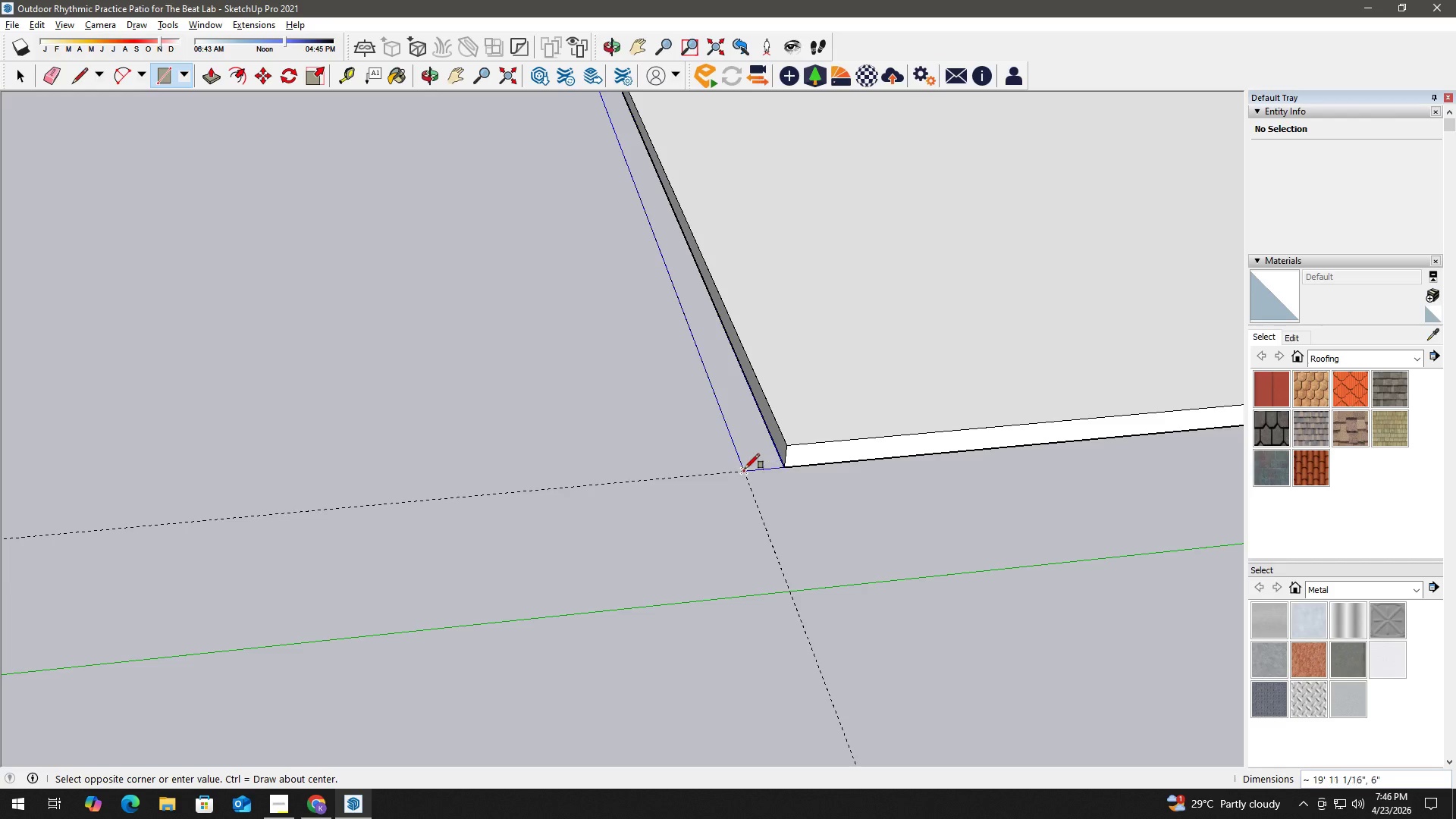 
left_click([745, 470])
 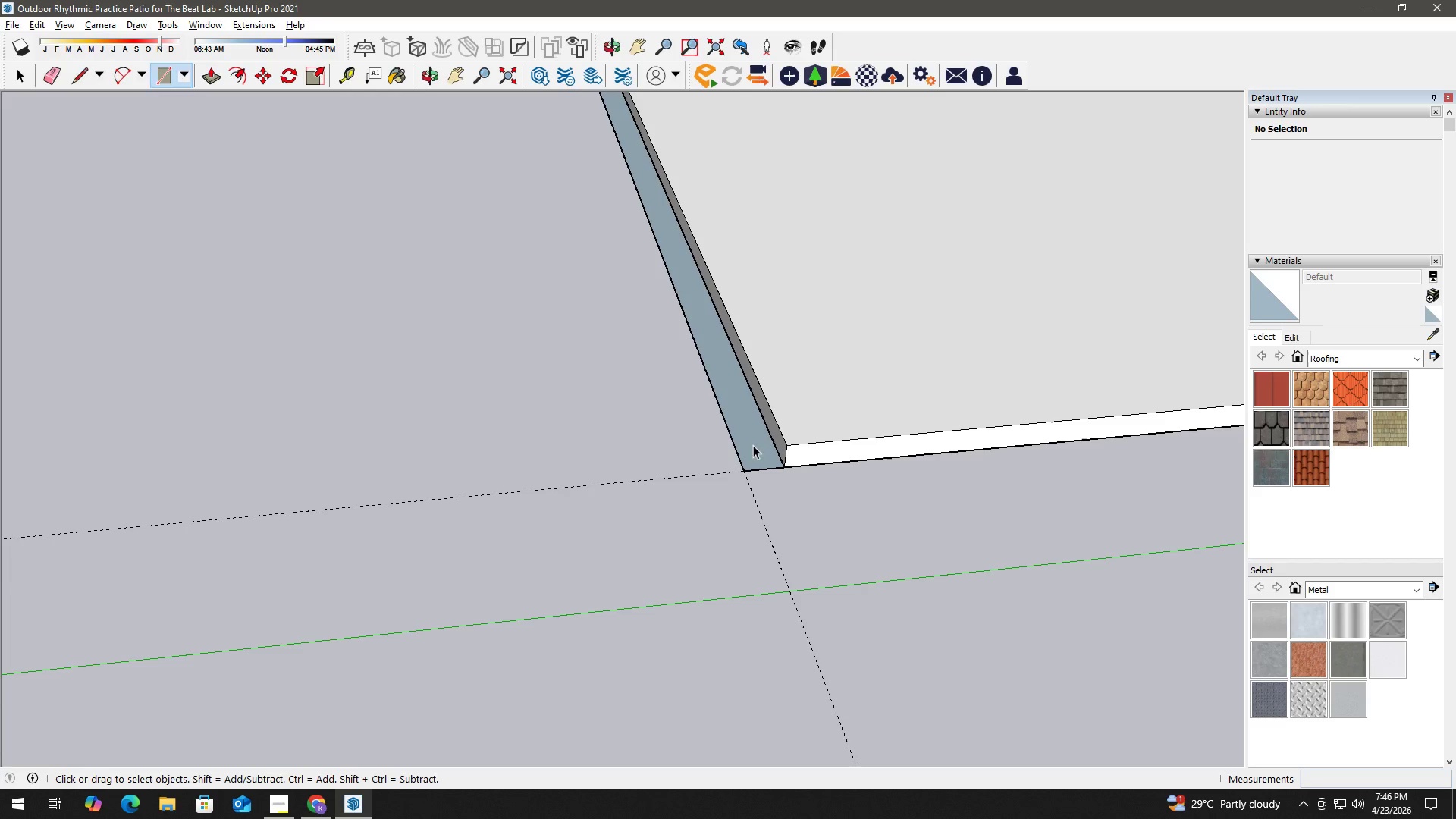 
key(Space)
 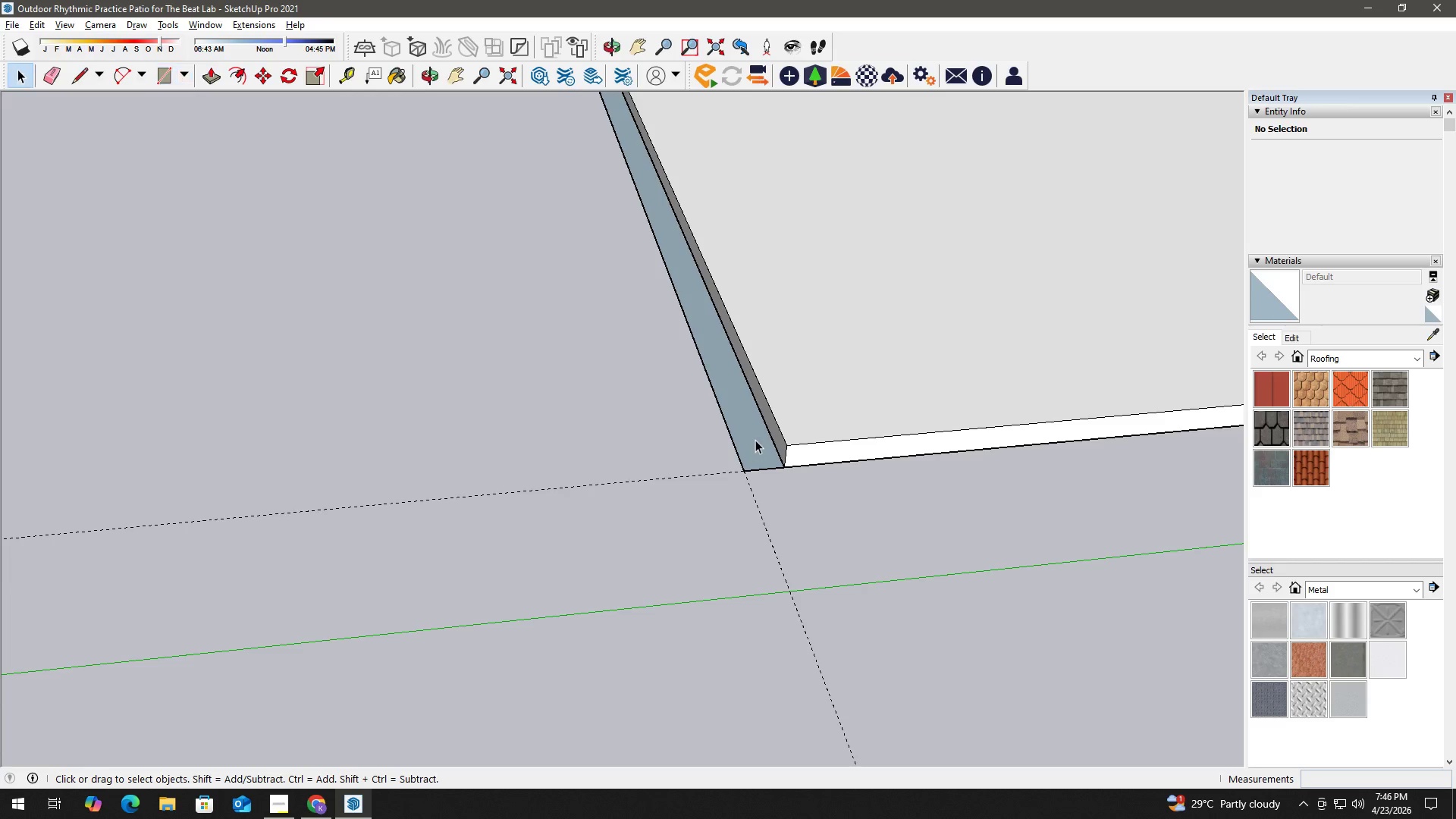 
double_click([755, 440])
 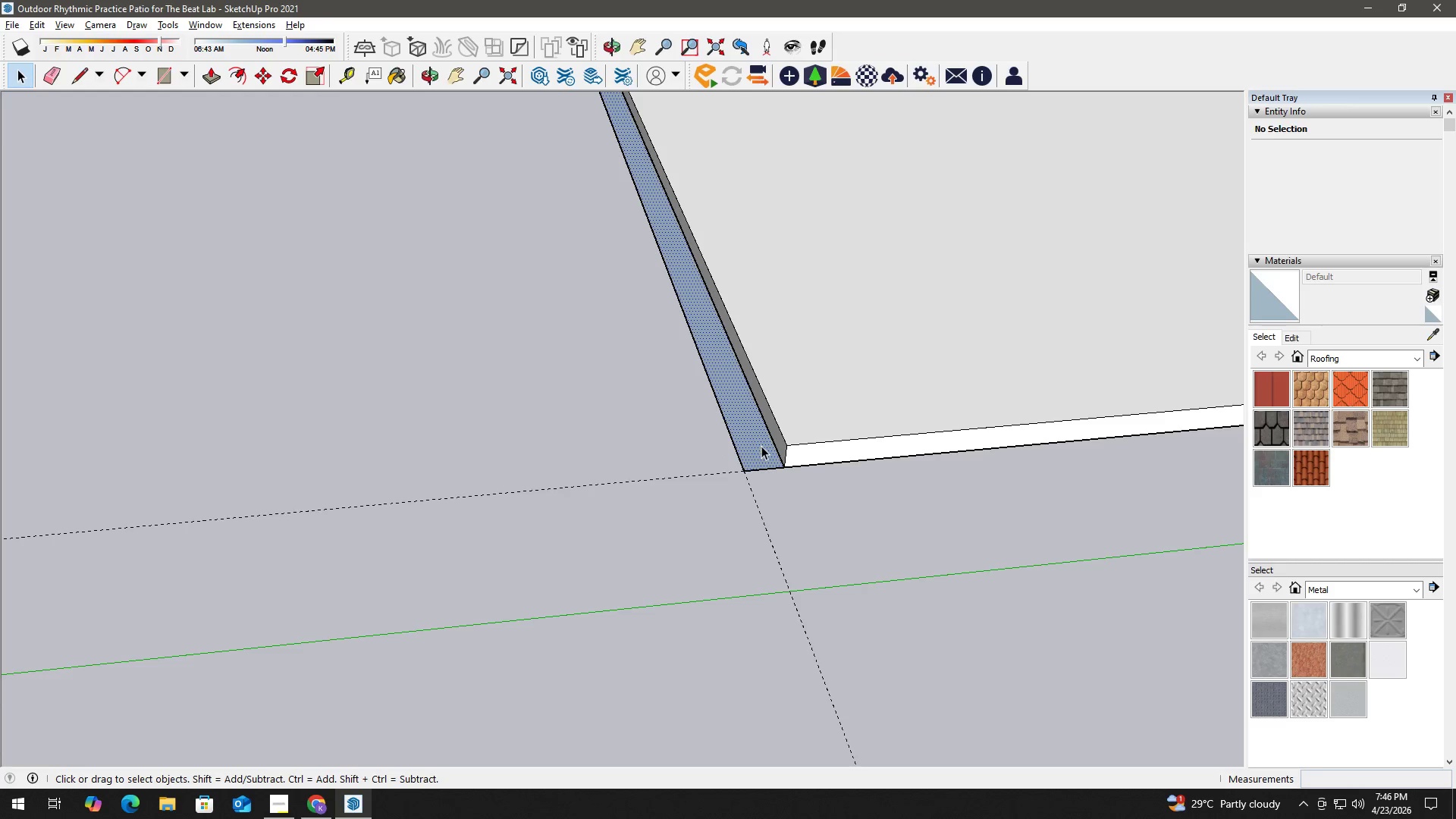 
key(P)
 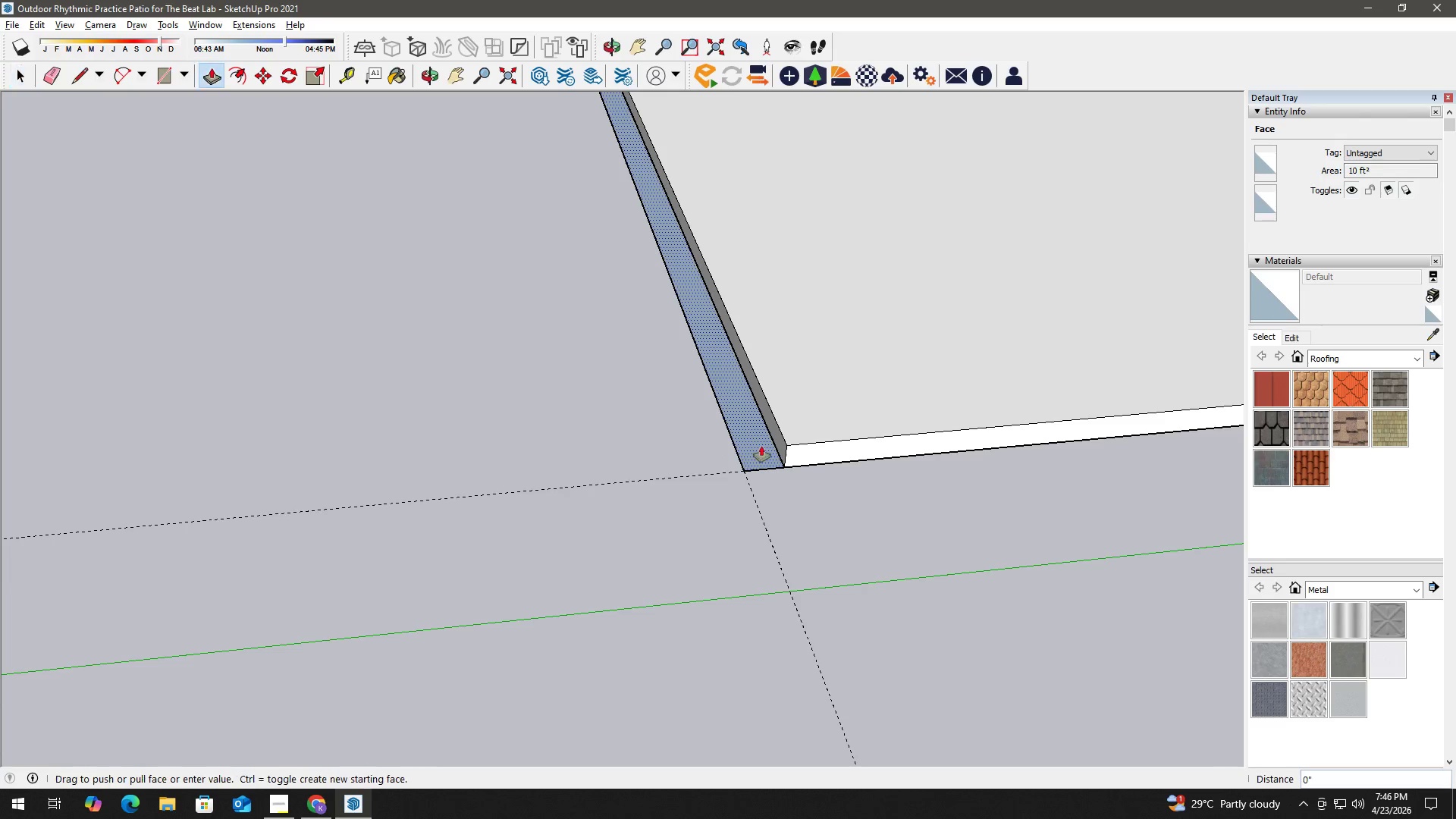 
left_click([761, 446])
 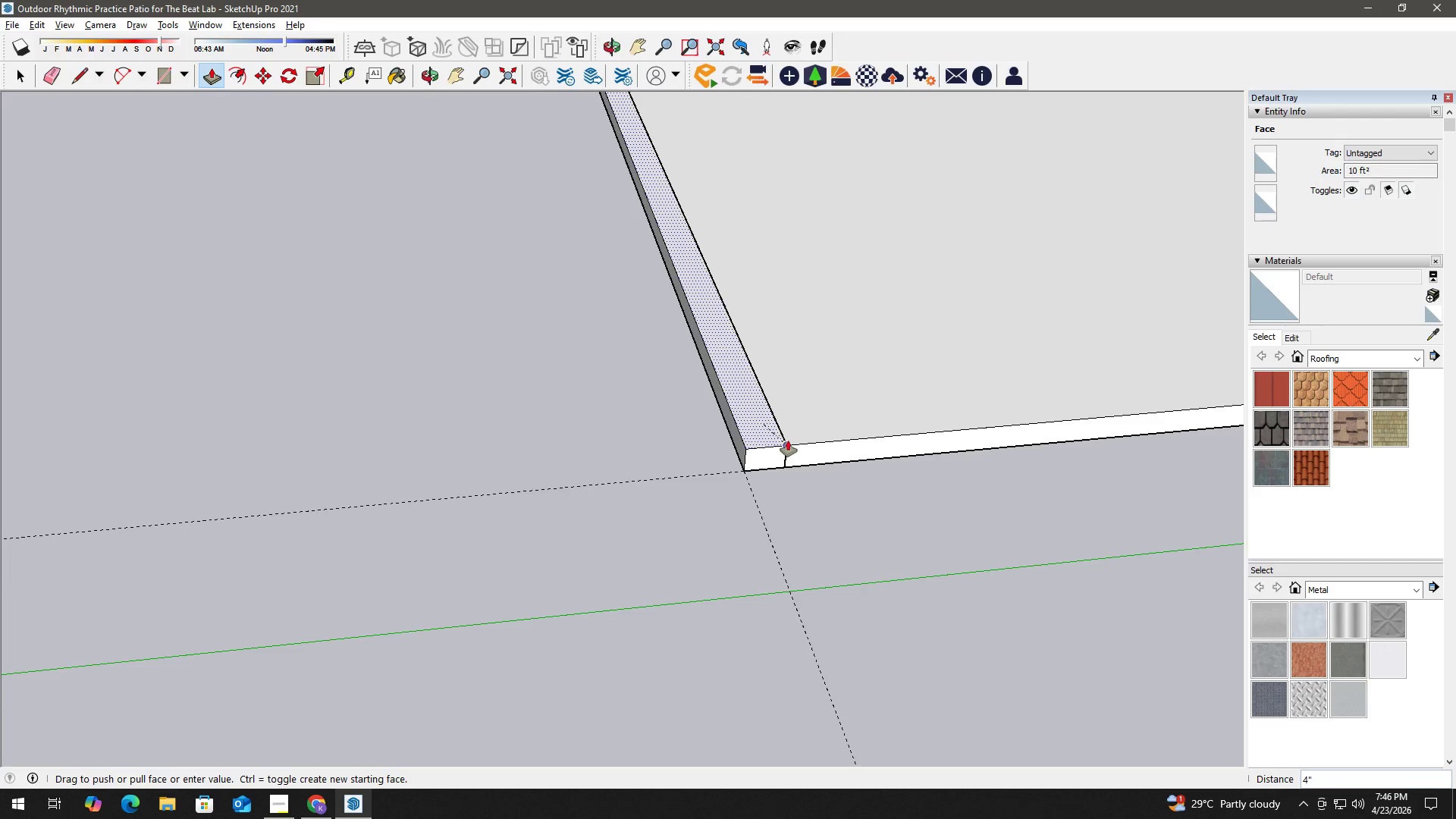 
left_click([788, 442])
 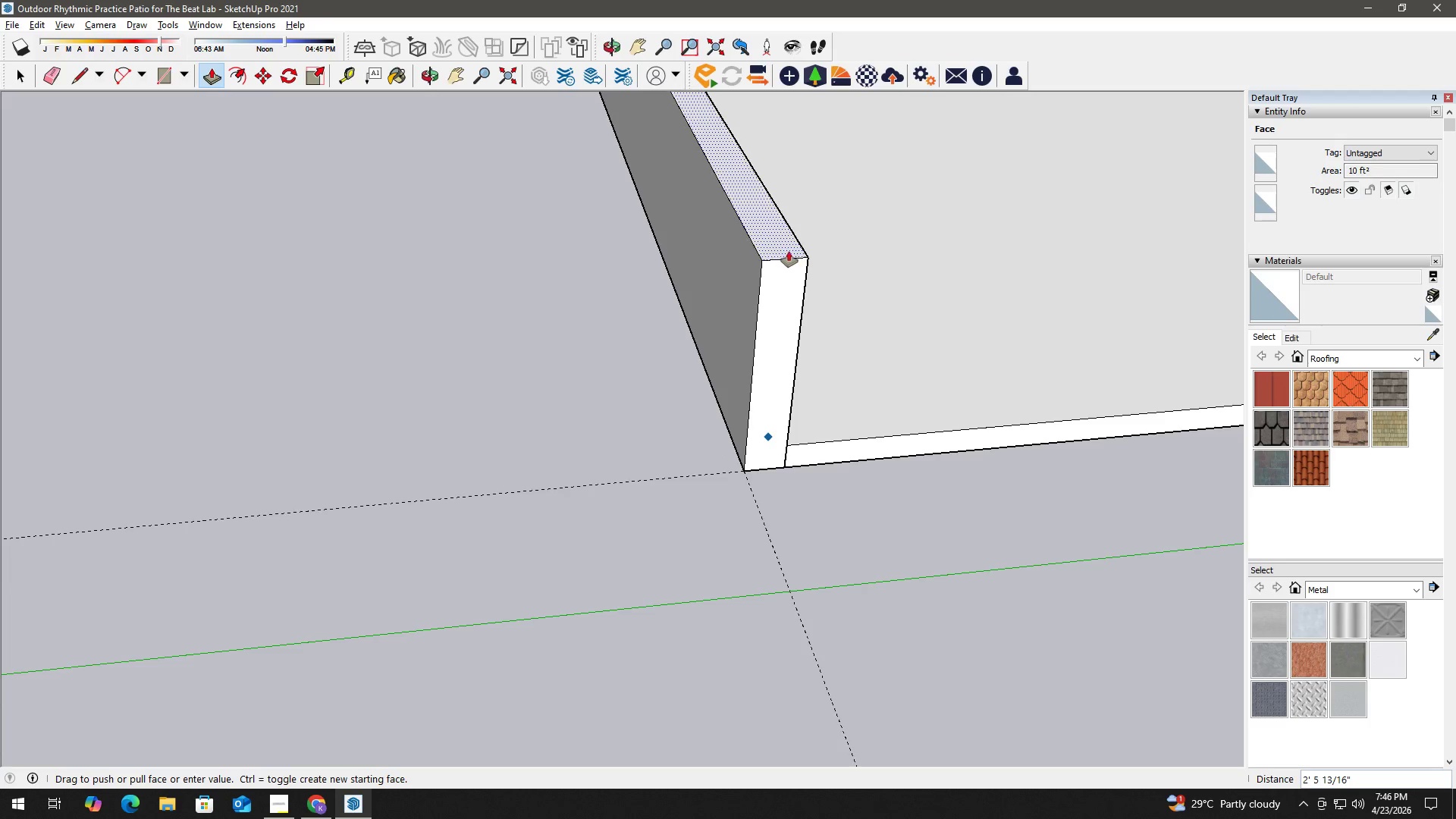 
scroll: coordinate [799, 245], scroll_direction: down, amount: 7.0
 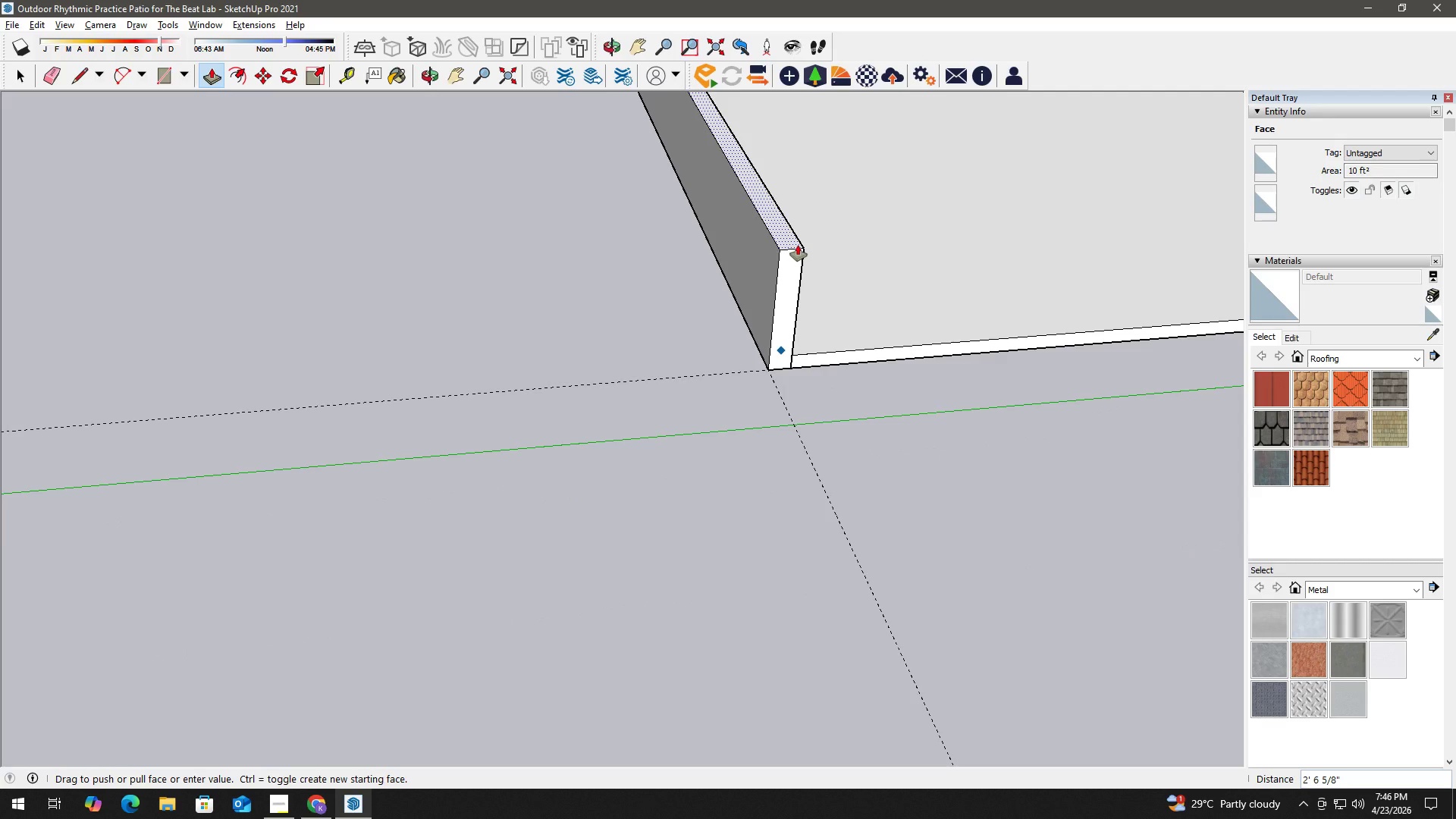 
key(Numpad1)
 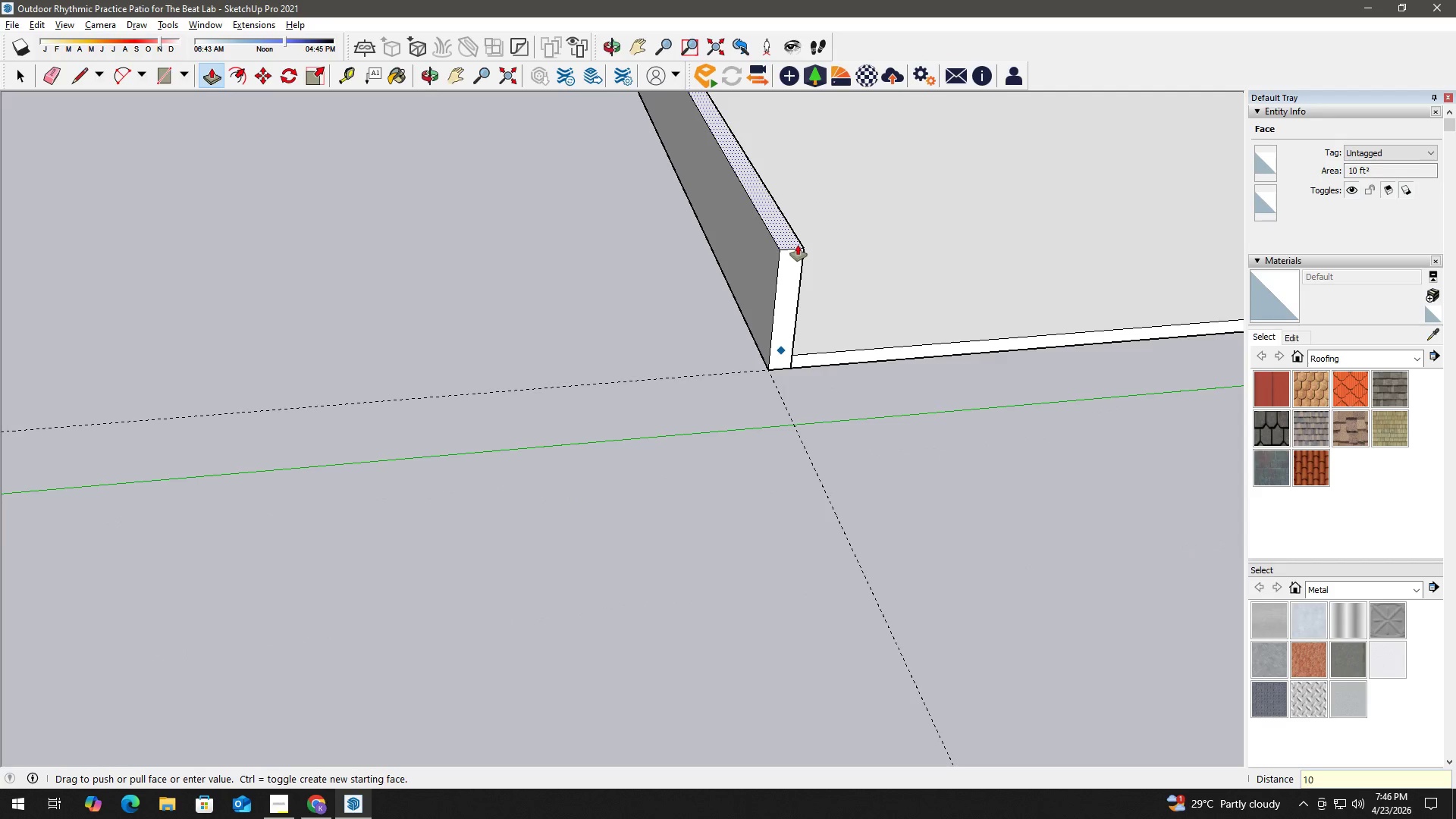 
key(Numpad0)
 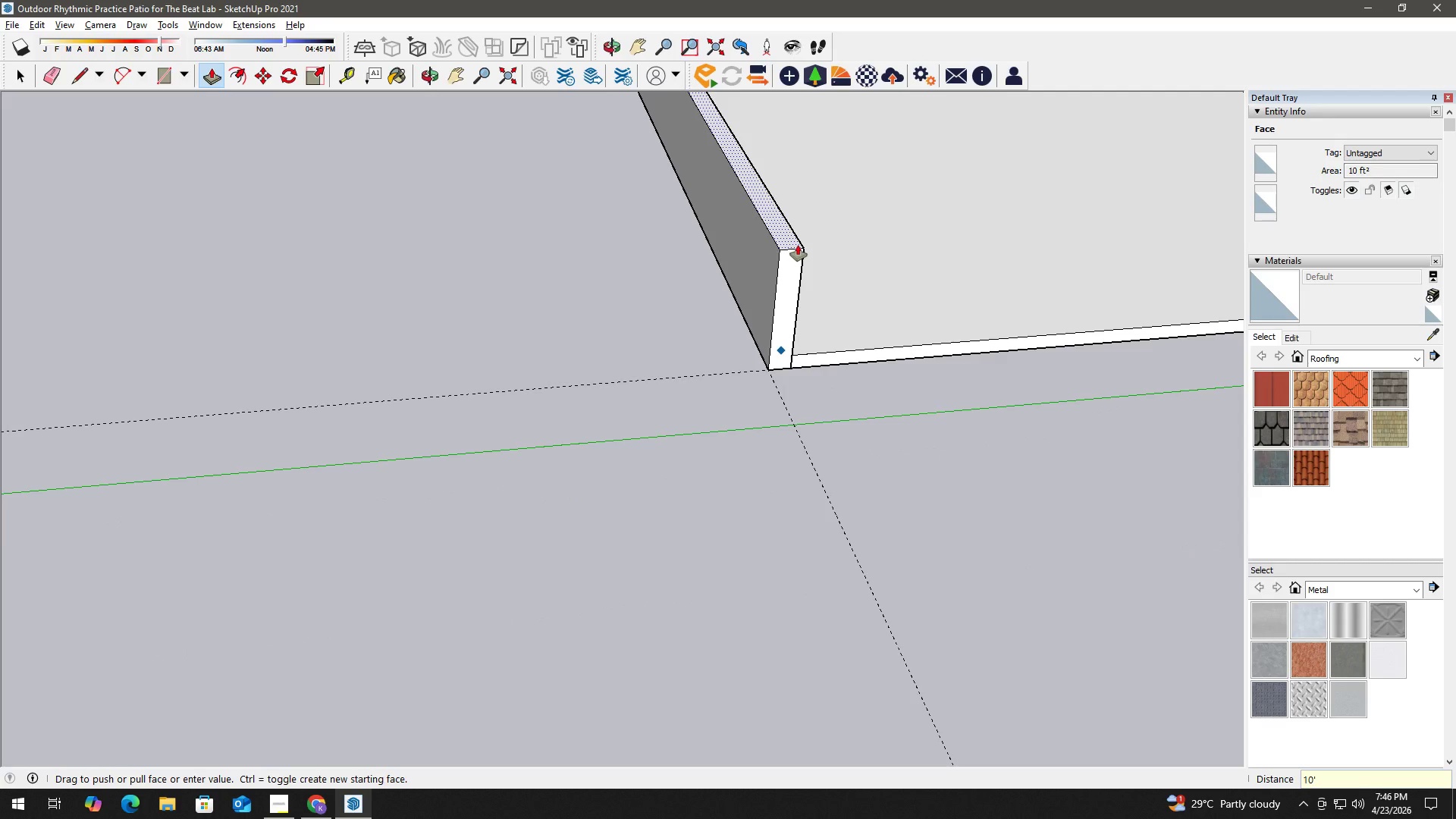 
key(Quote)
 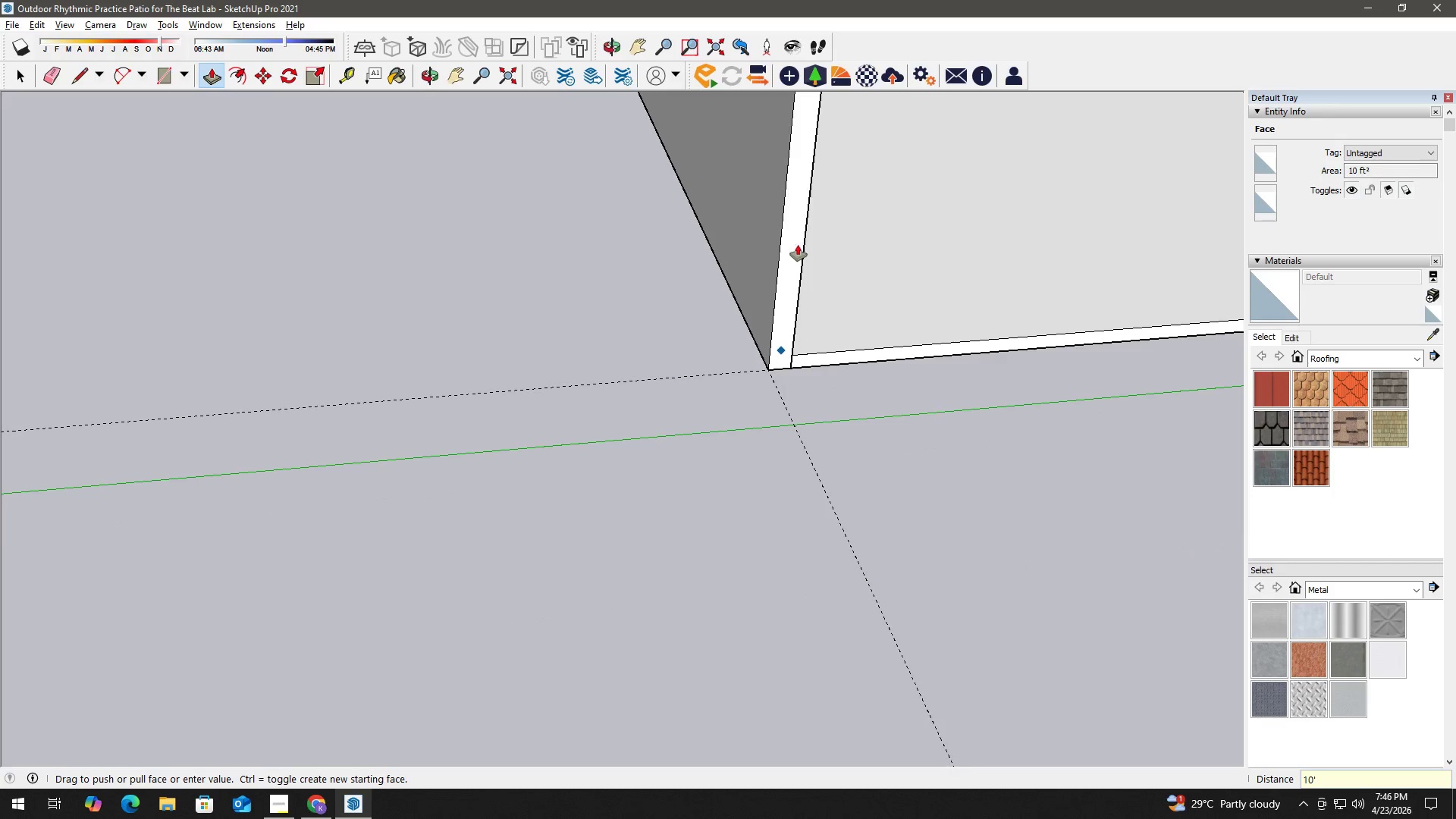 
key(NumpadEnter)
 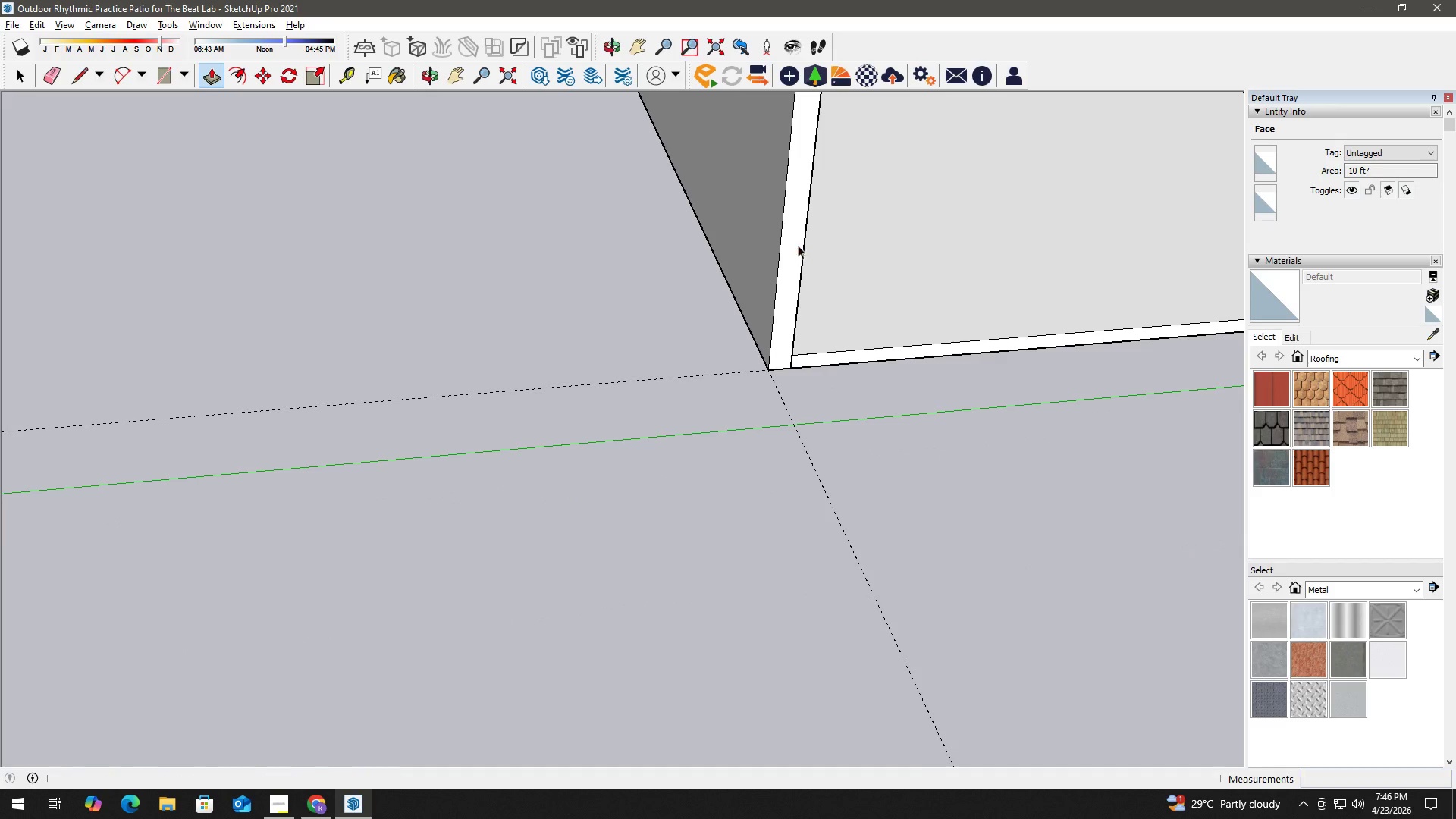 
key(Space)
 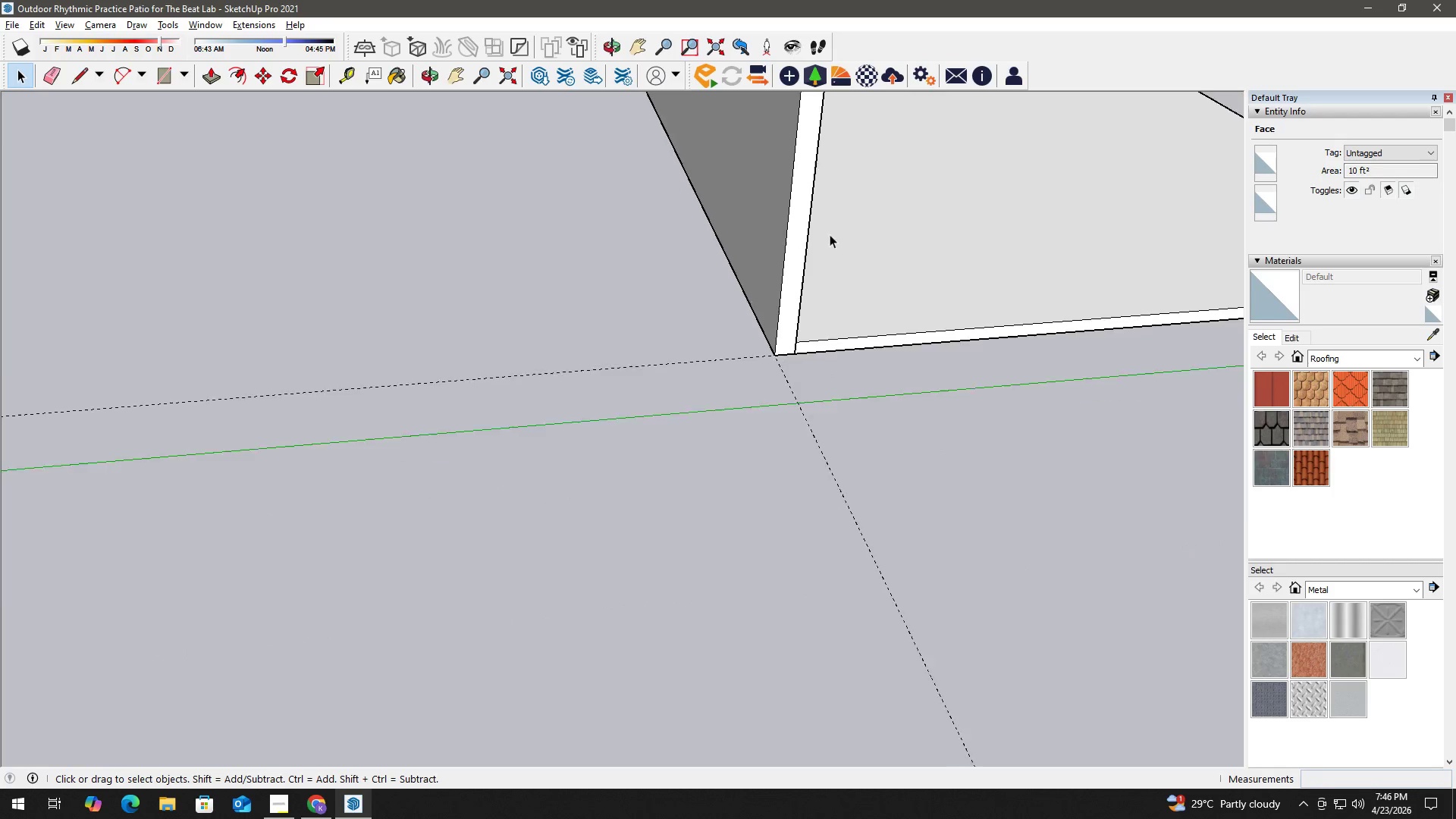 
scroll: coordinate [828, 245], scroll_direction: down, amount: 5.0
 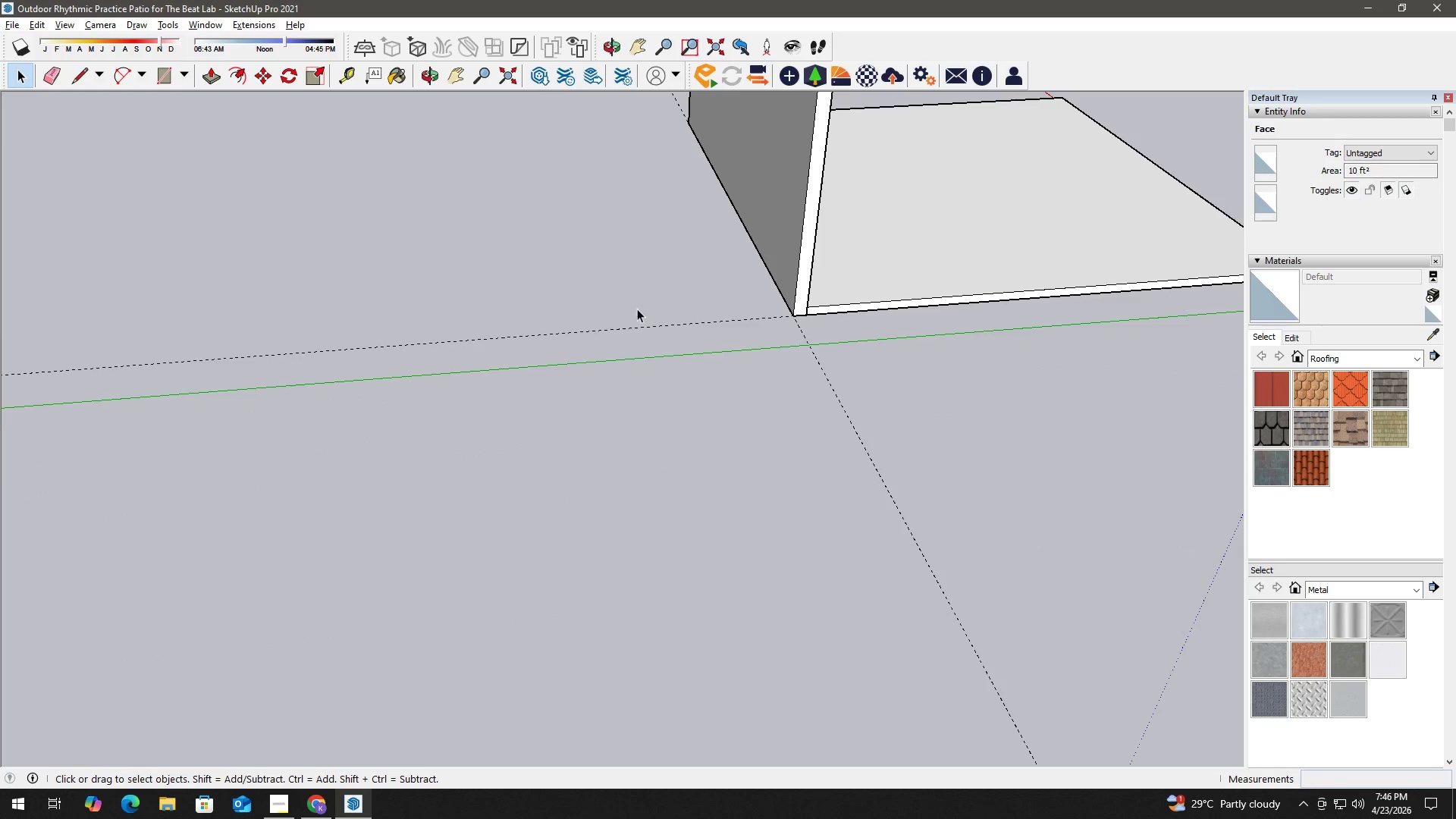 
key(E)
 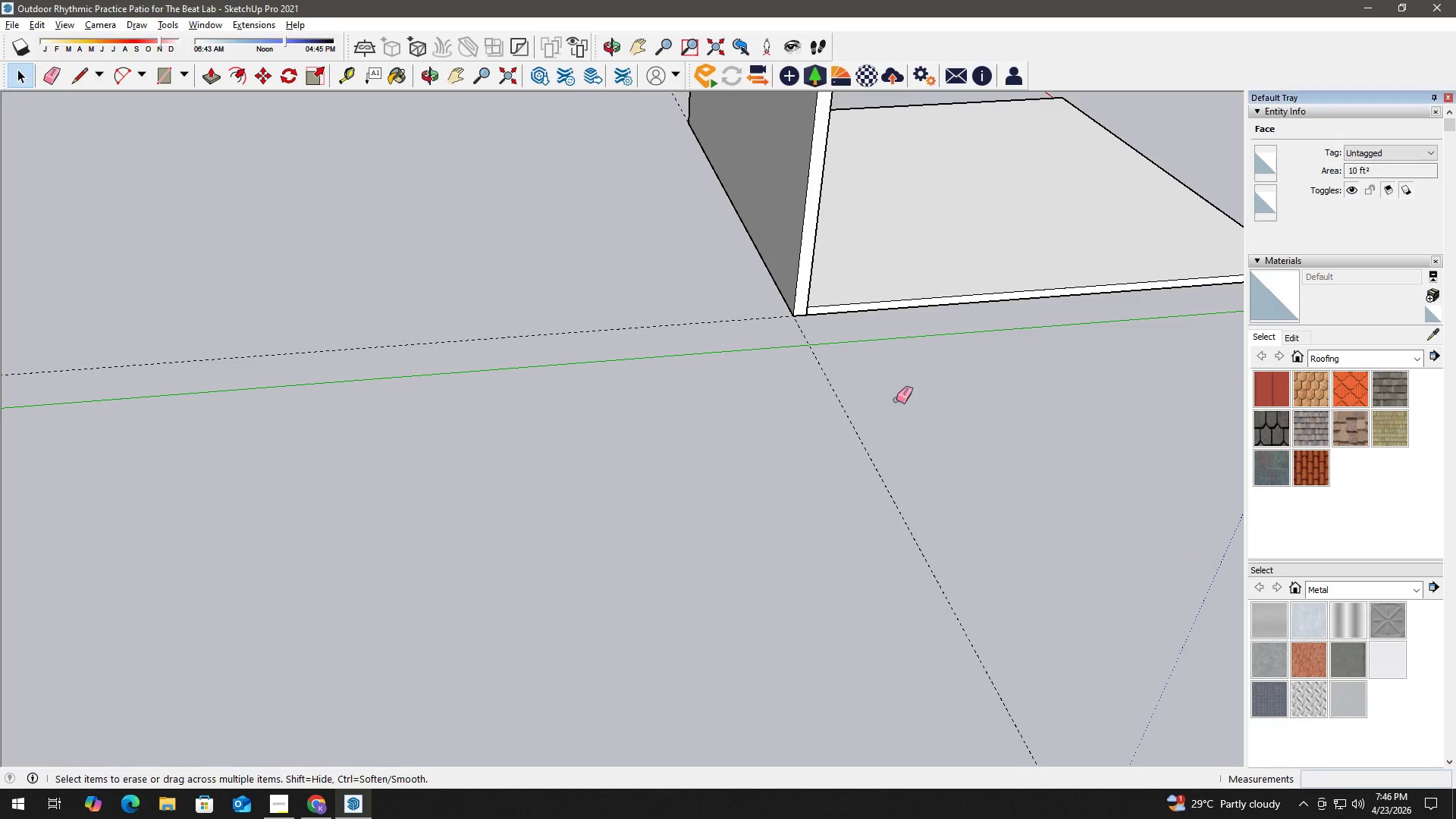 
left_click_drag(start_coordinate=[896, 400], to_coordinate=[719, 385])
 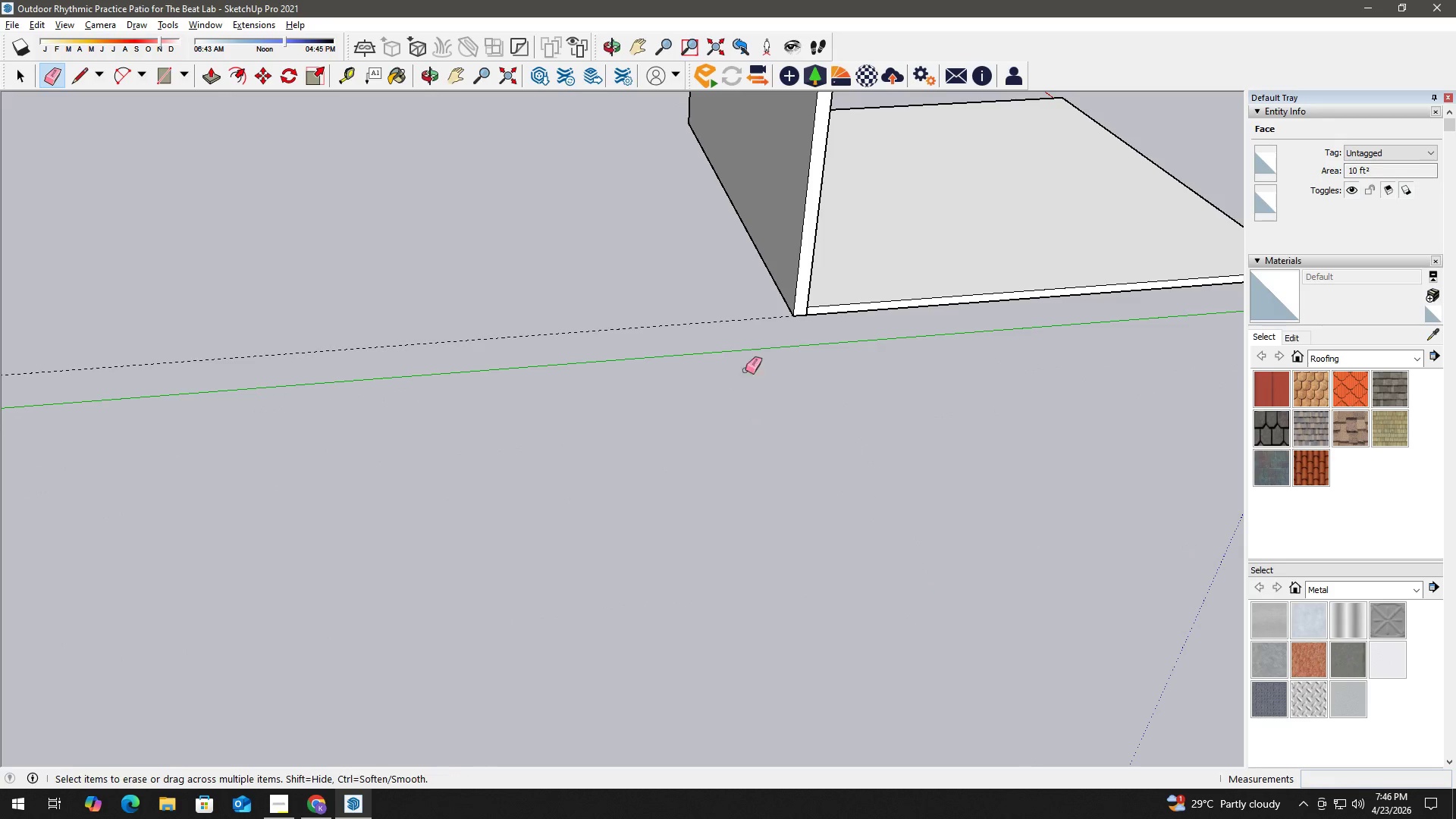 
key(Space)
 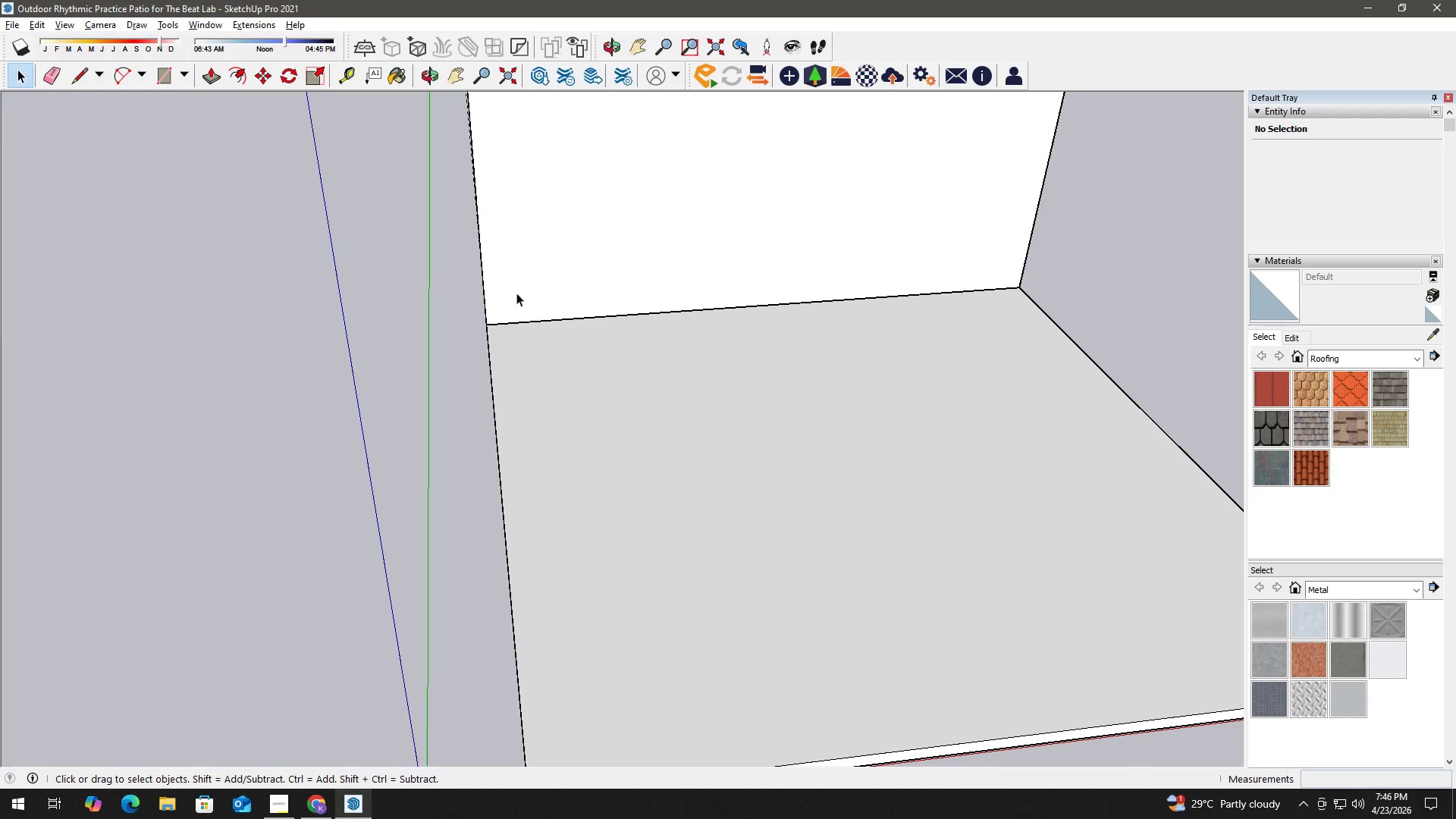 
key(E)
 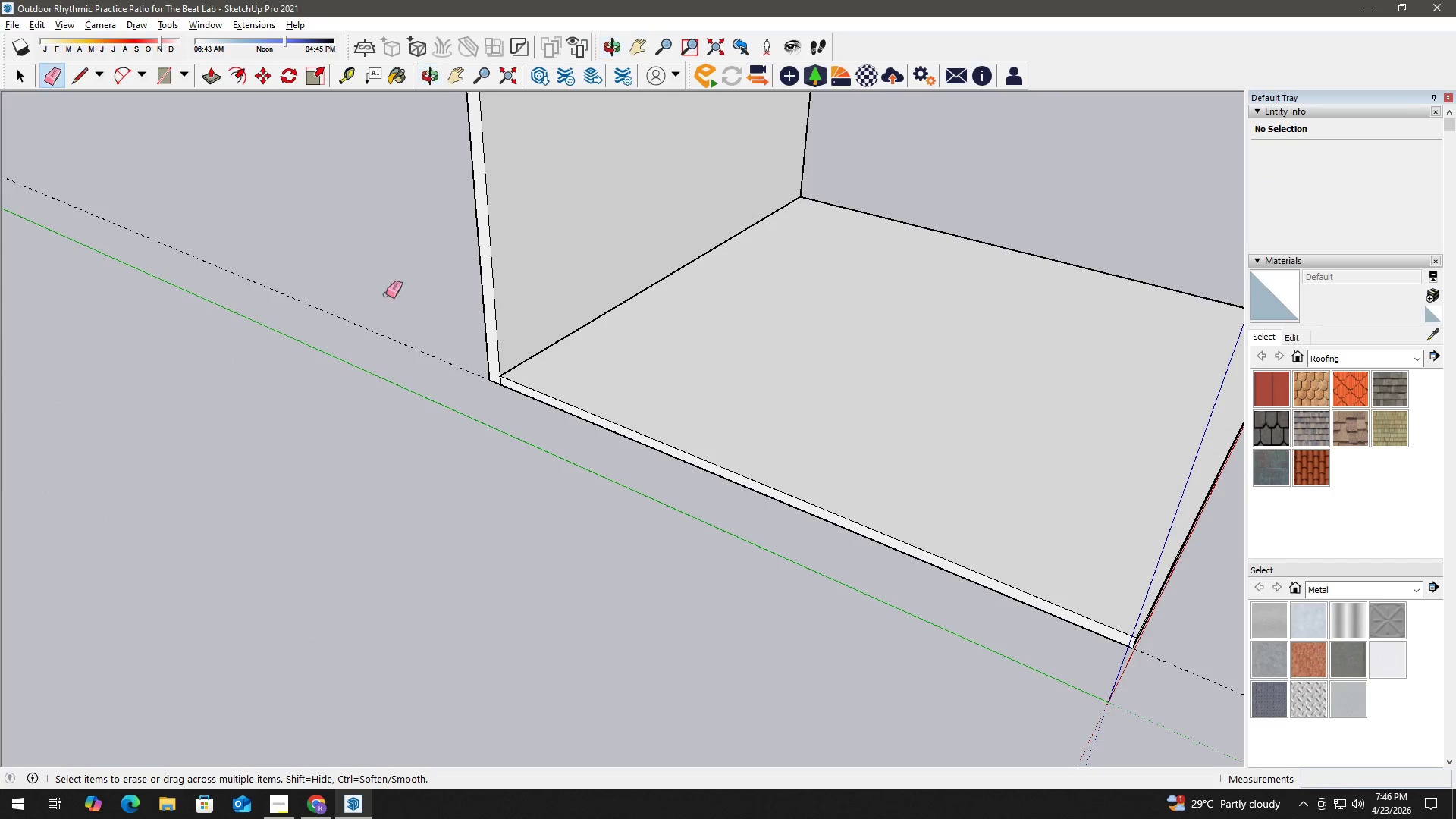 
left_click_drag(start_coordinate=[362, 343], to_coordinate=[400, 307])
 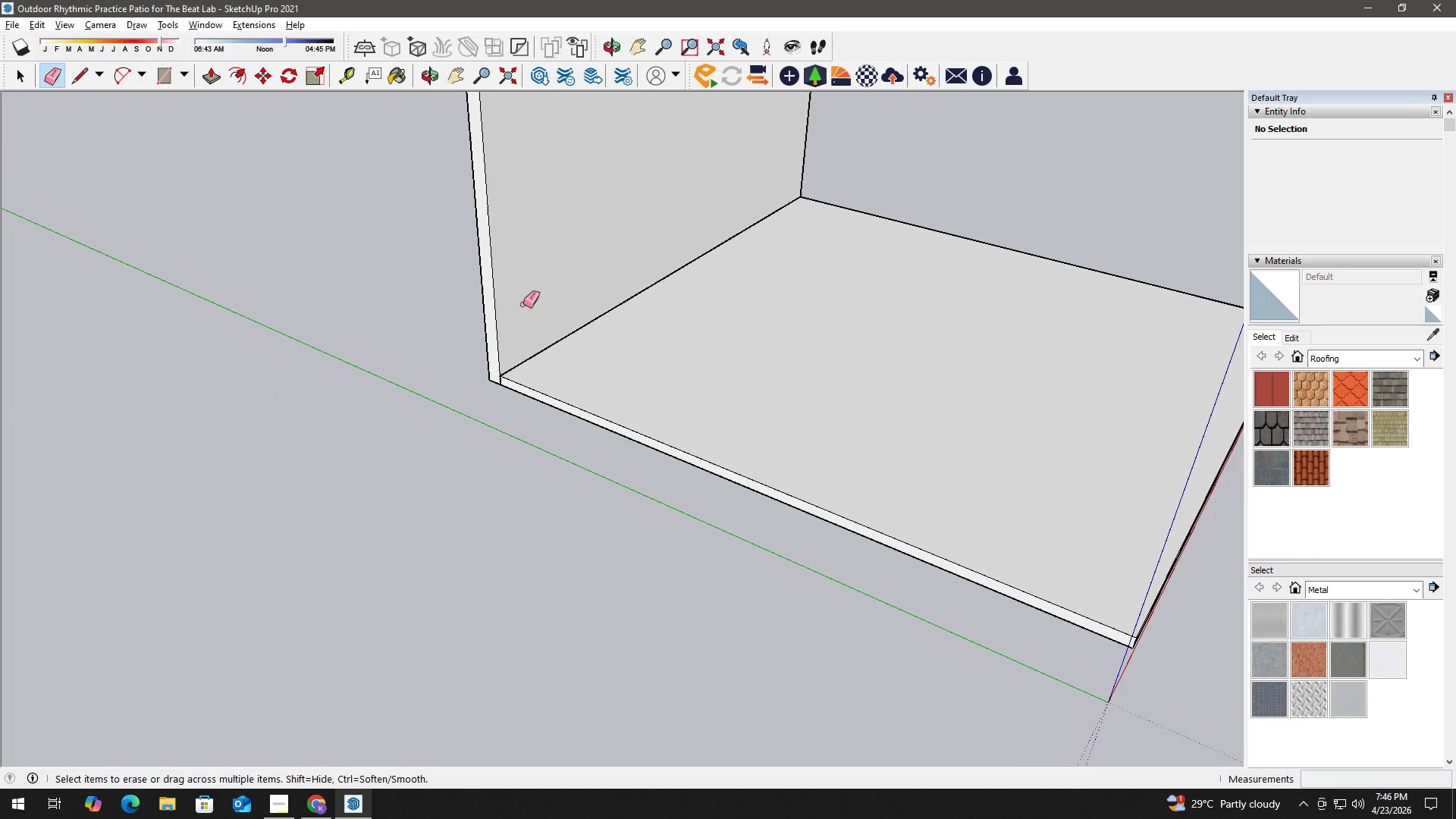 
key(Space)
 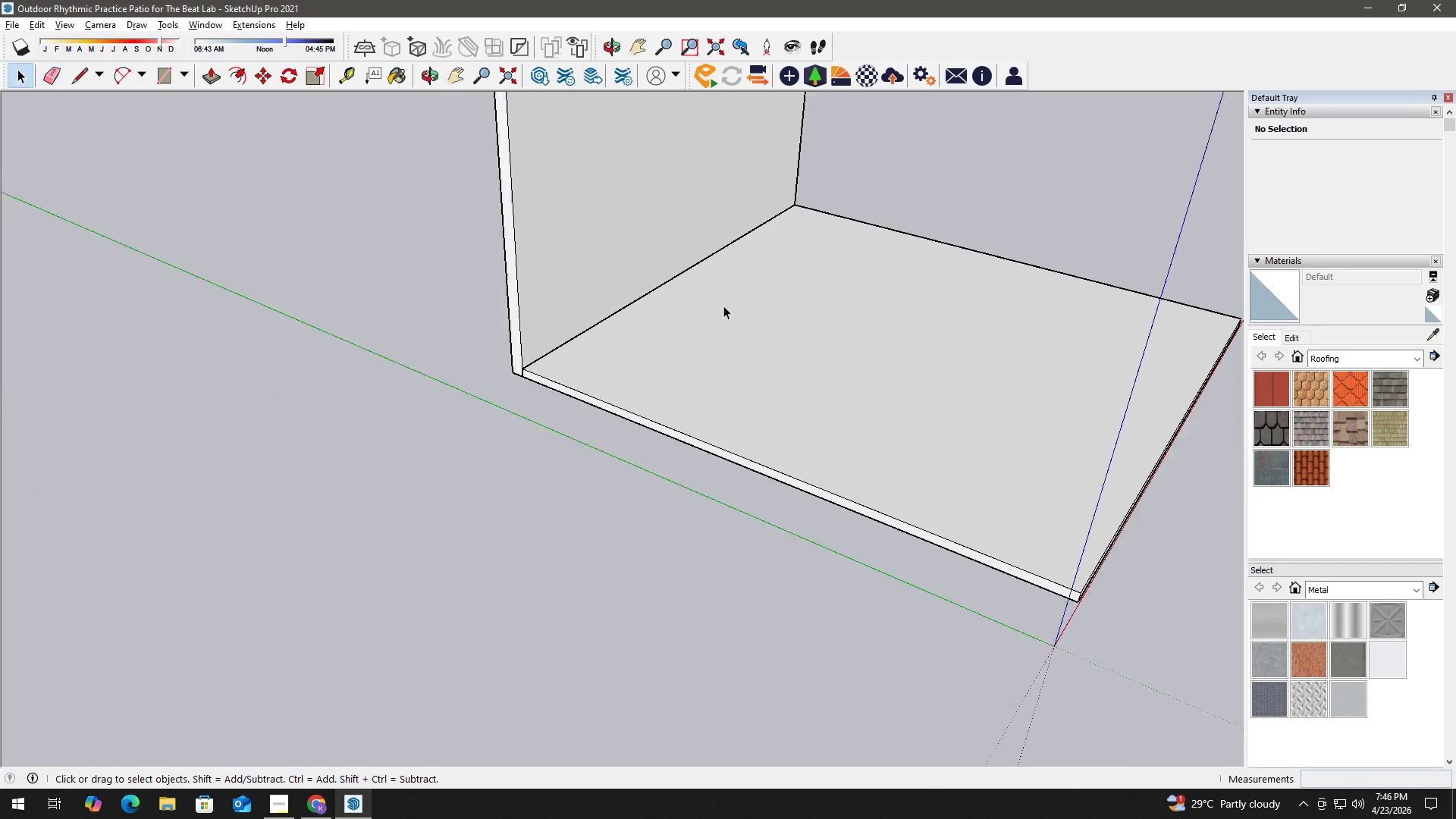 
key(H)
 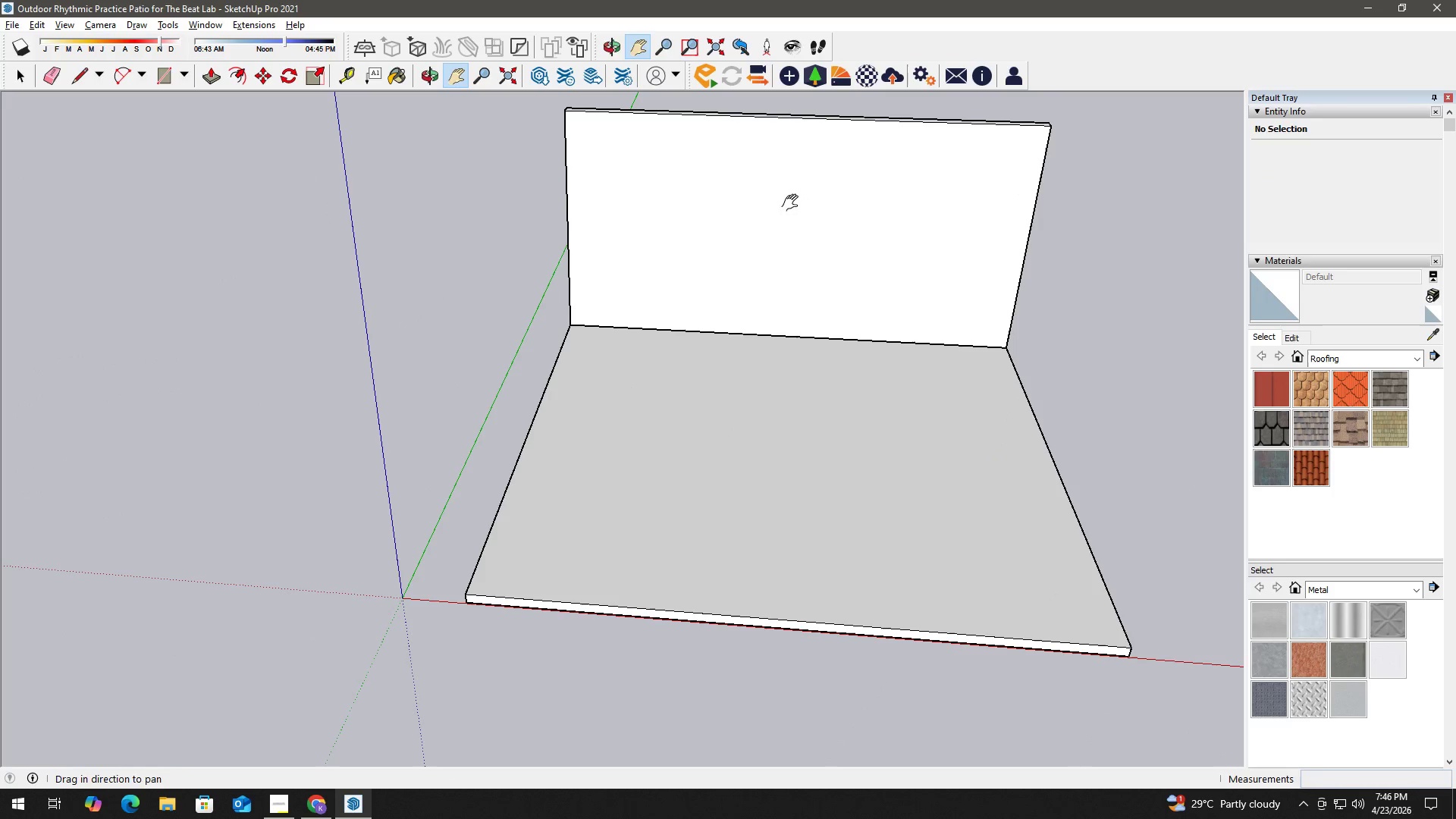 
scroll: coordinate [721, 307], scroll_direction: down, amount: 3.0
 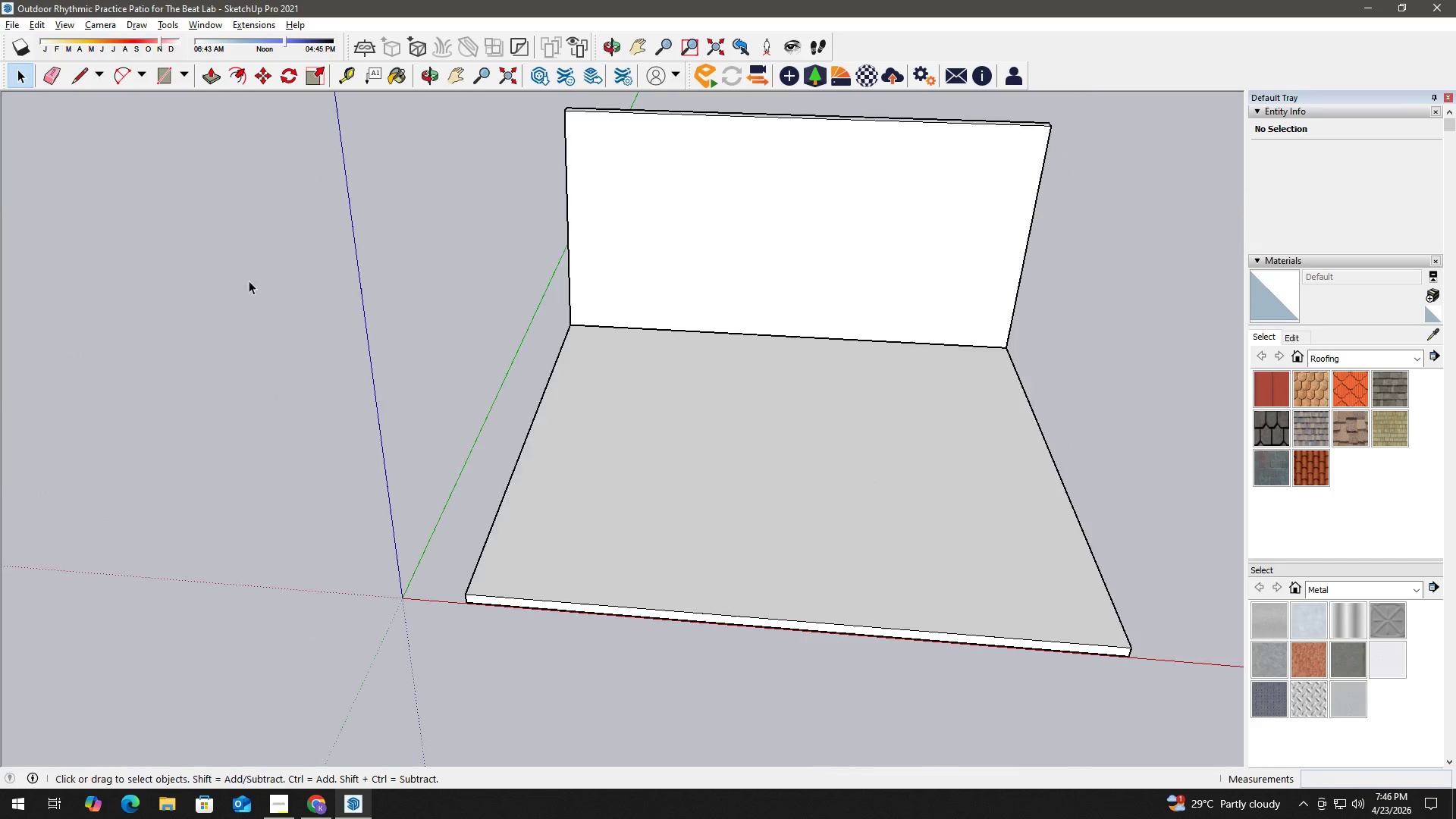 
key(Space)
 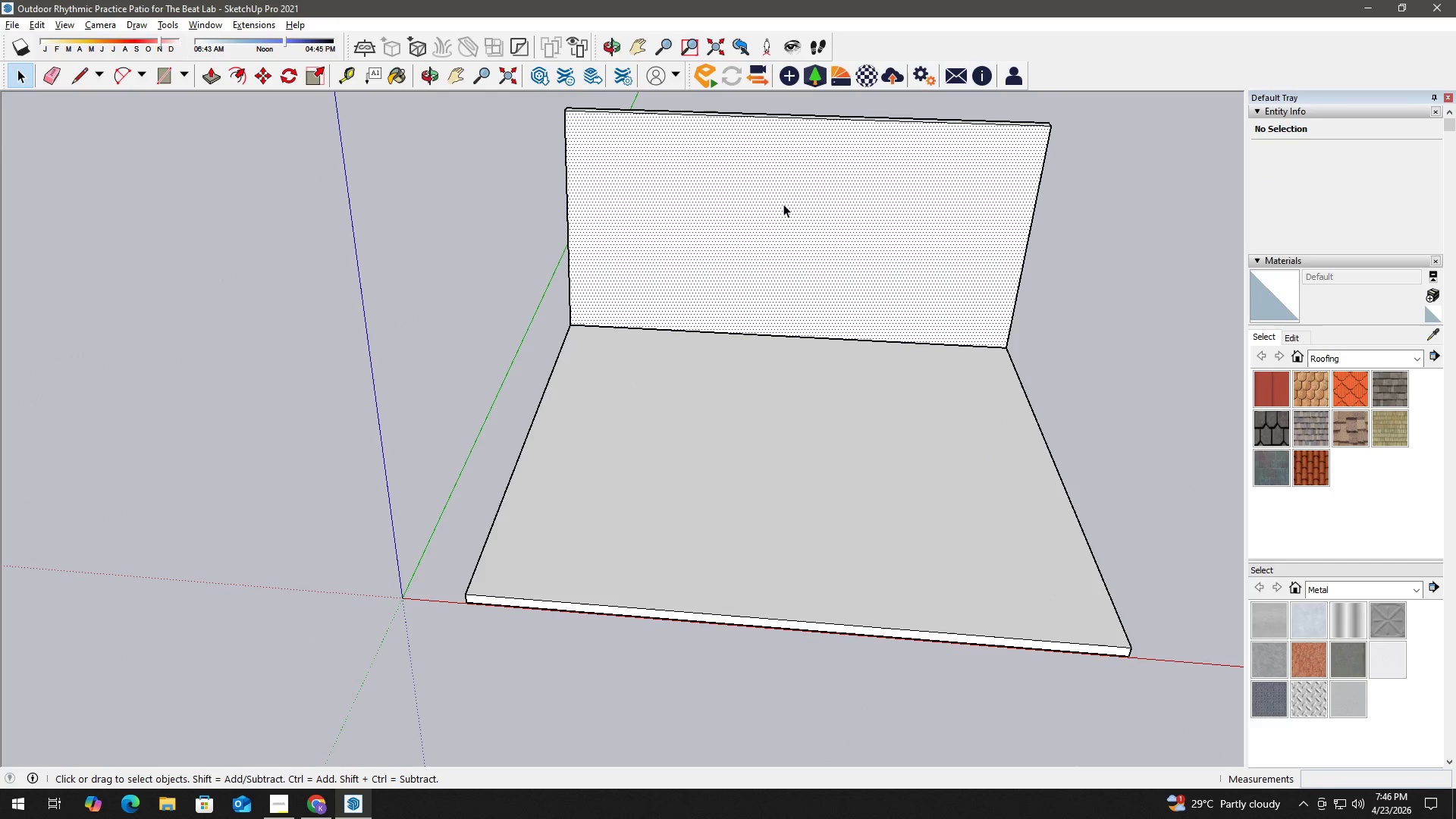 
double_click([783, 204])
 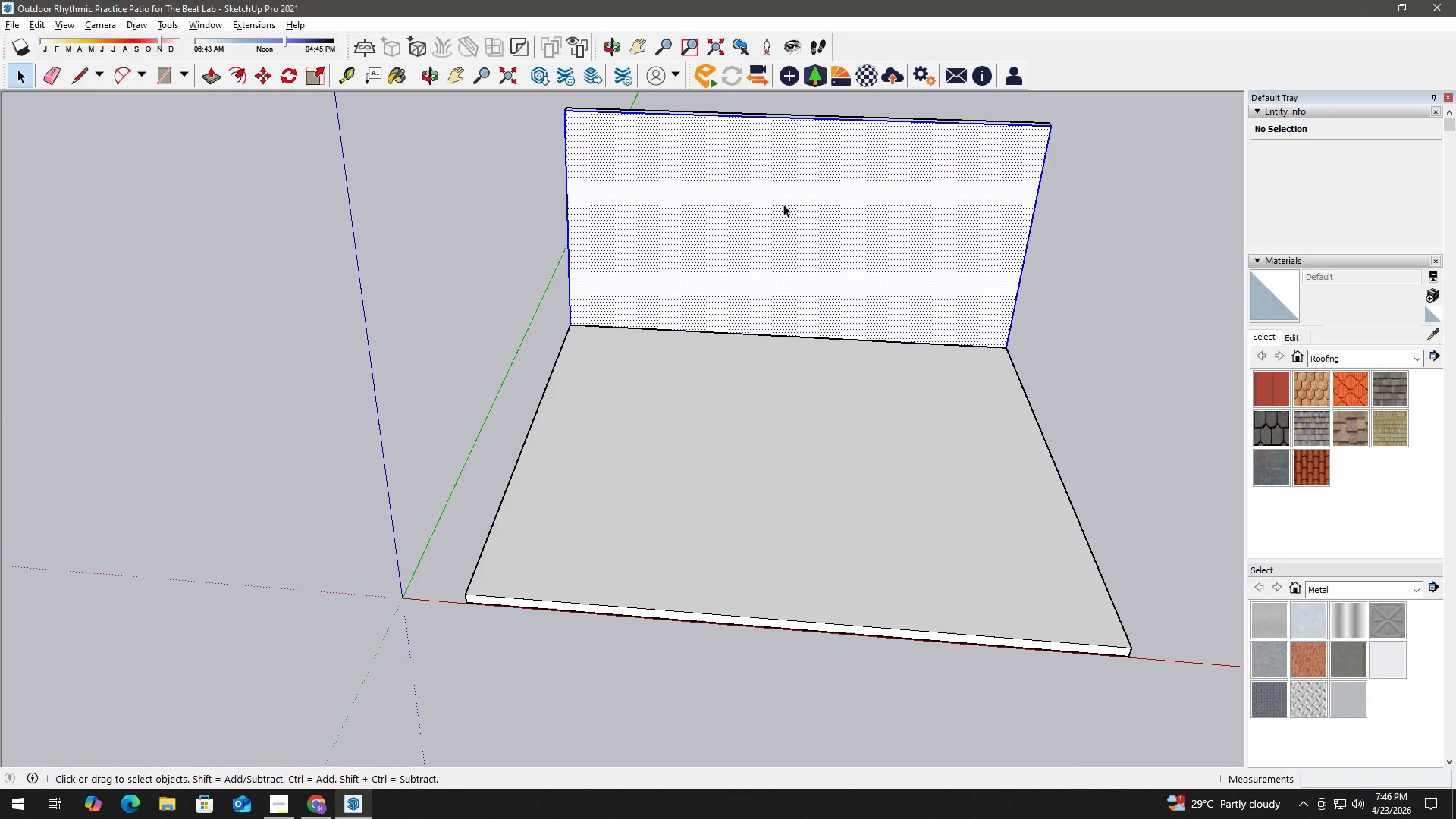 
triple_click([783, 204])
 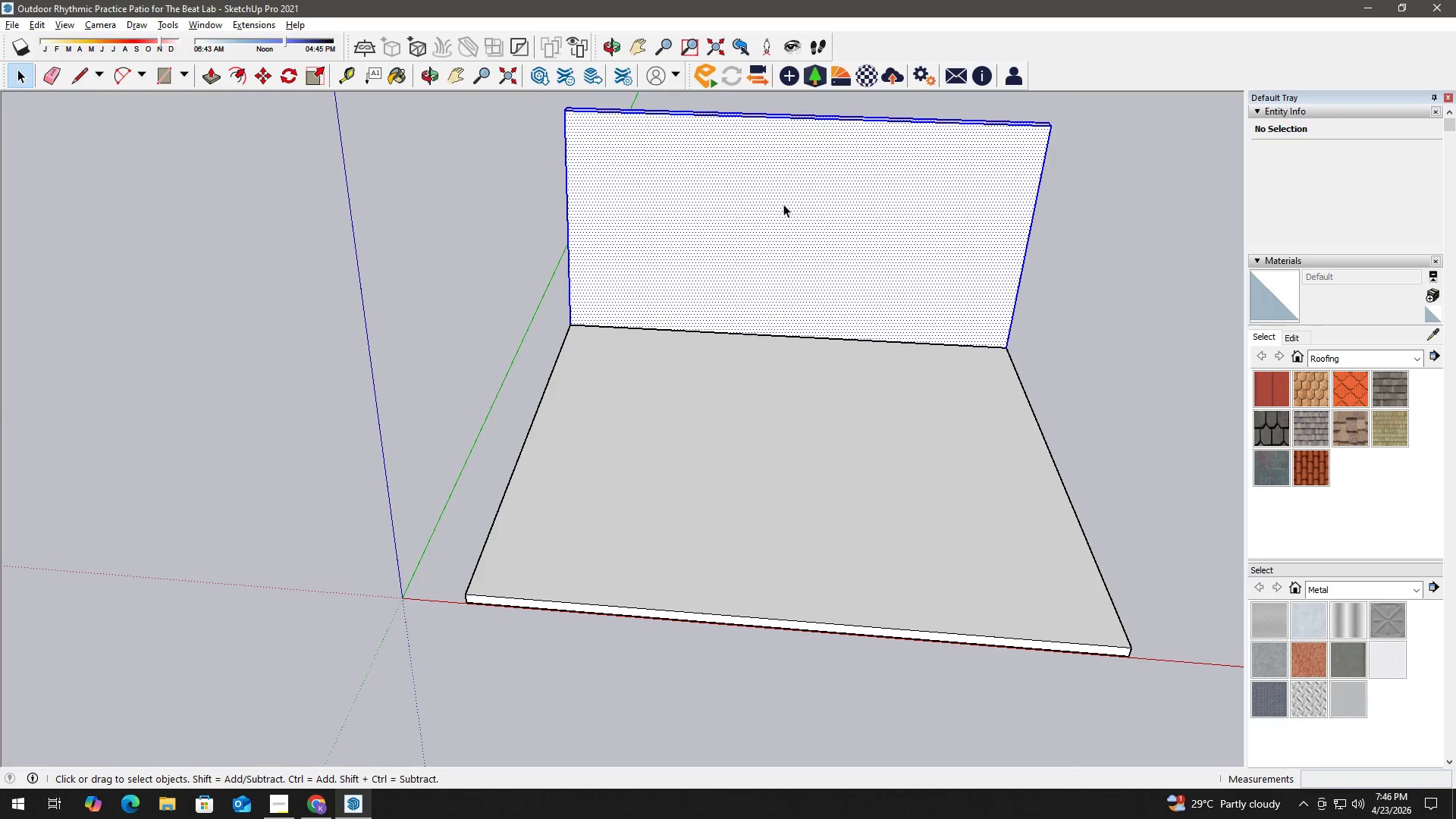 
triple_click([783, 204])
 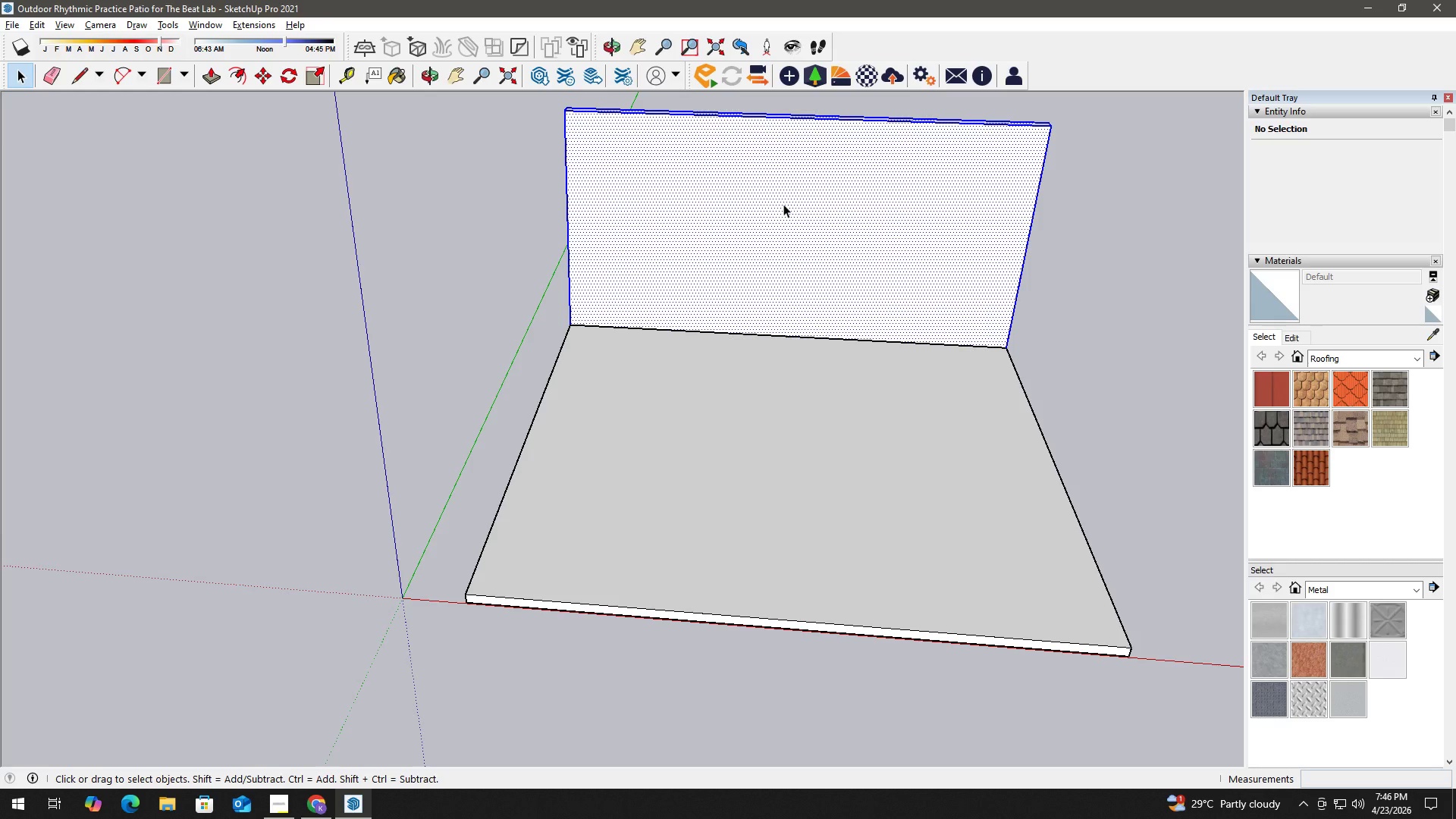 
right_click([783, 204])
 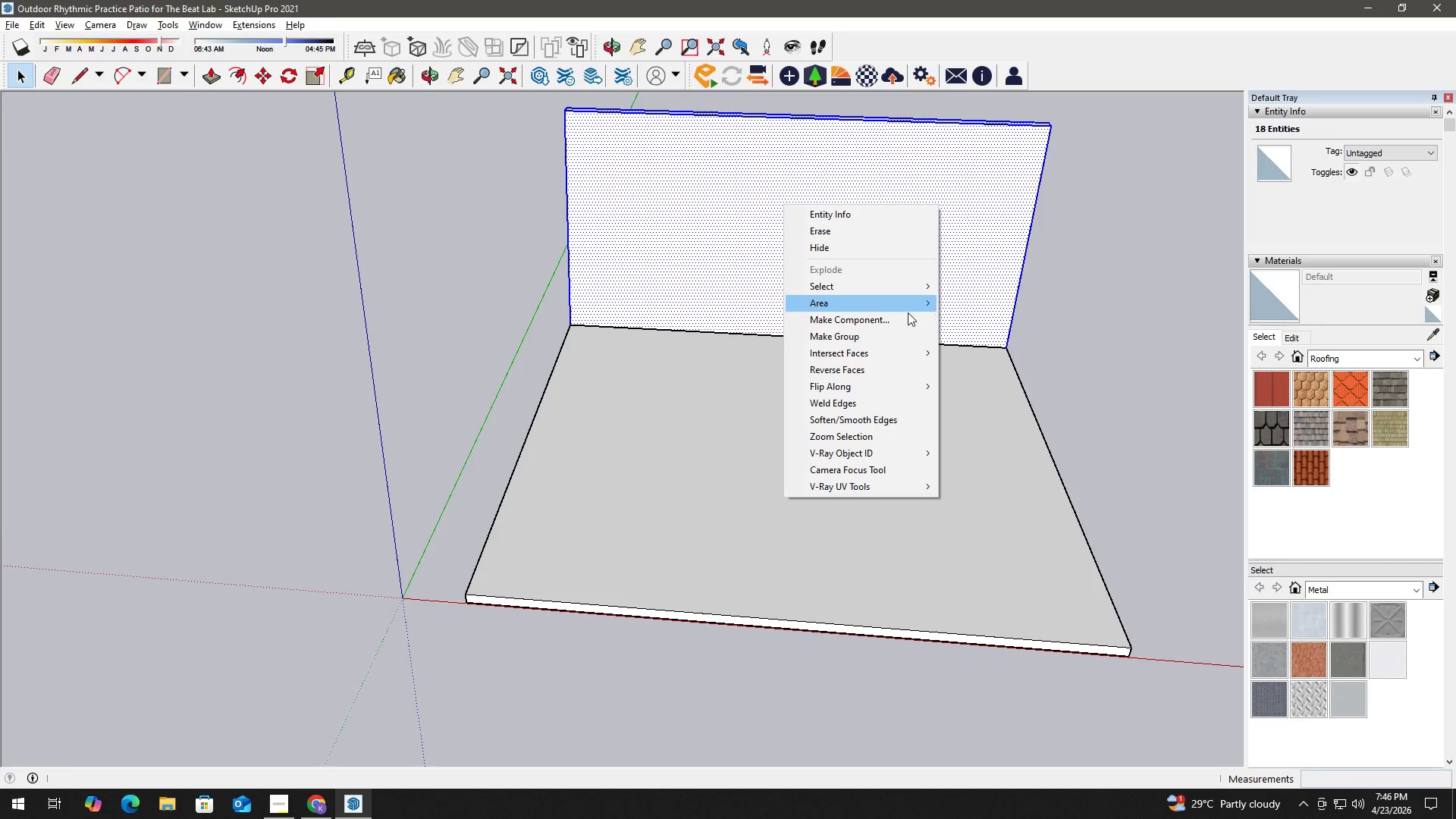 
left_click([902, 316])
 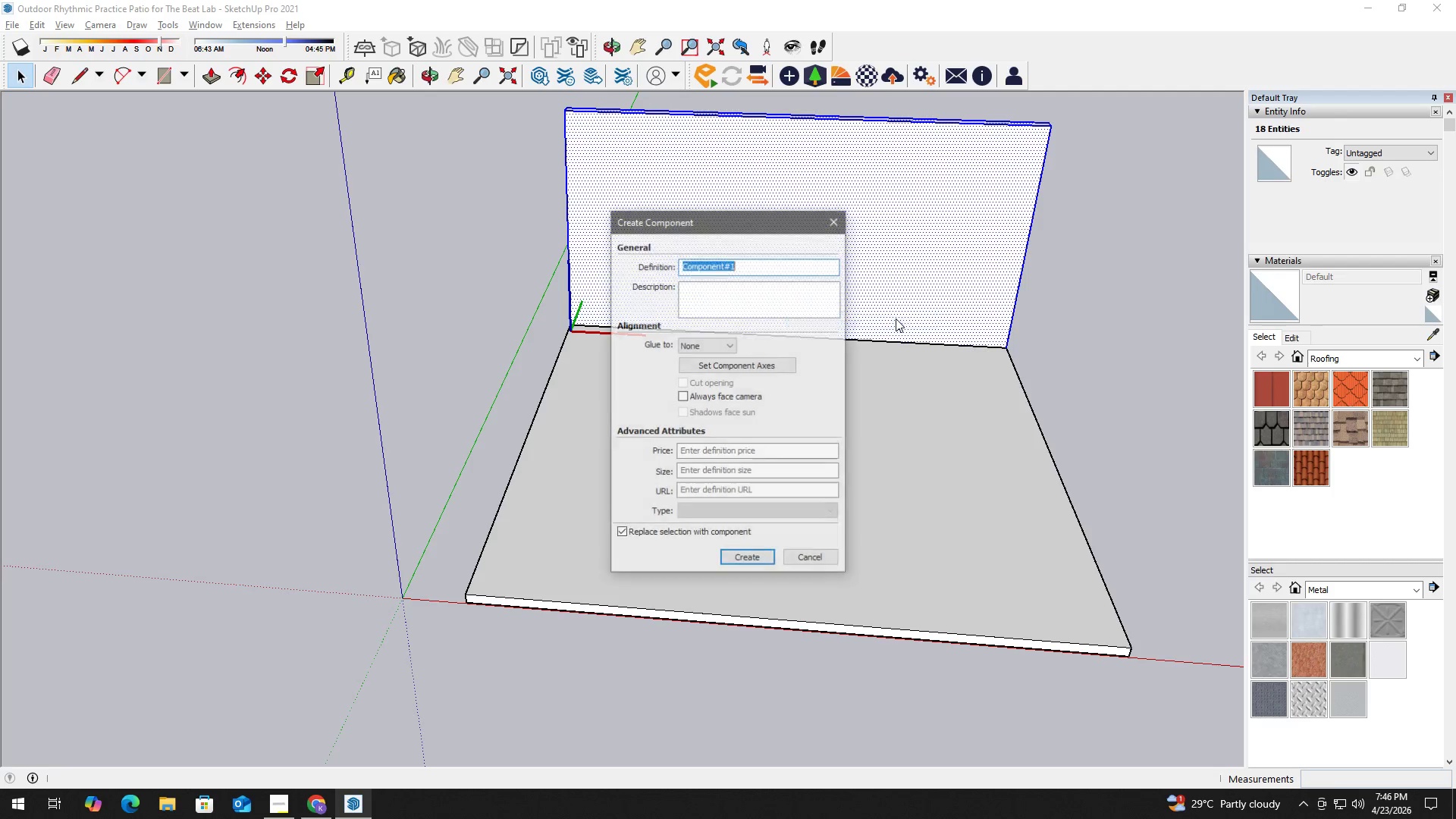 
type(Byu)
key(Backspace)
key(Backspace)
type(uilding Face)
key(Backspace)
type(ade)
 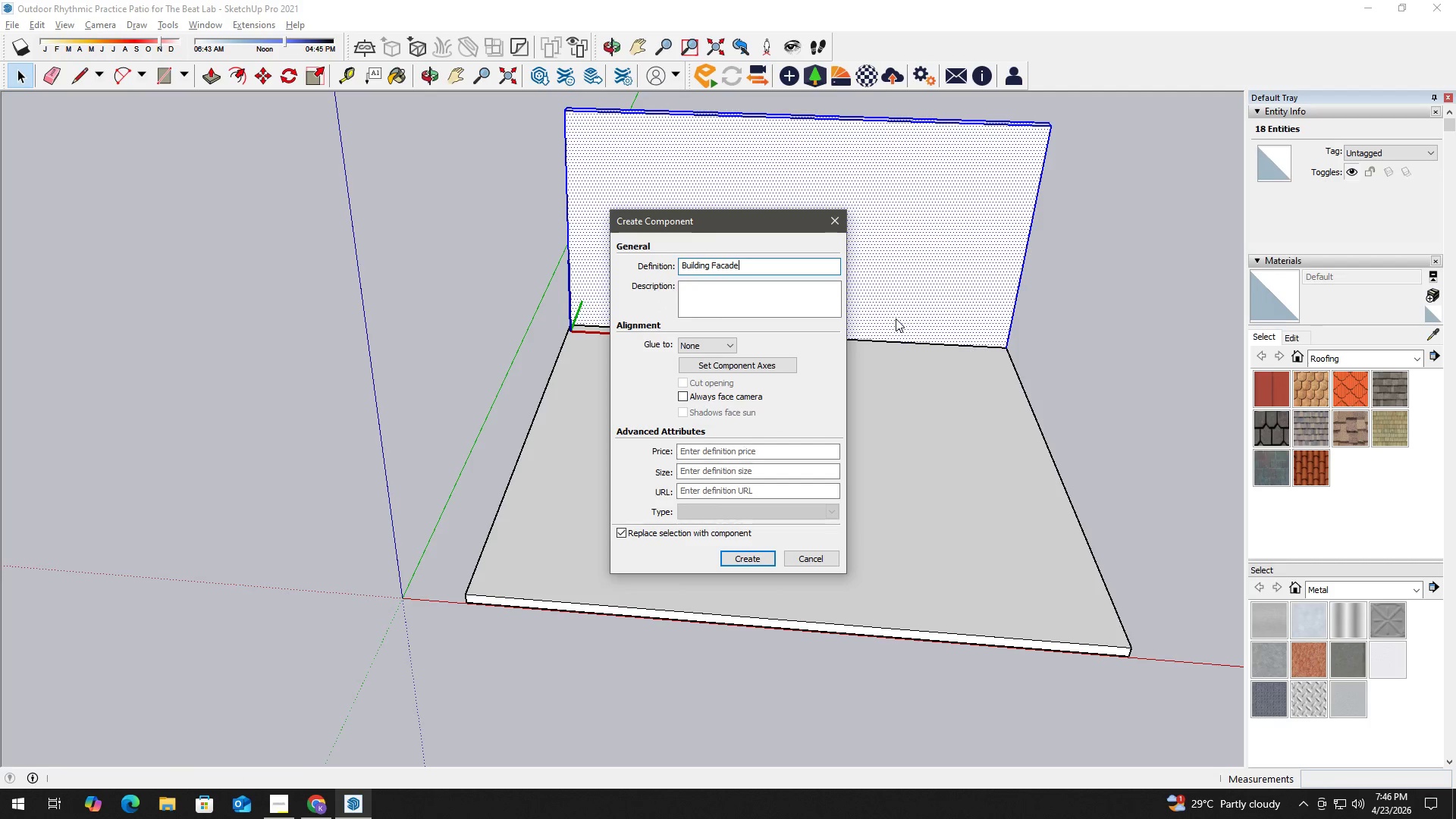 
key(Enter)
 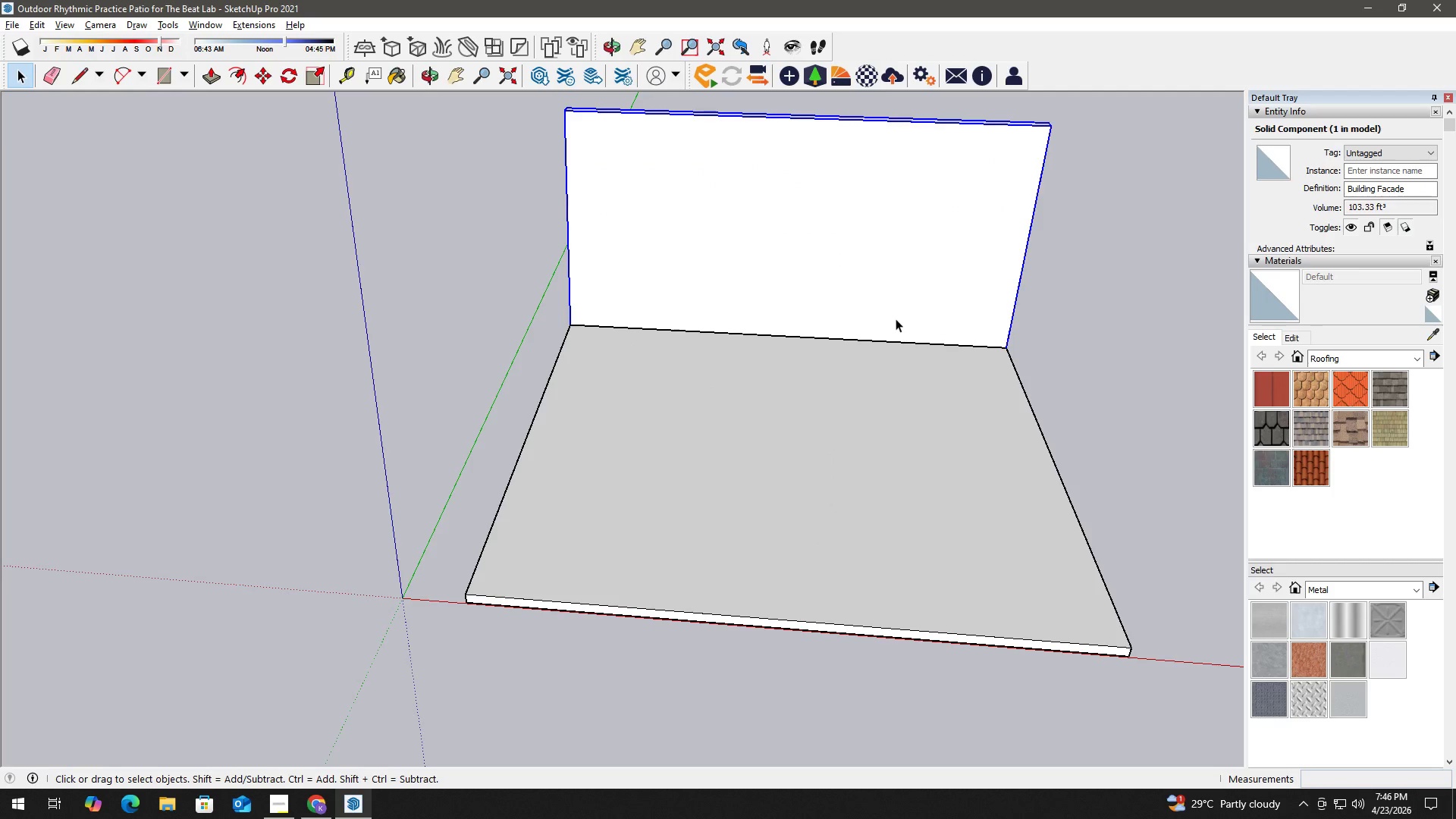 
key(Space)
 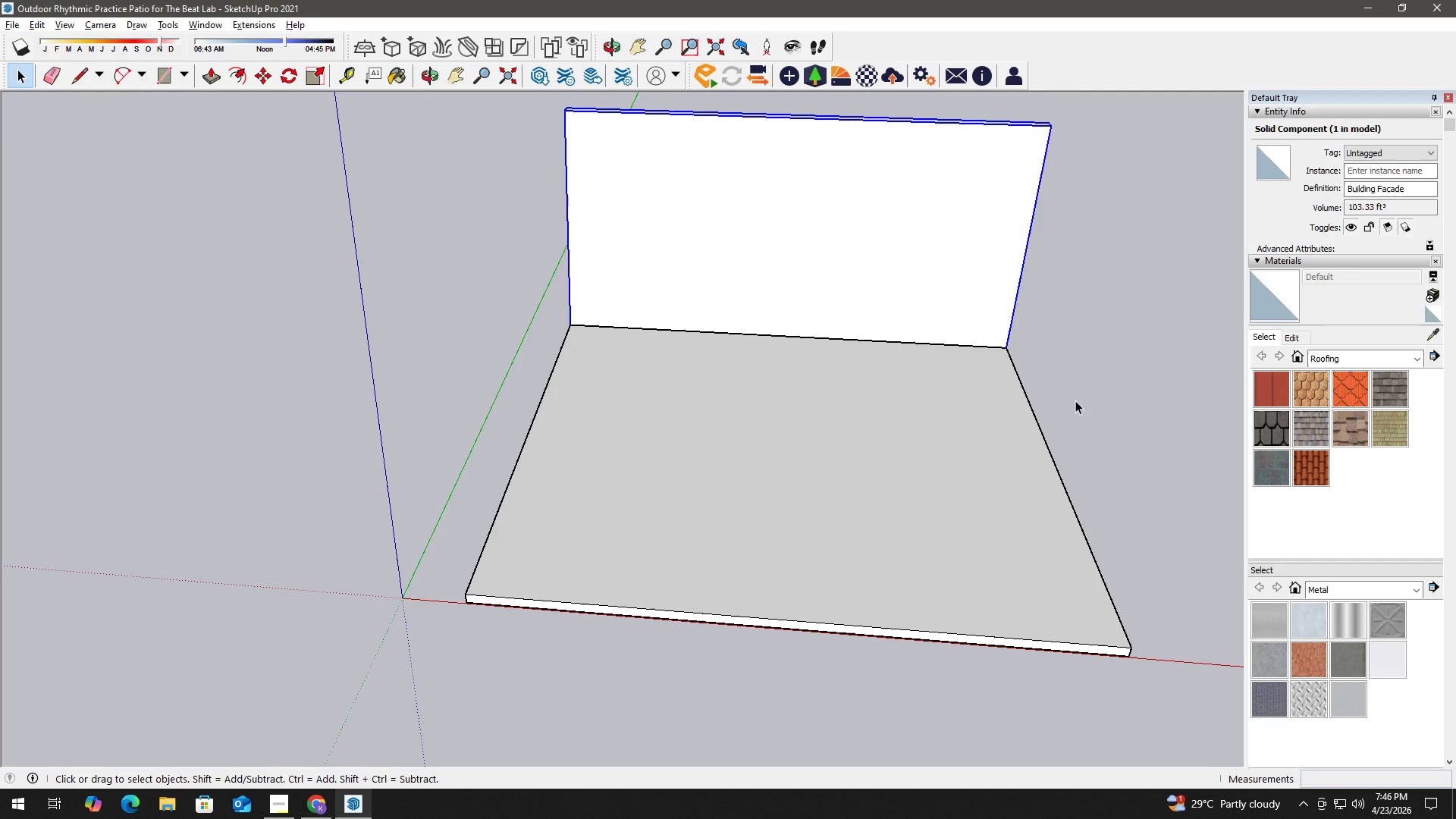 
left_click([1081, 394])
 